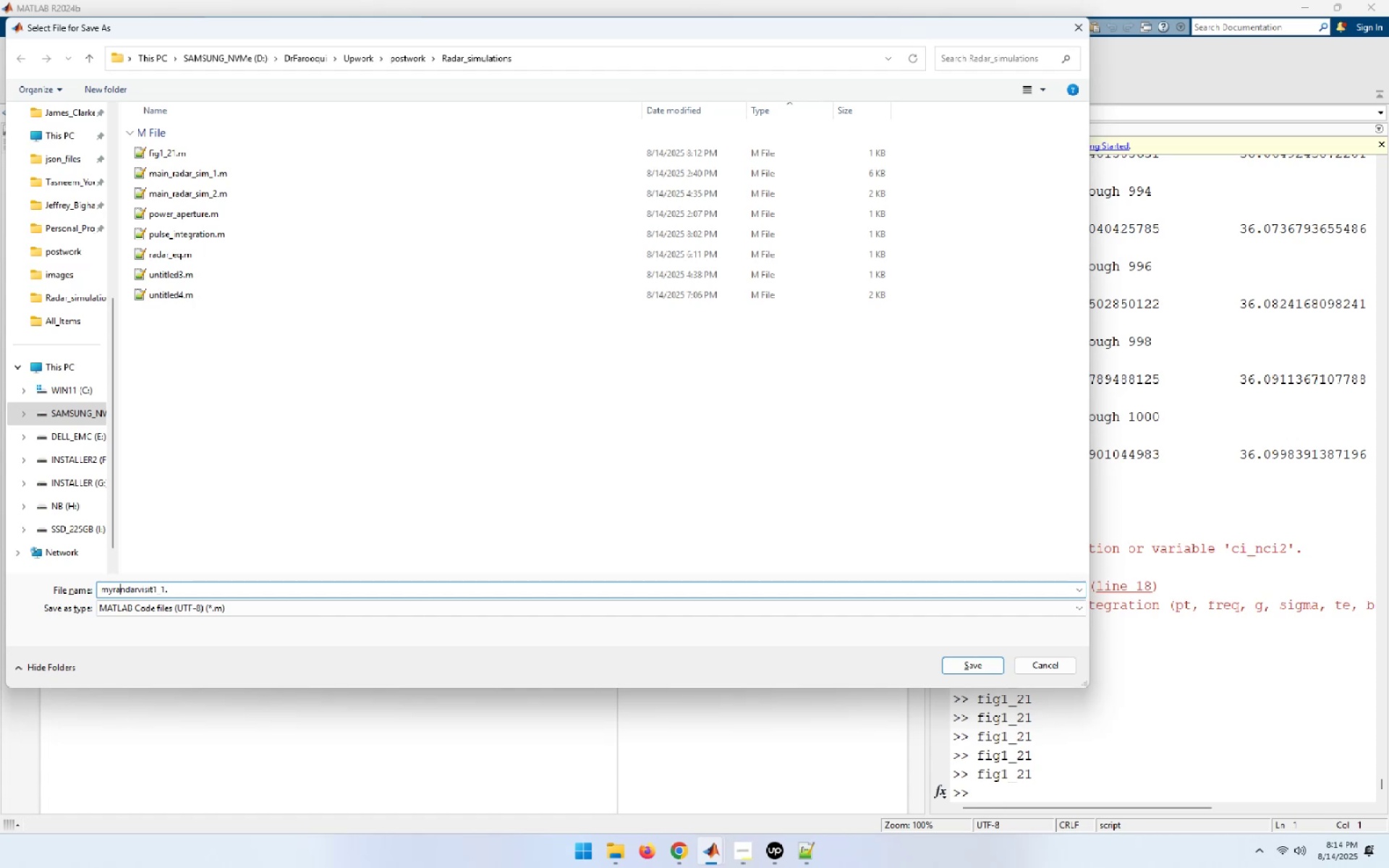 
key(Delete)
 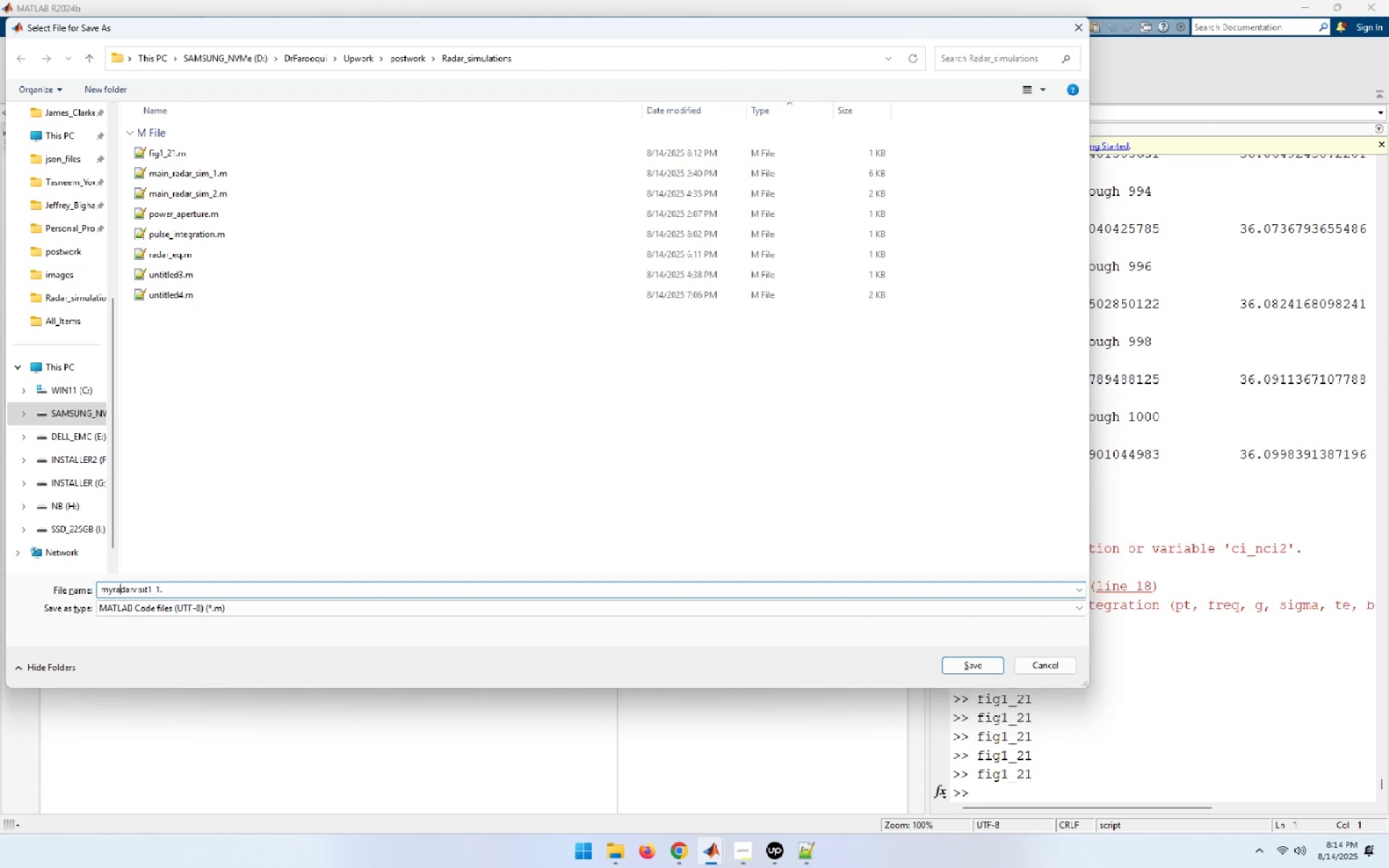 
key(ArrowRight)
 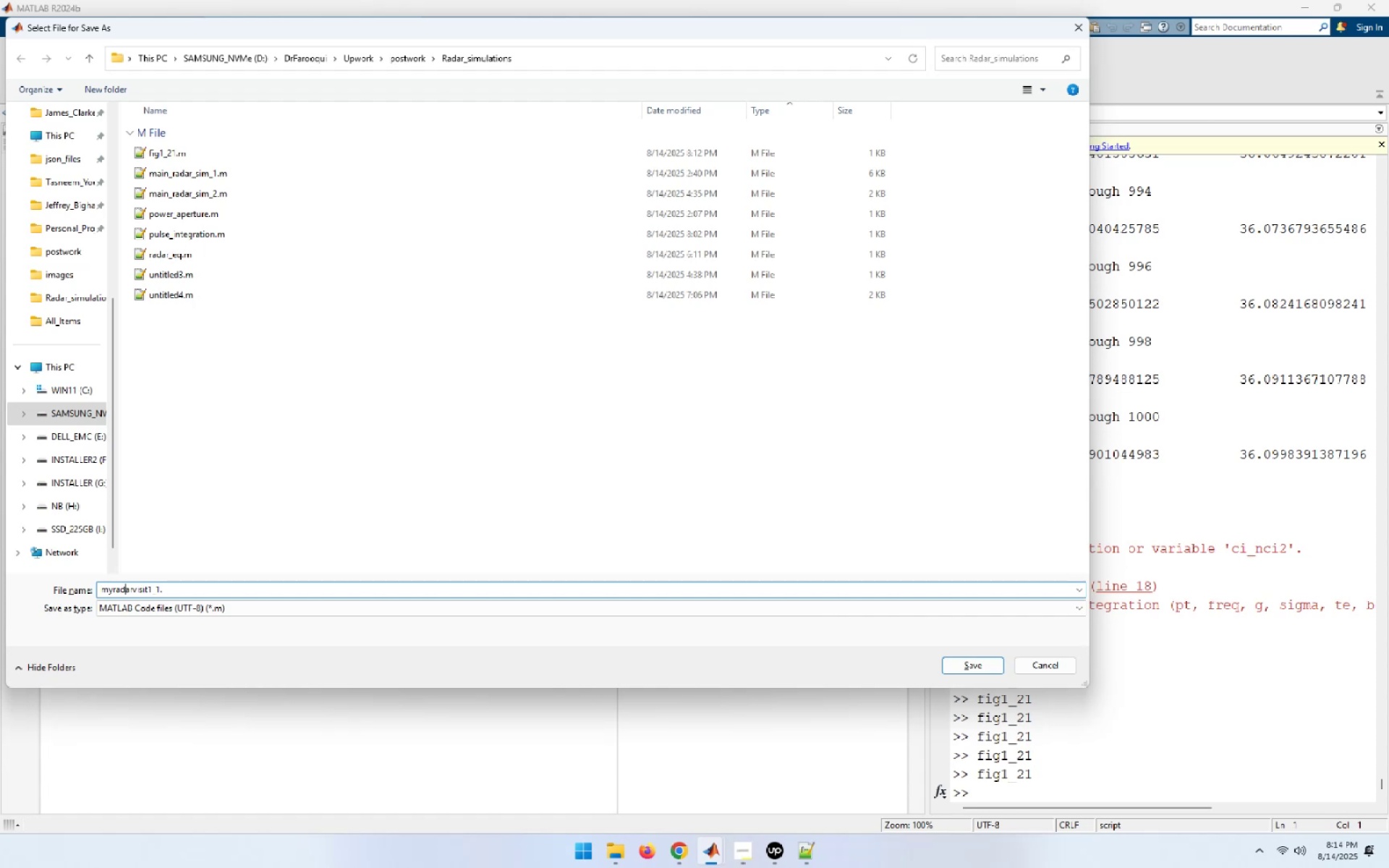 
key(ArrowRight)
 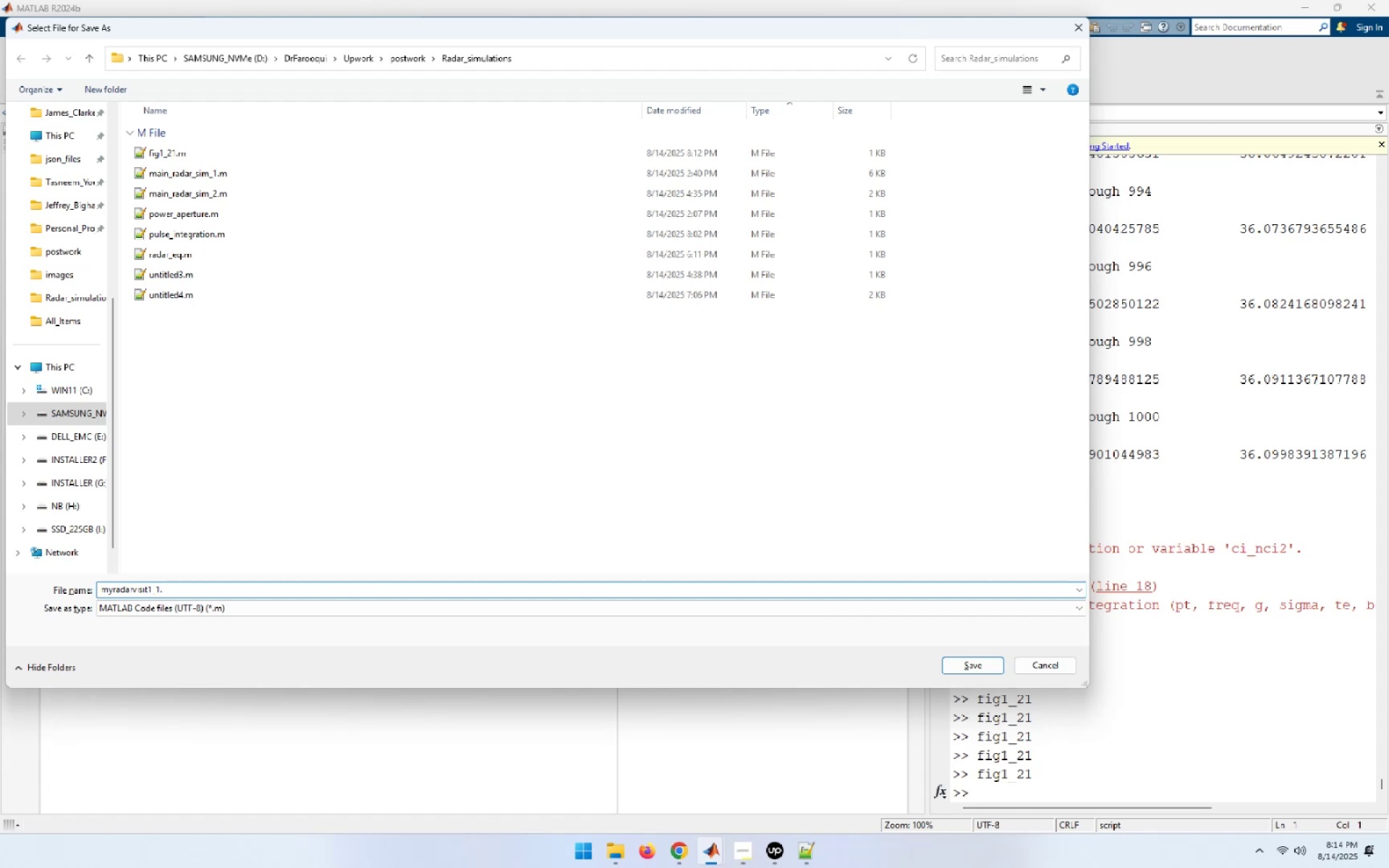 
key(ArrowRight)
 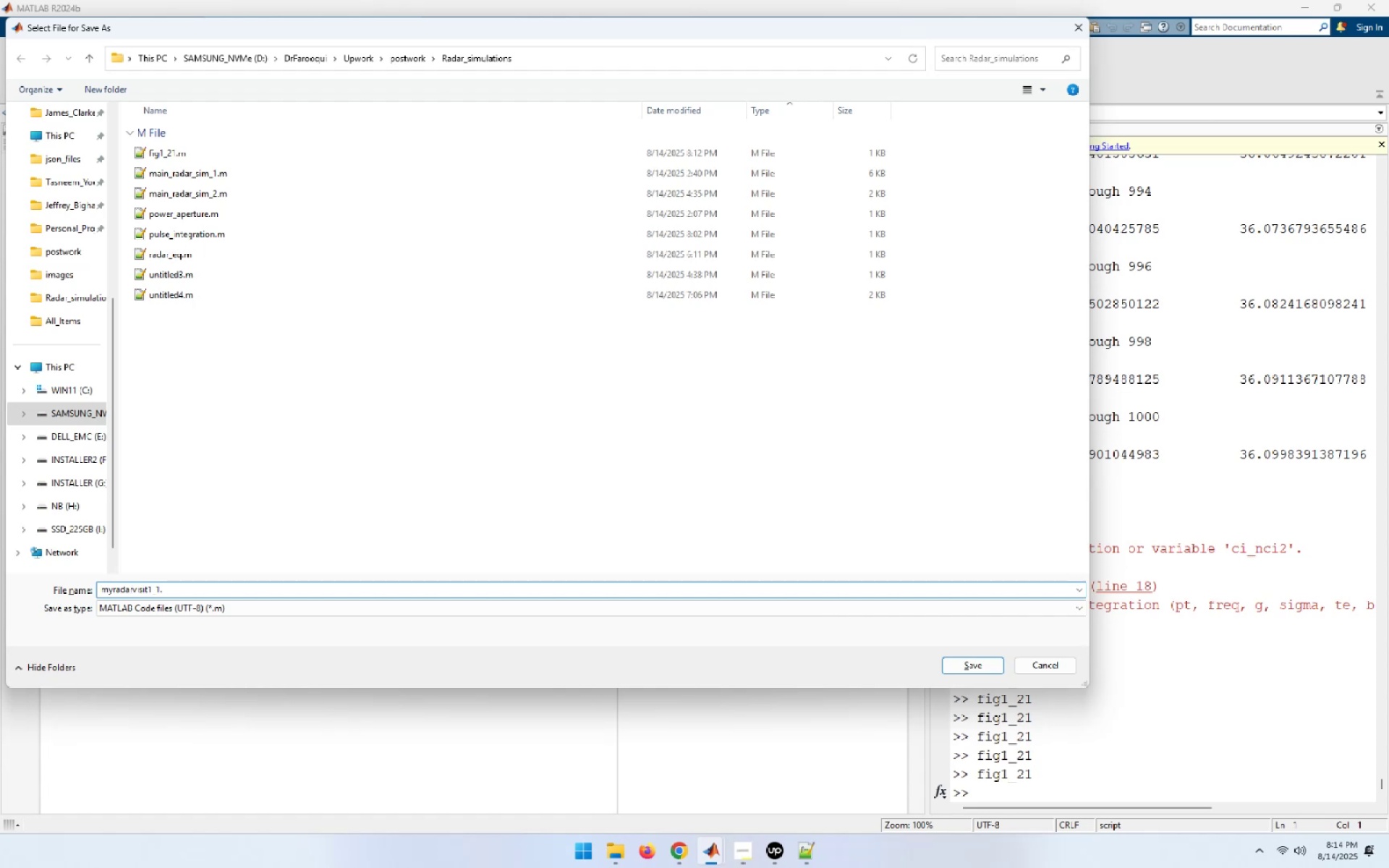 
key(ArrowRight)
 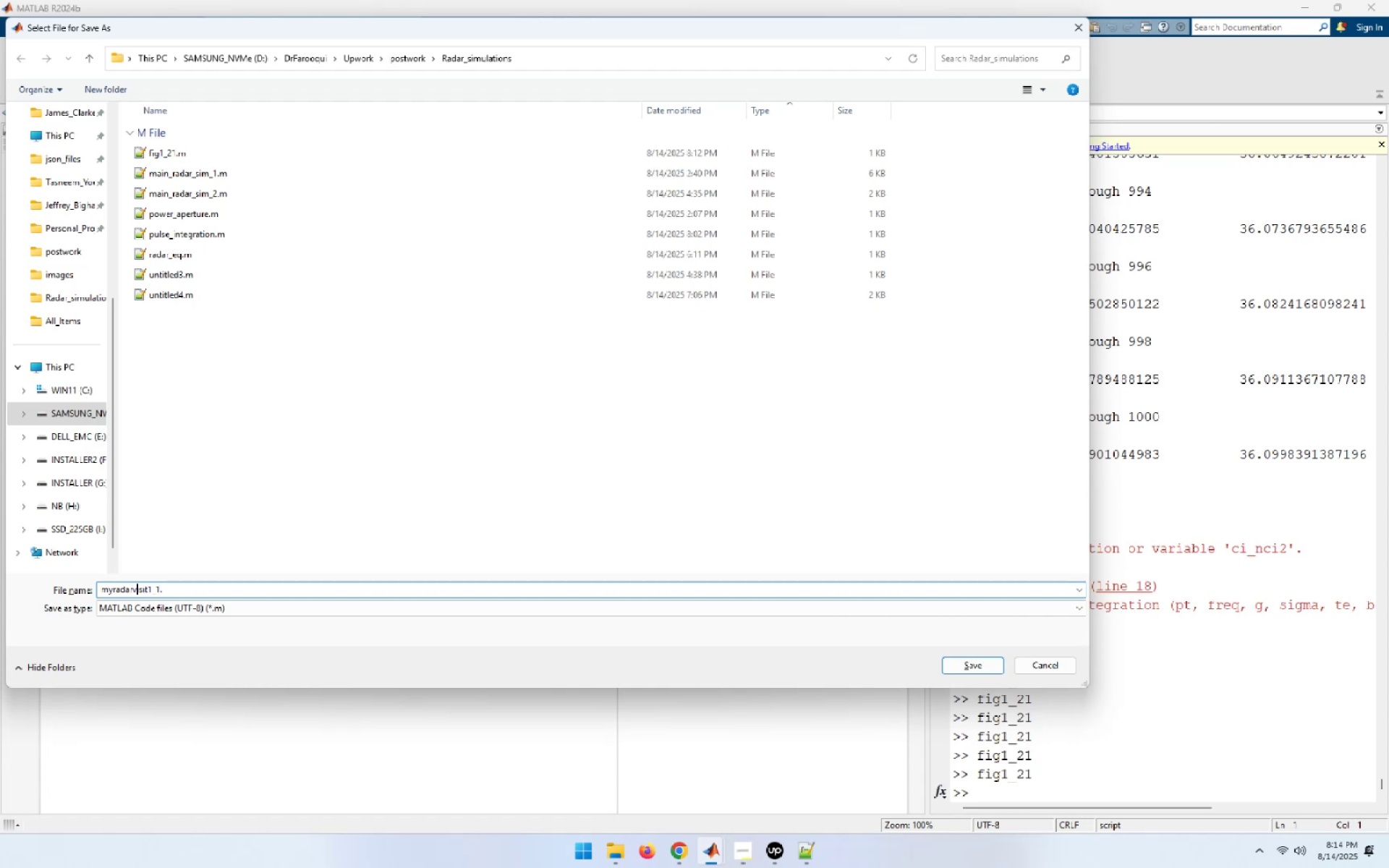 
key(ArrowRight)
 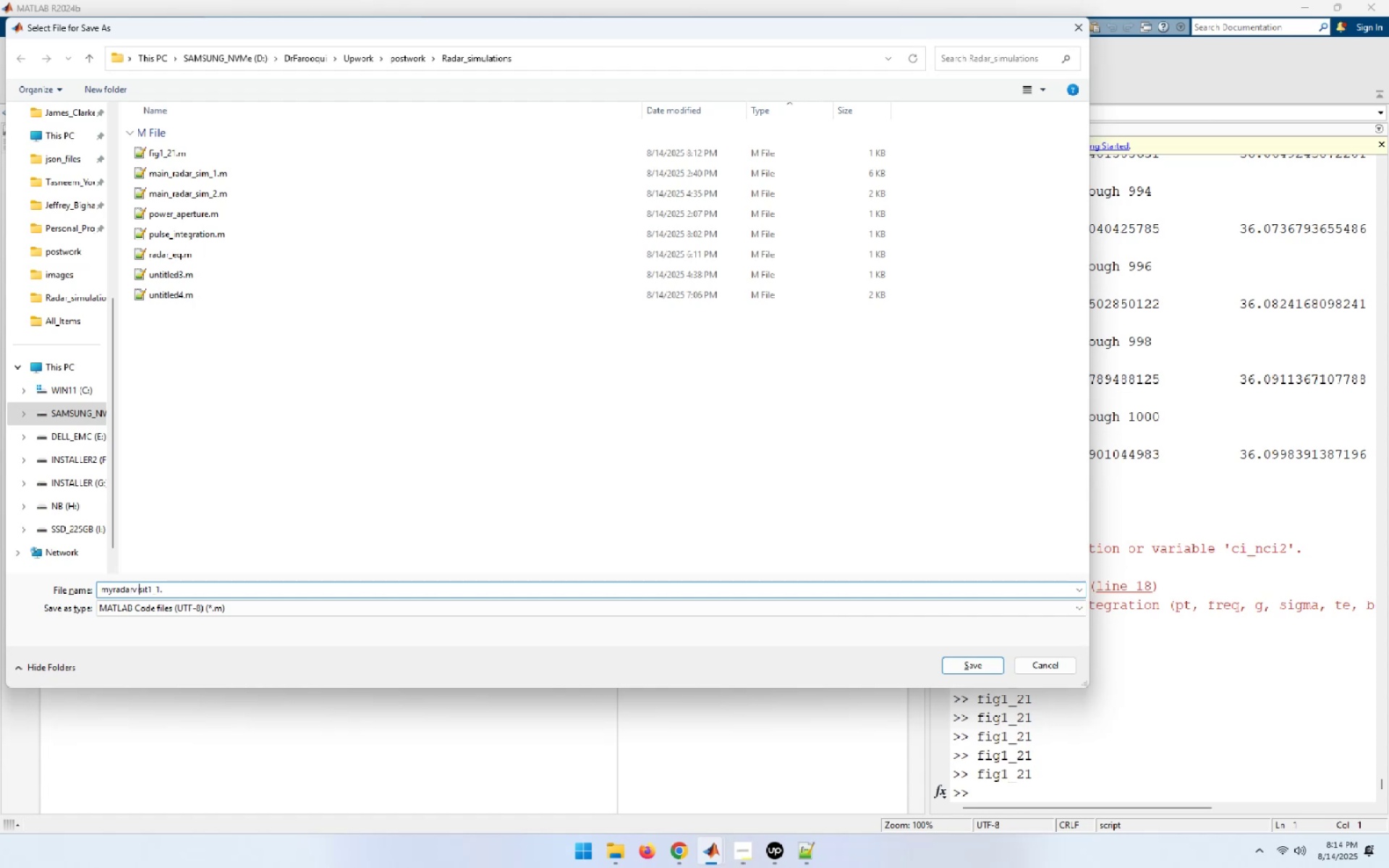 
key(ArrowRight)
 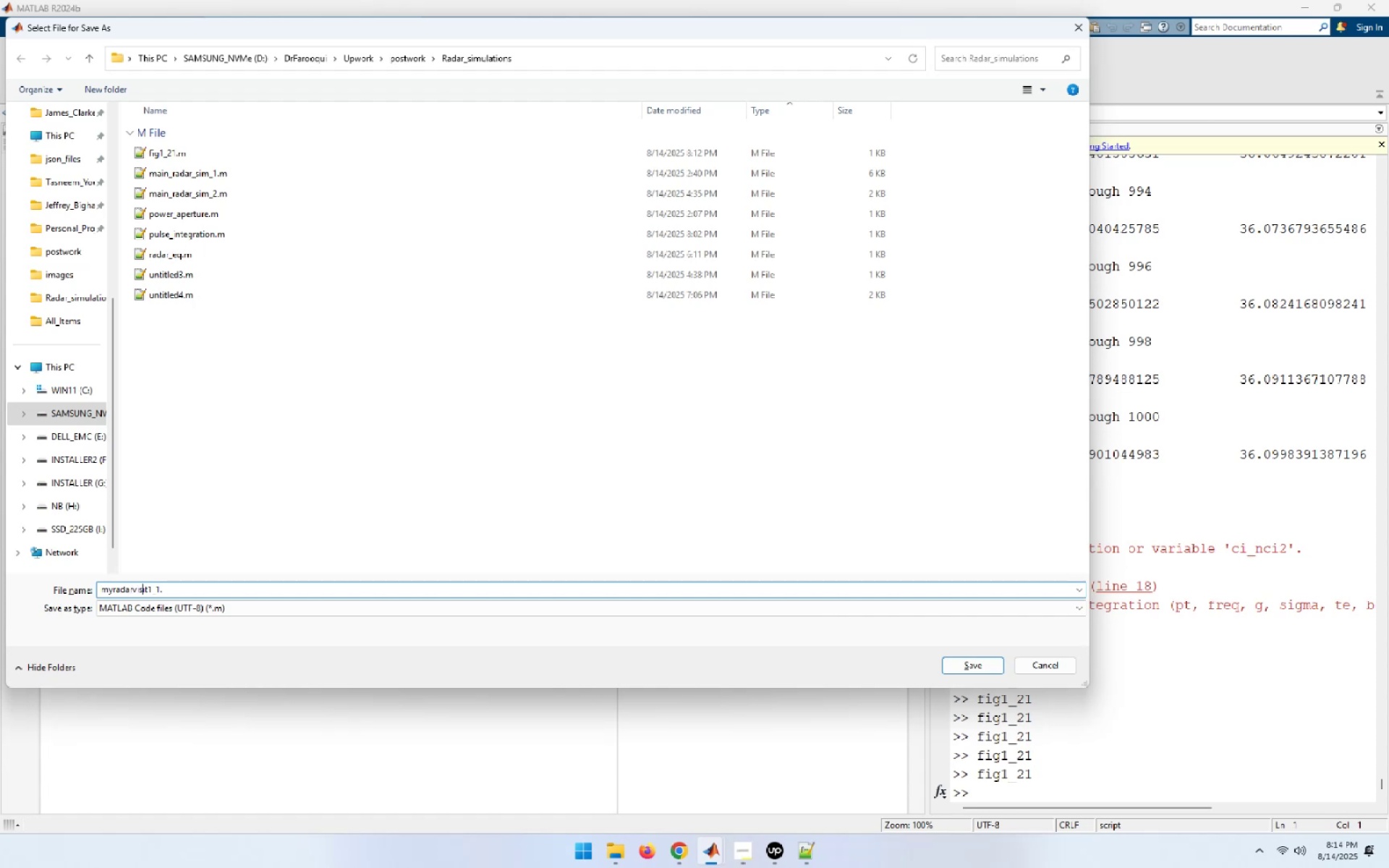 
key(ArrowRight)
 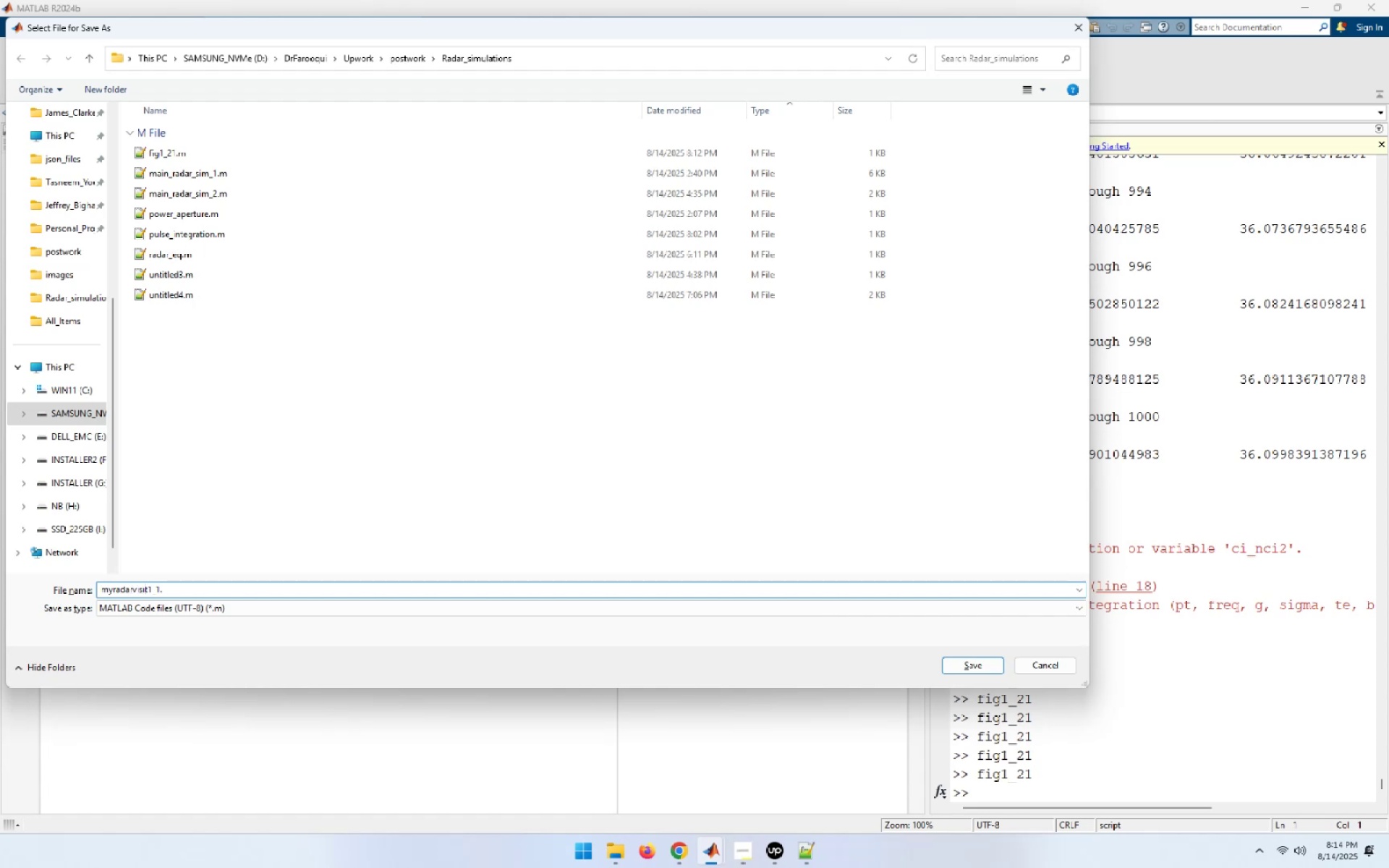 
key(End)
 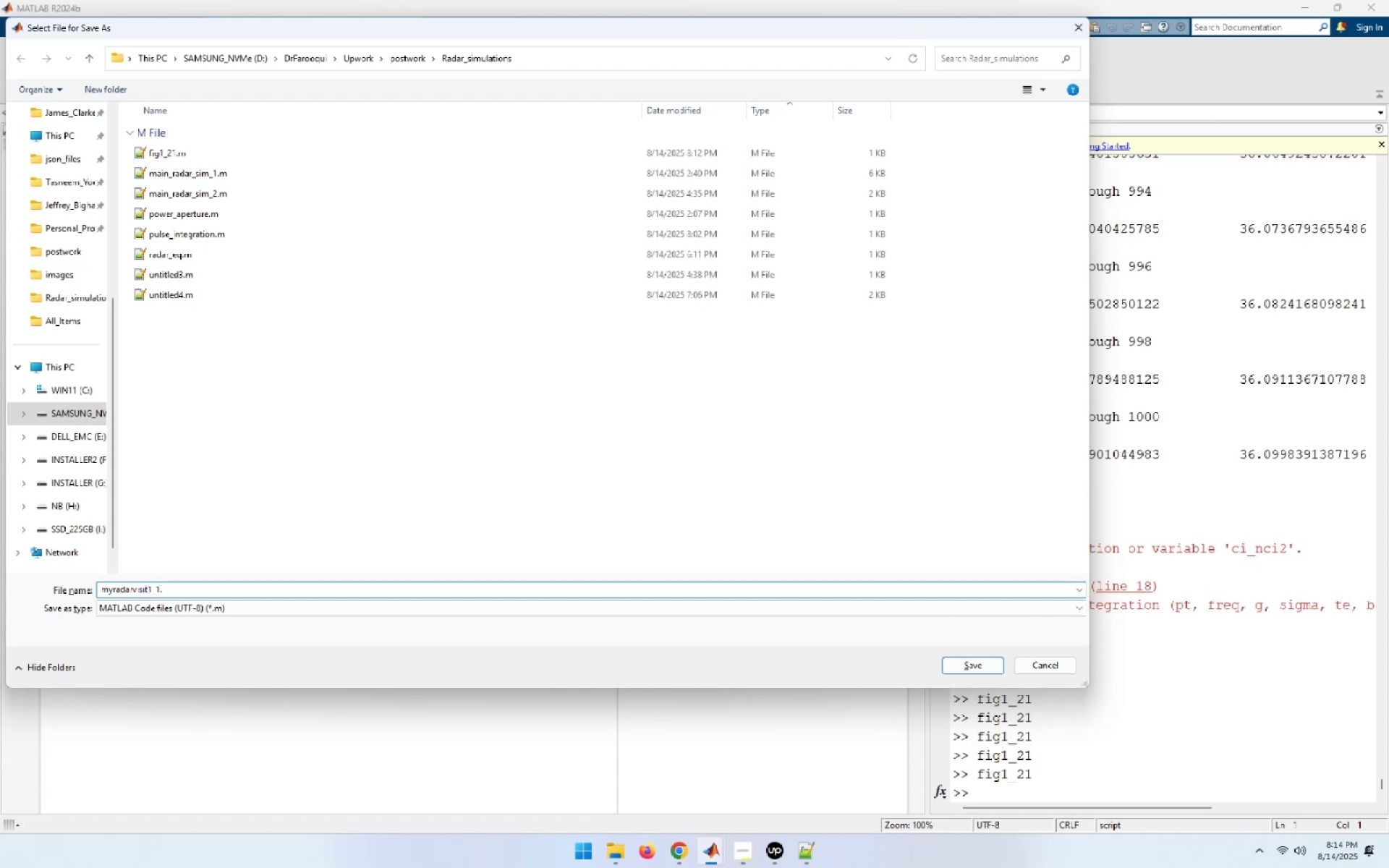 
key(M)
 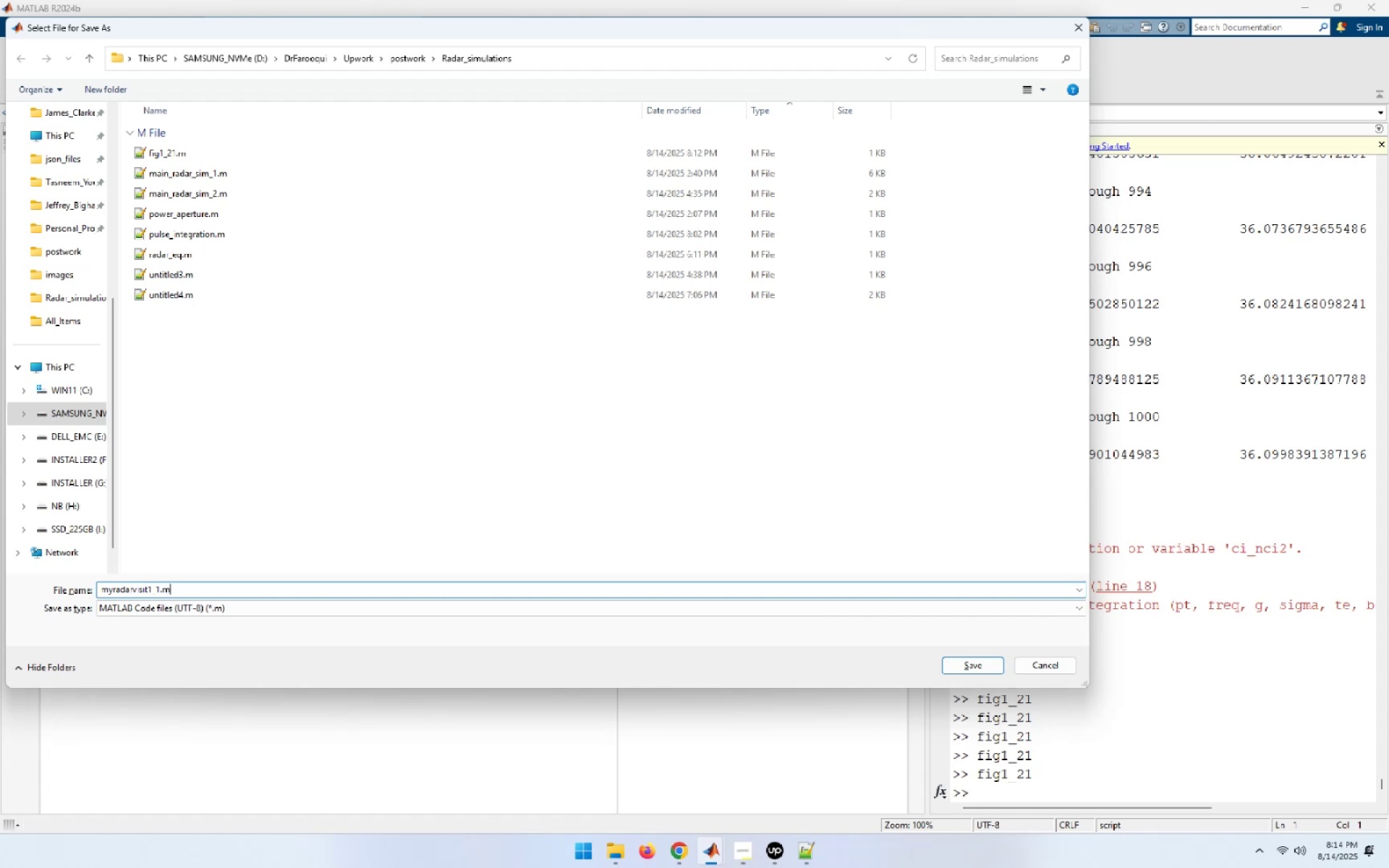 
key(Enter)
 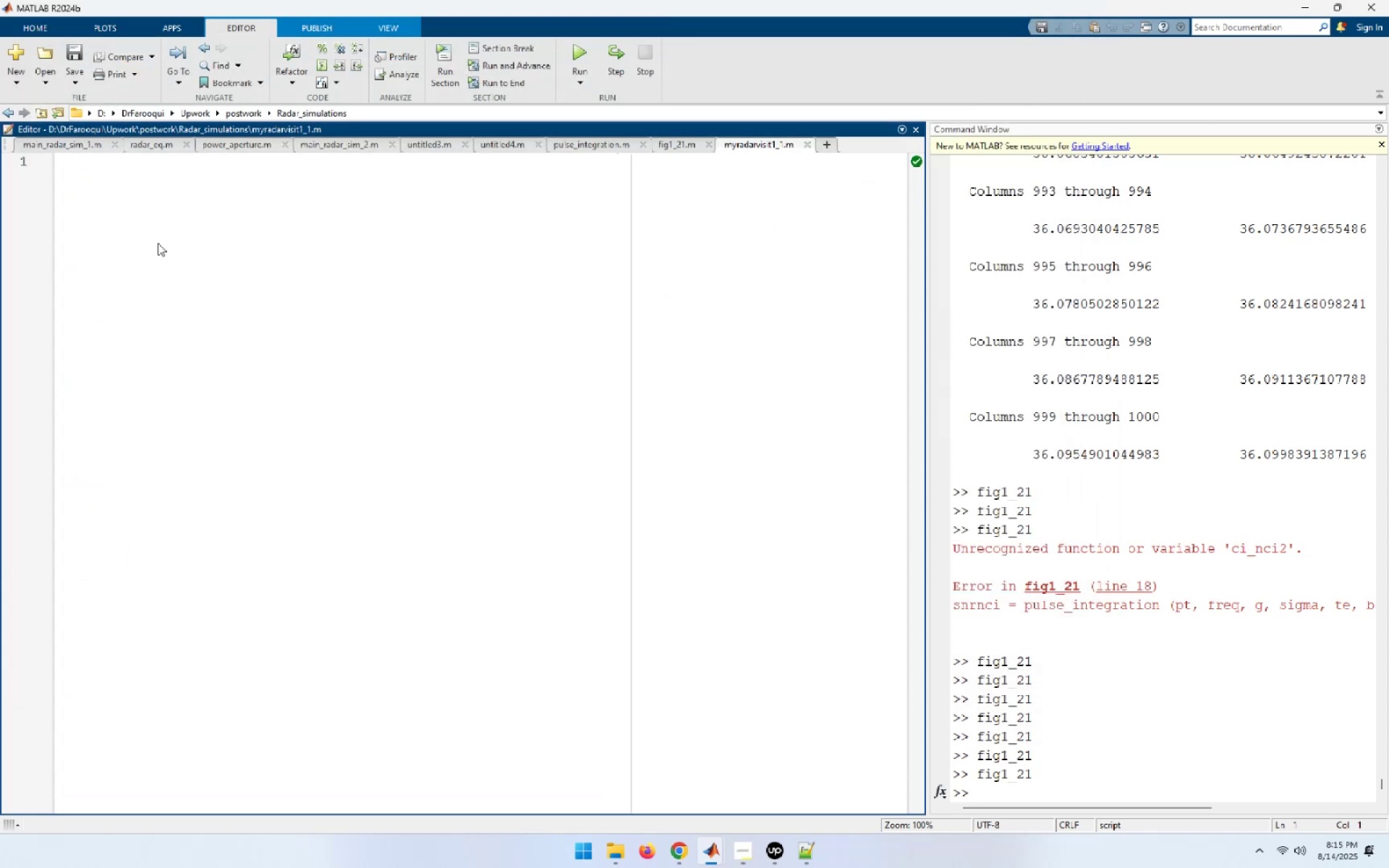 
type(Close all[Home][Delete]c[End];)
 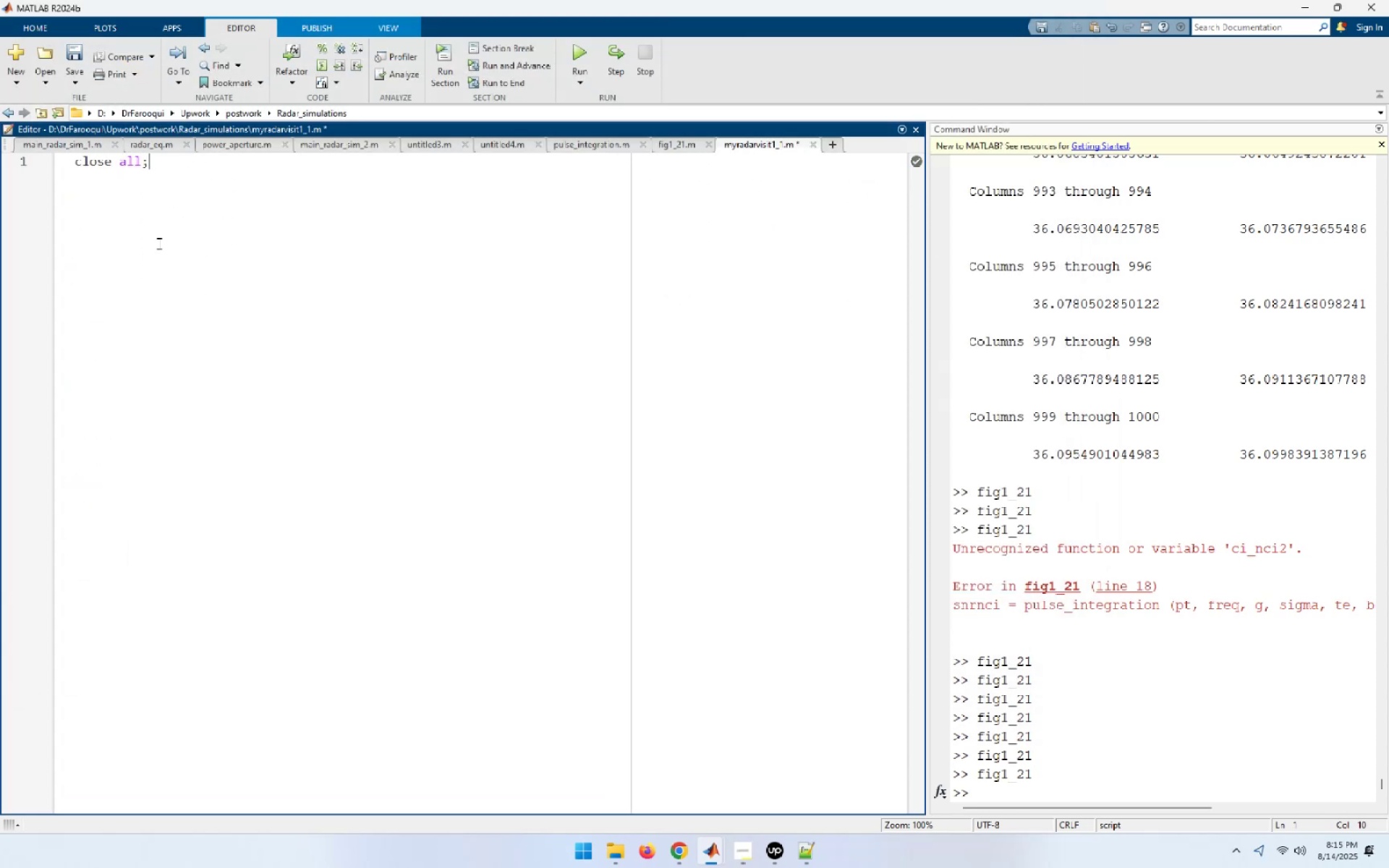 
key(Enter)
 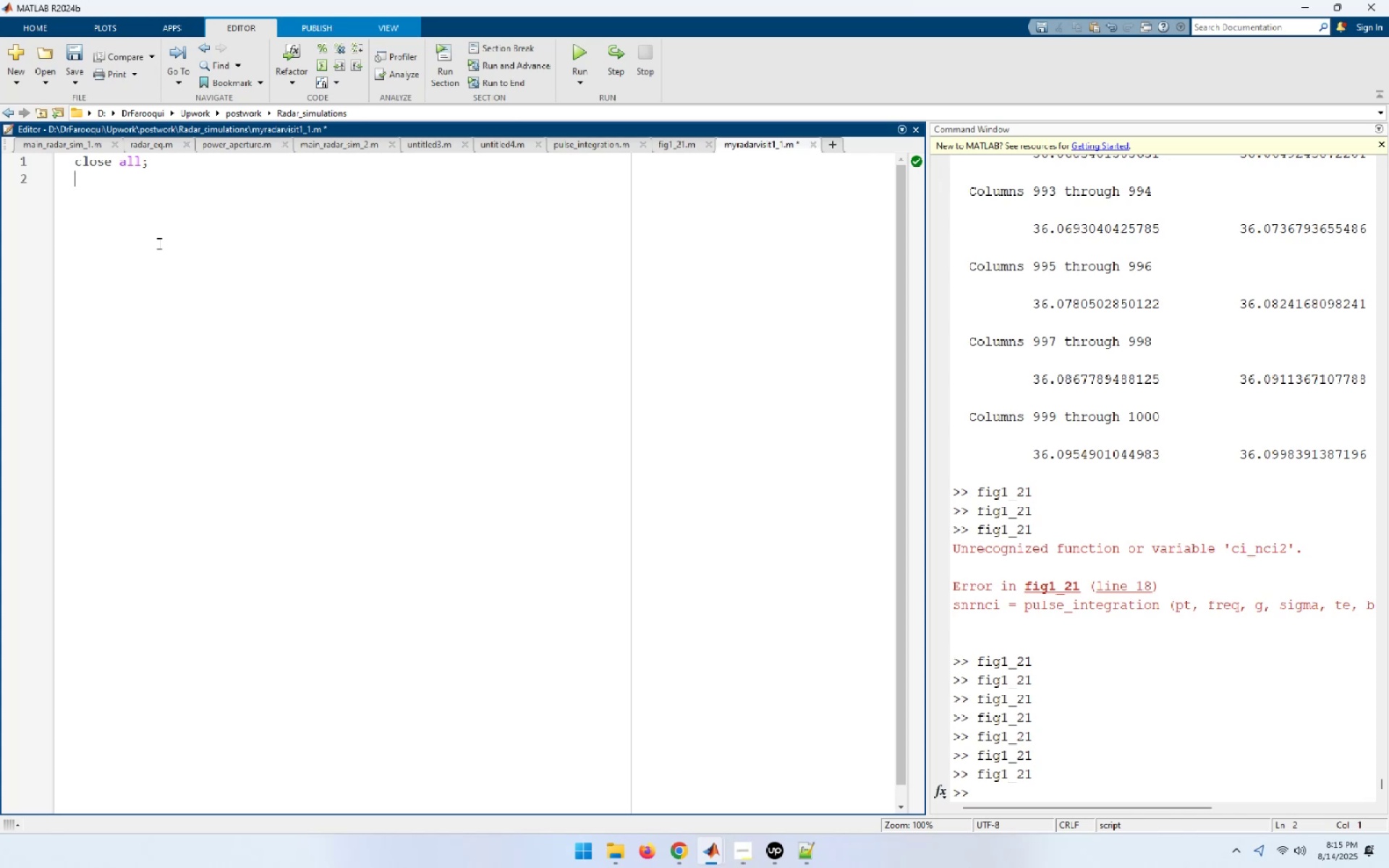 
key(Enter)
 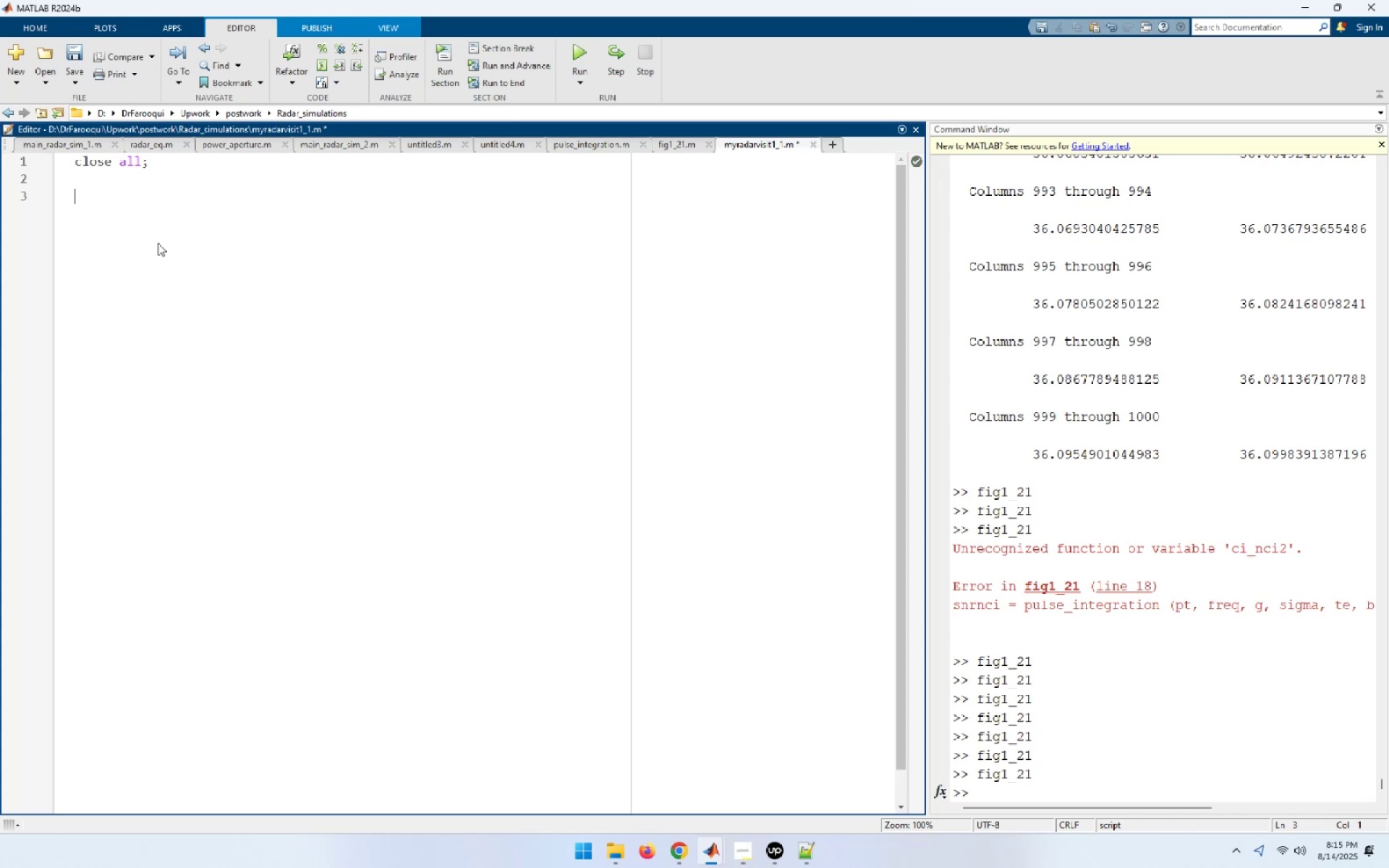 
key(Backspace)
type(clear all;)
 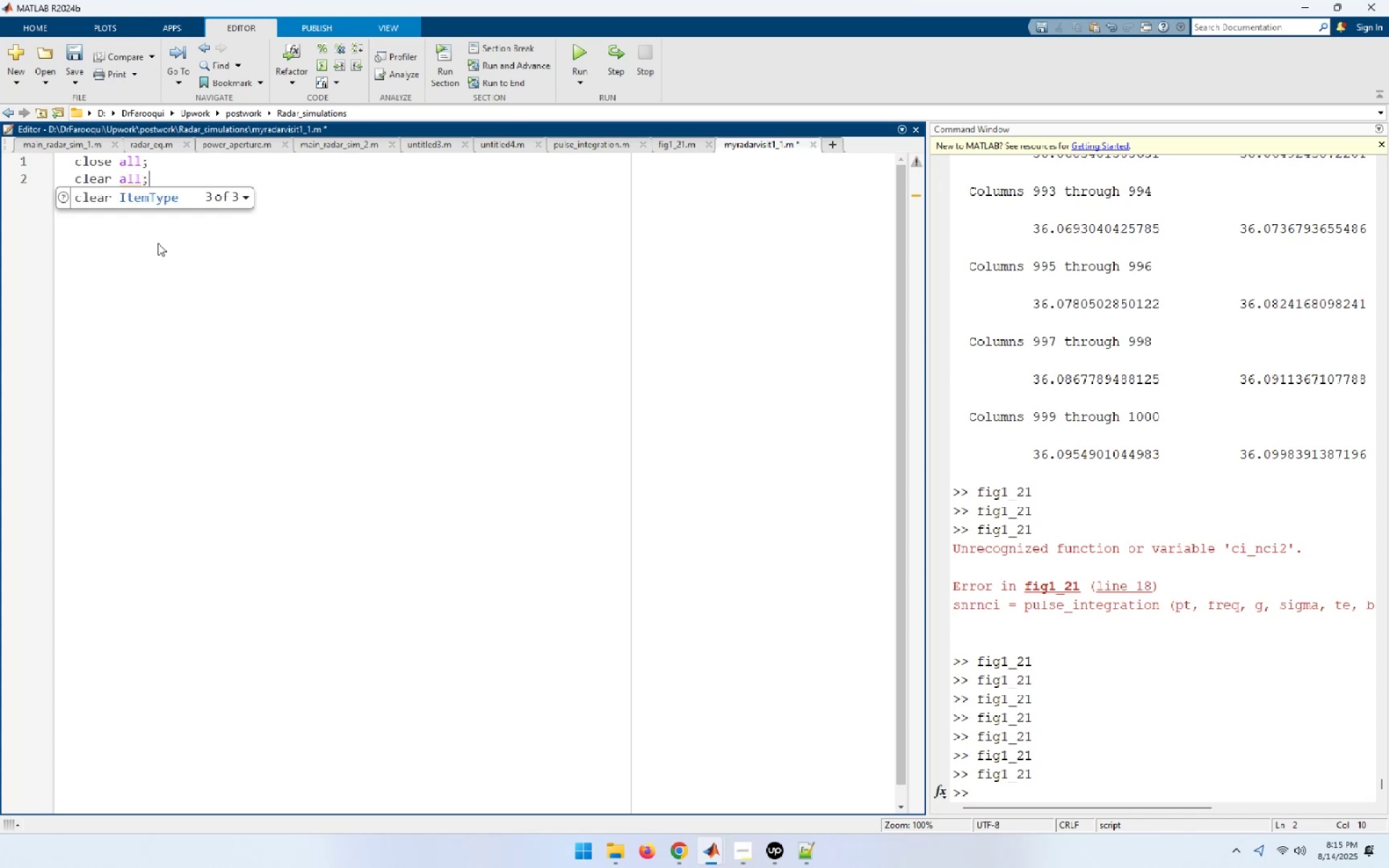 
key(Enter)
 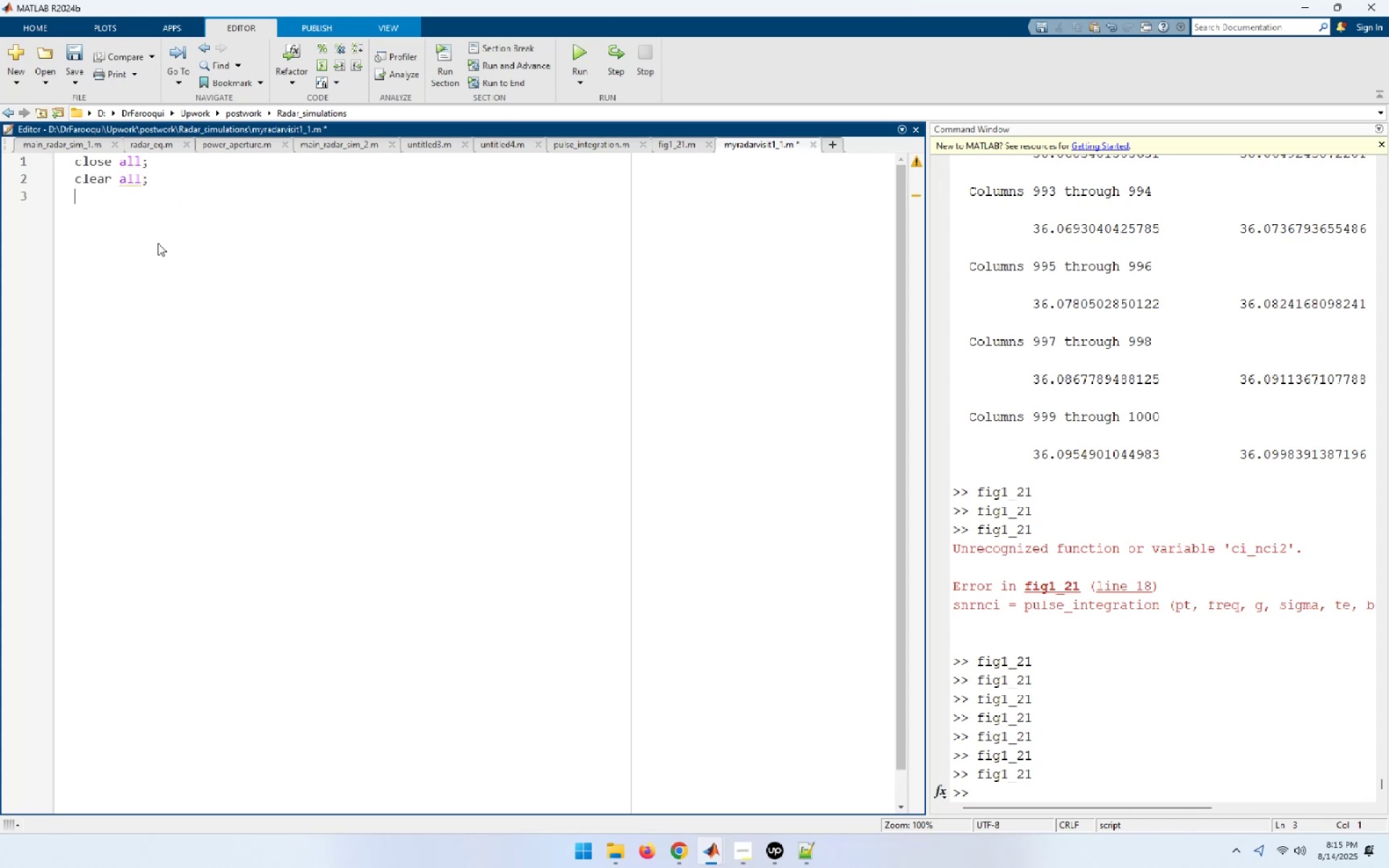 
key(Enter)
 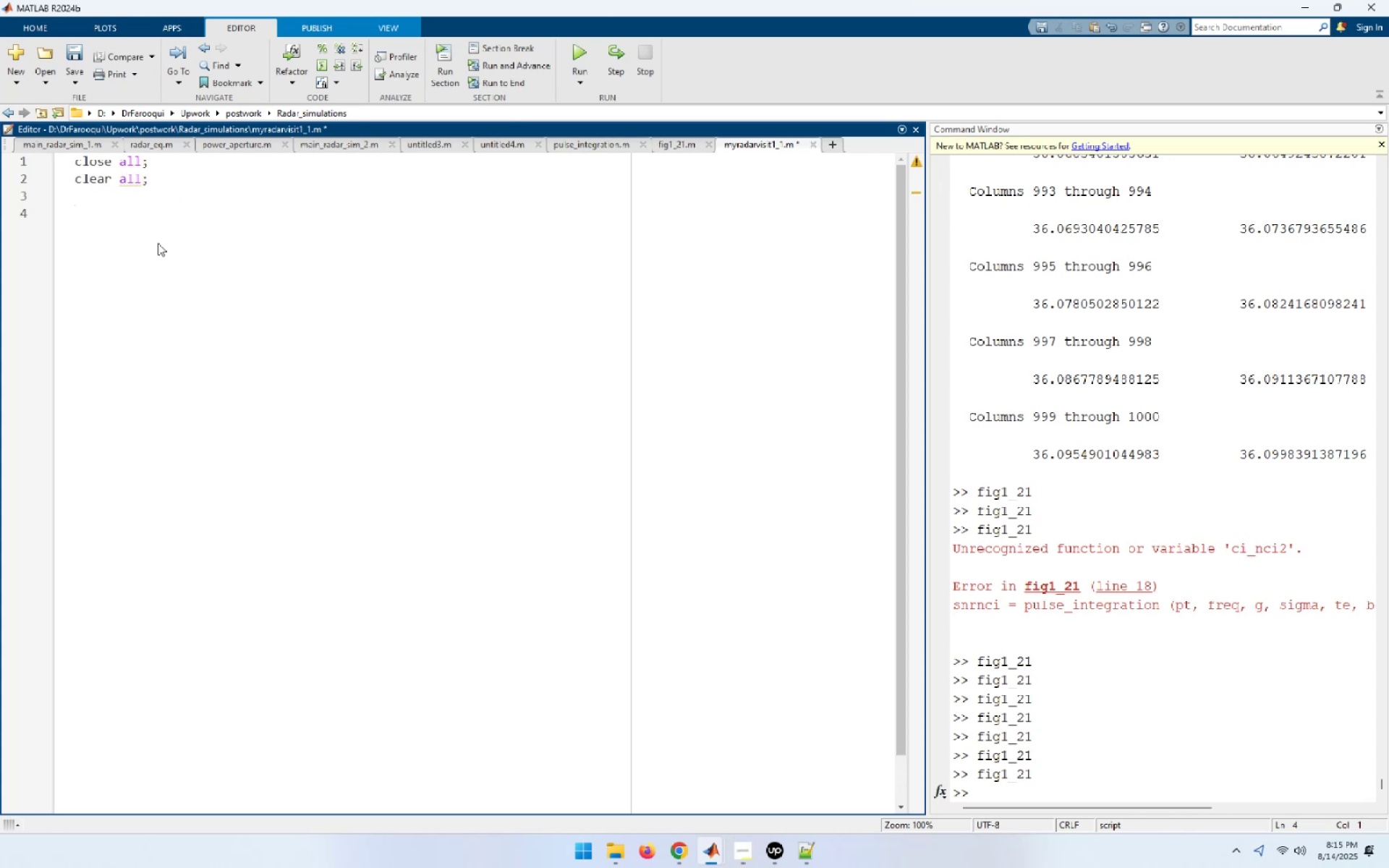 
type(ot = 724.2e+3)
 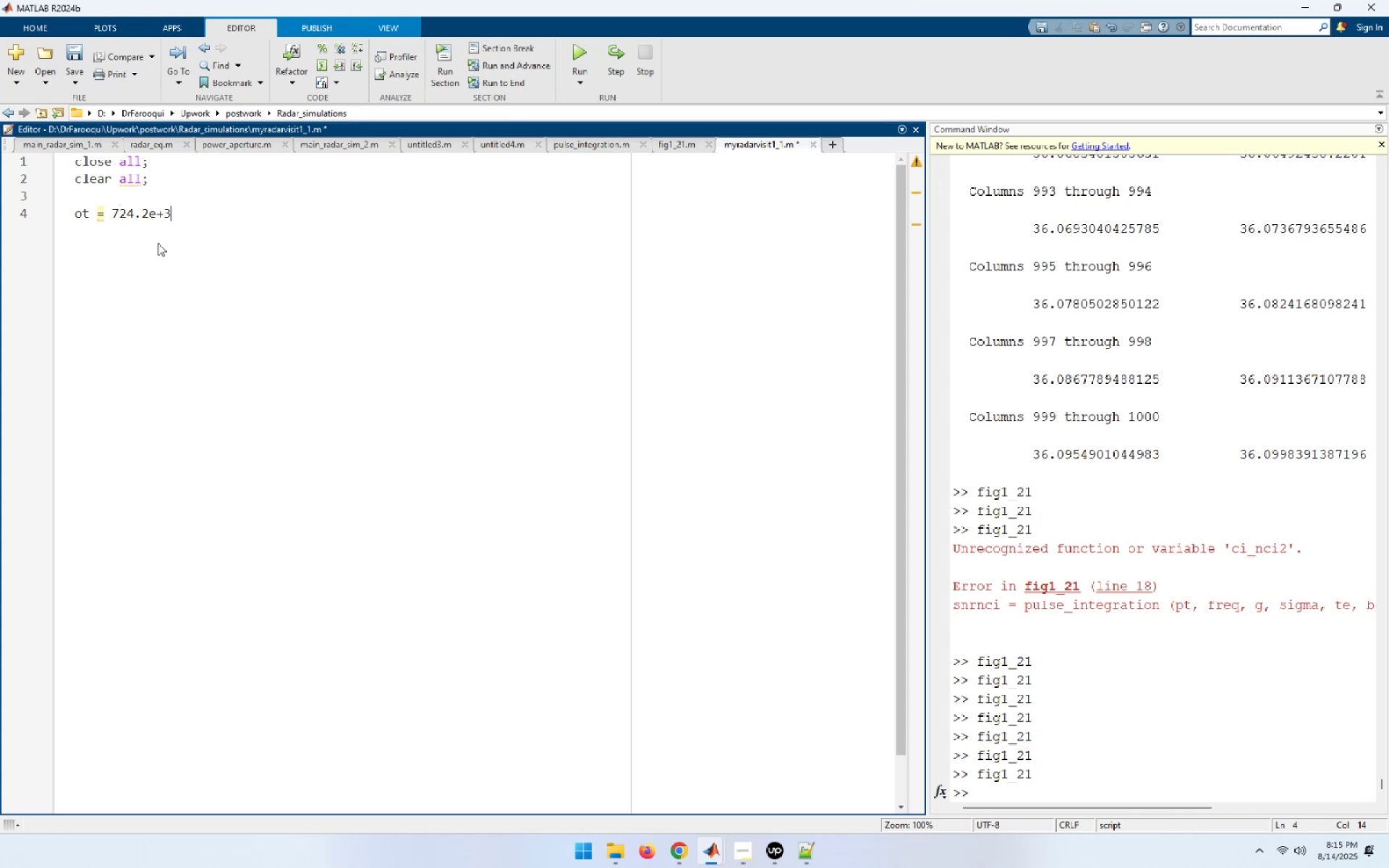 
key(Enter)
 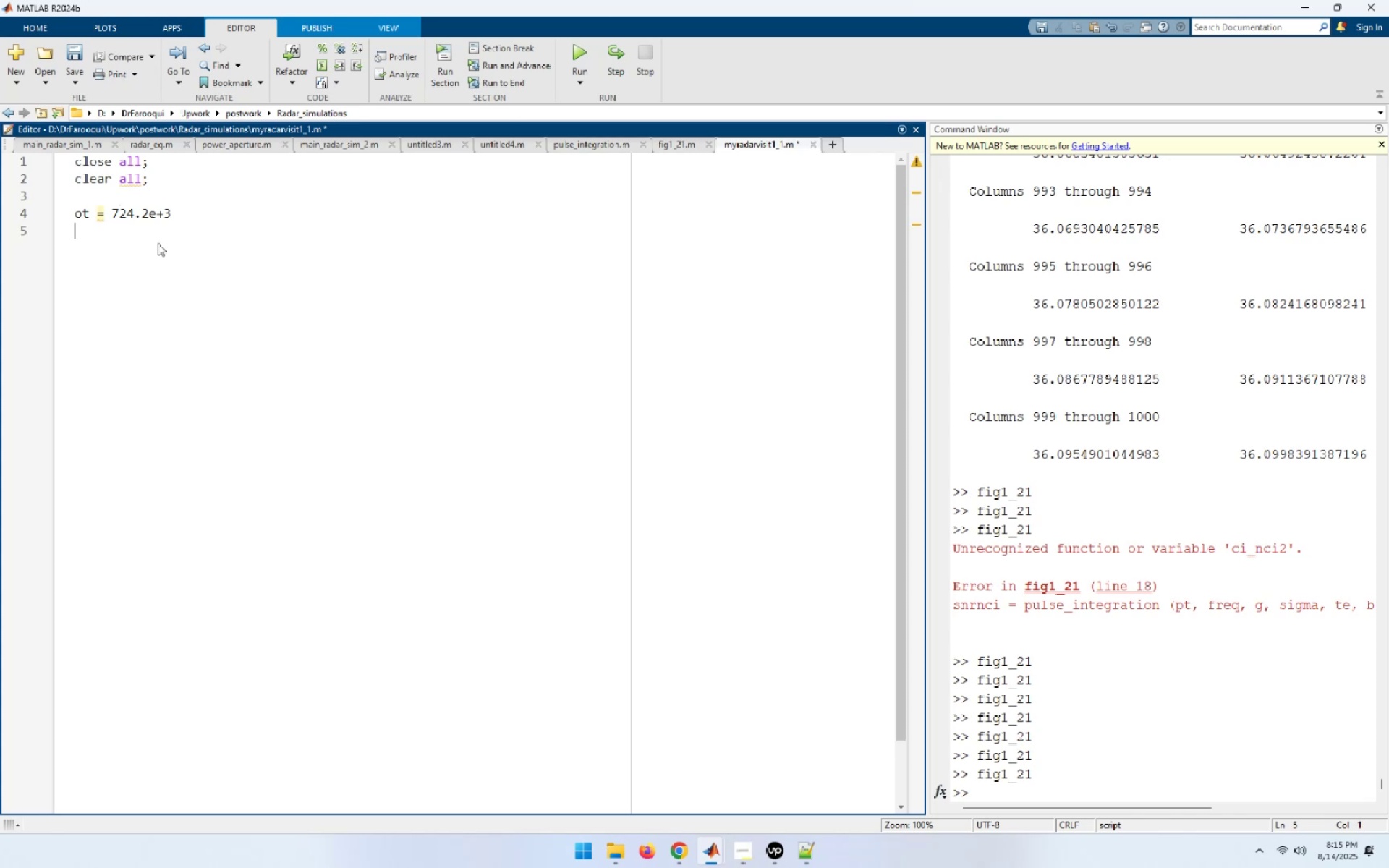 
wait(6.68)
 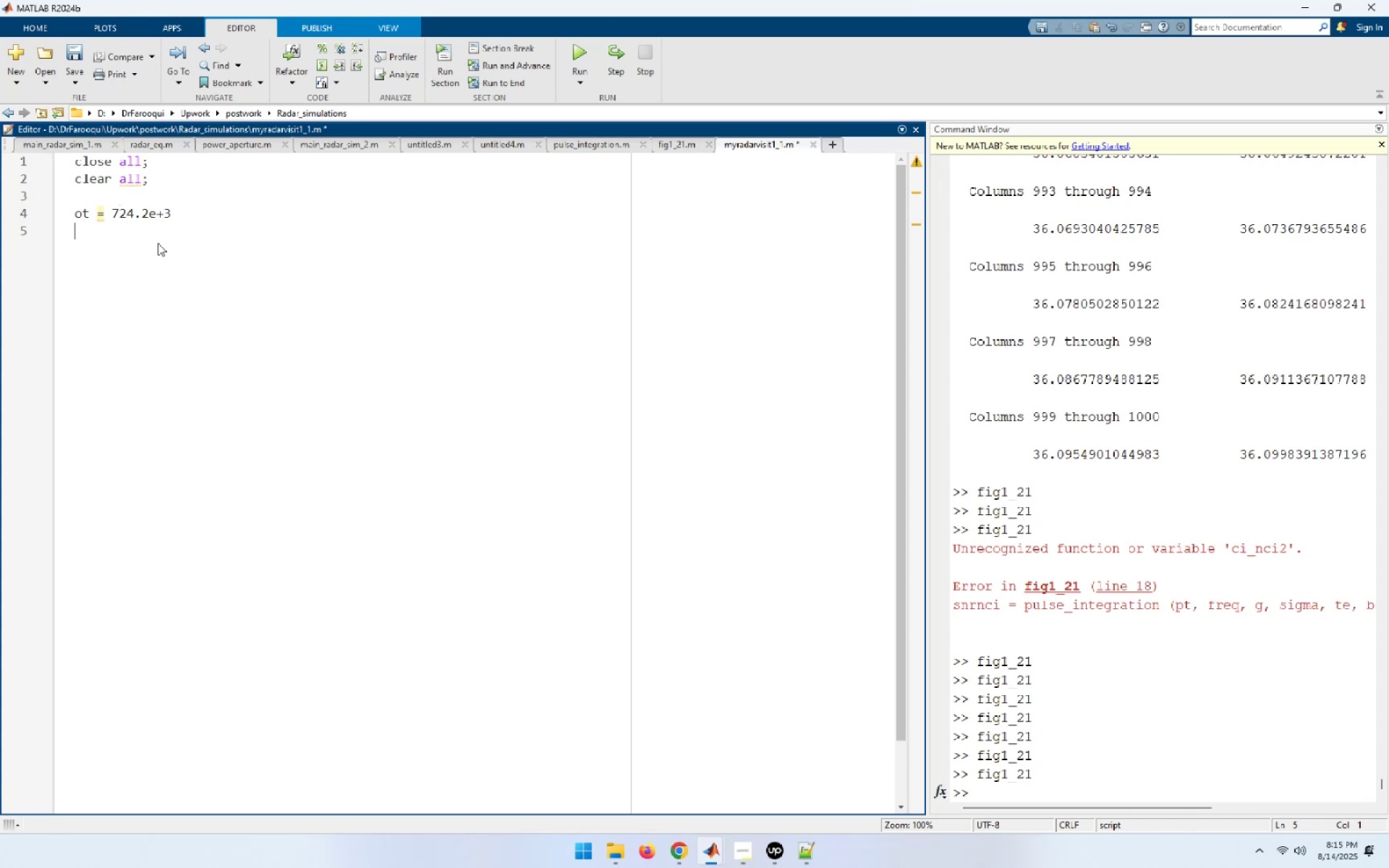 
key(ArrowUp)
 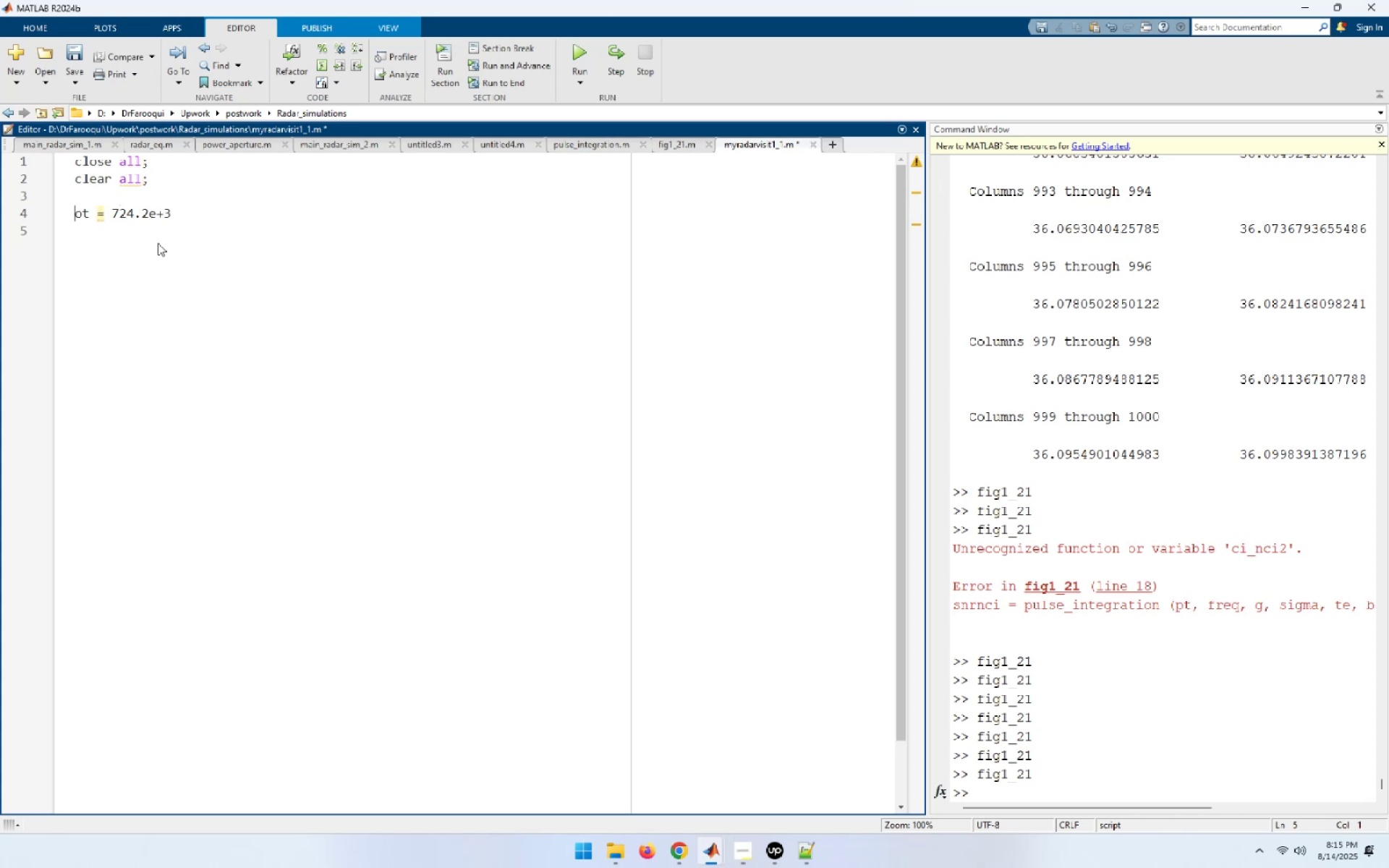 
key(Delete)
 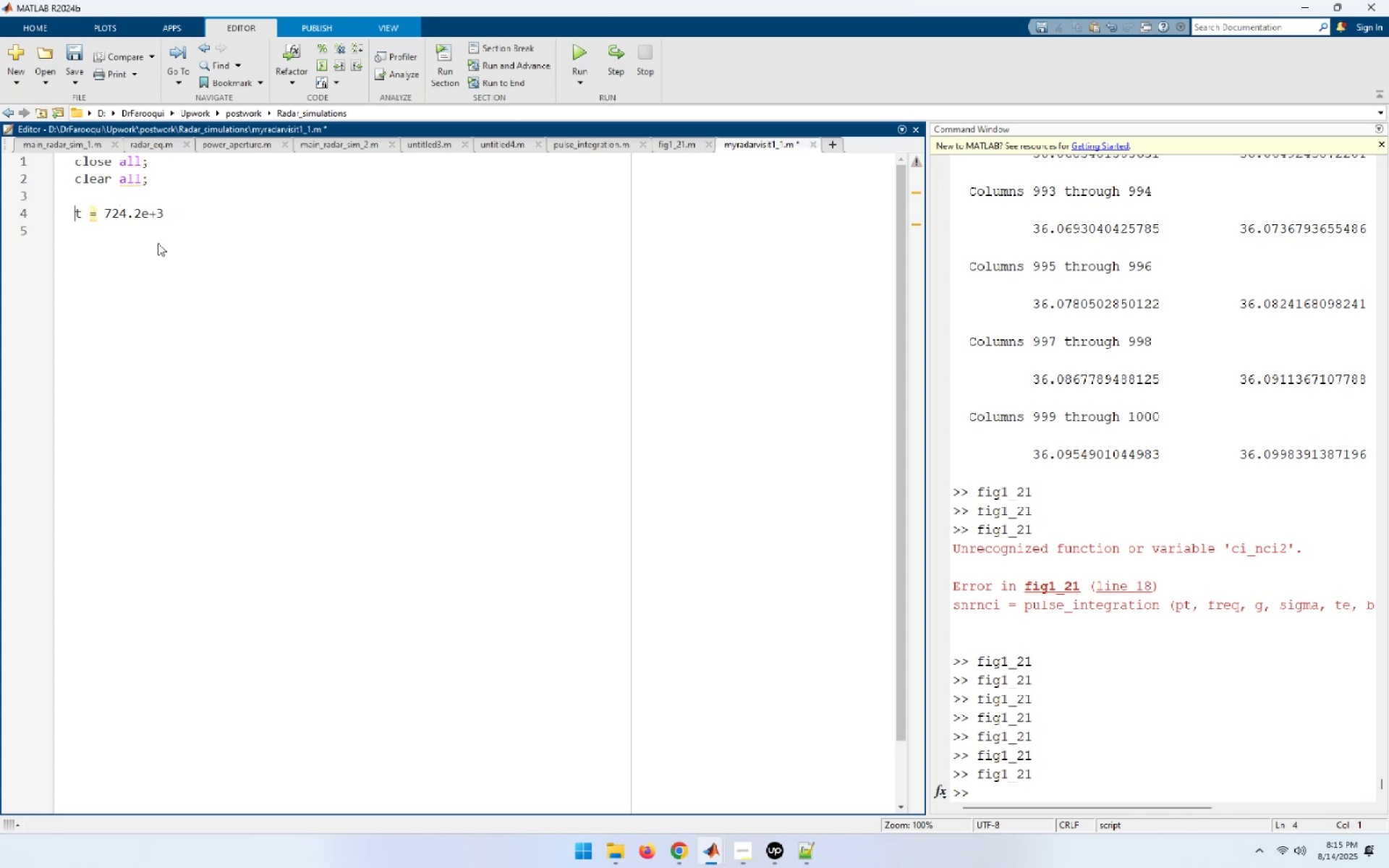 
key(P)
 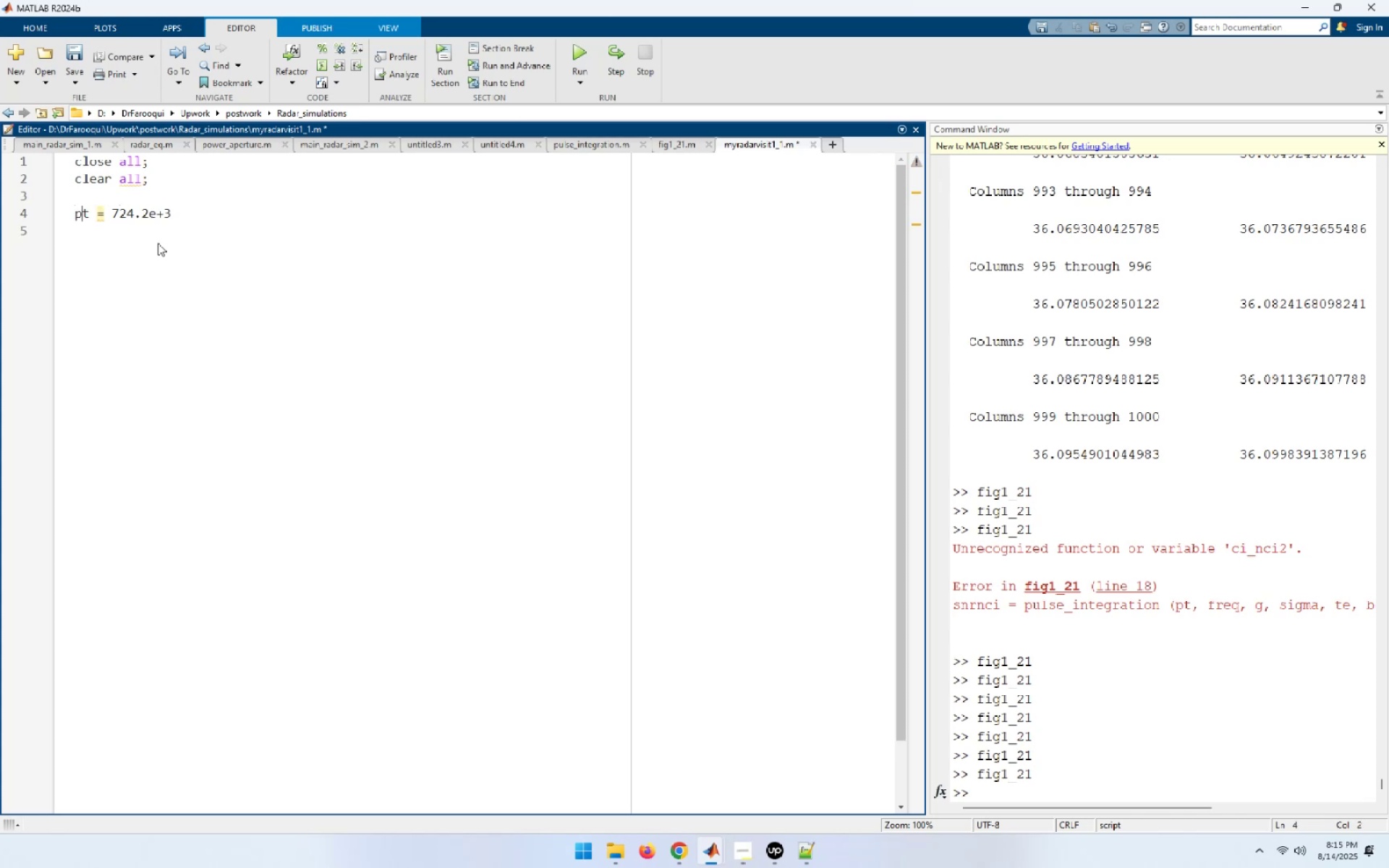 
key(ArrowDown)
 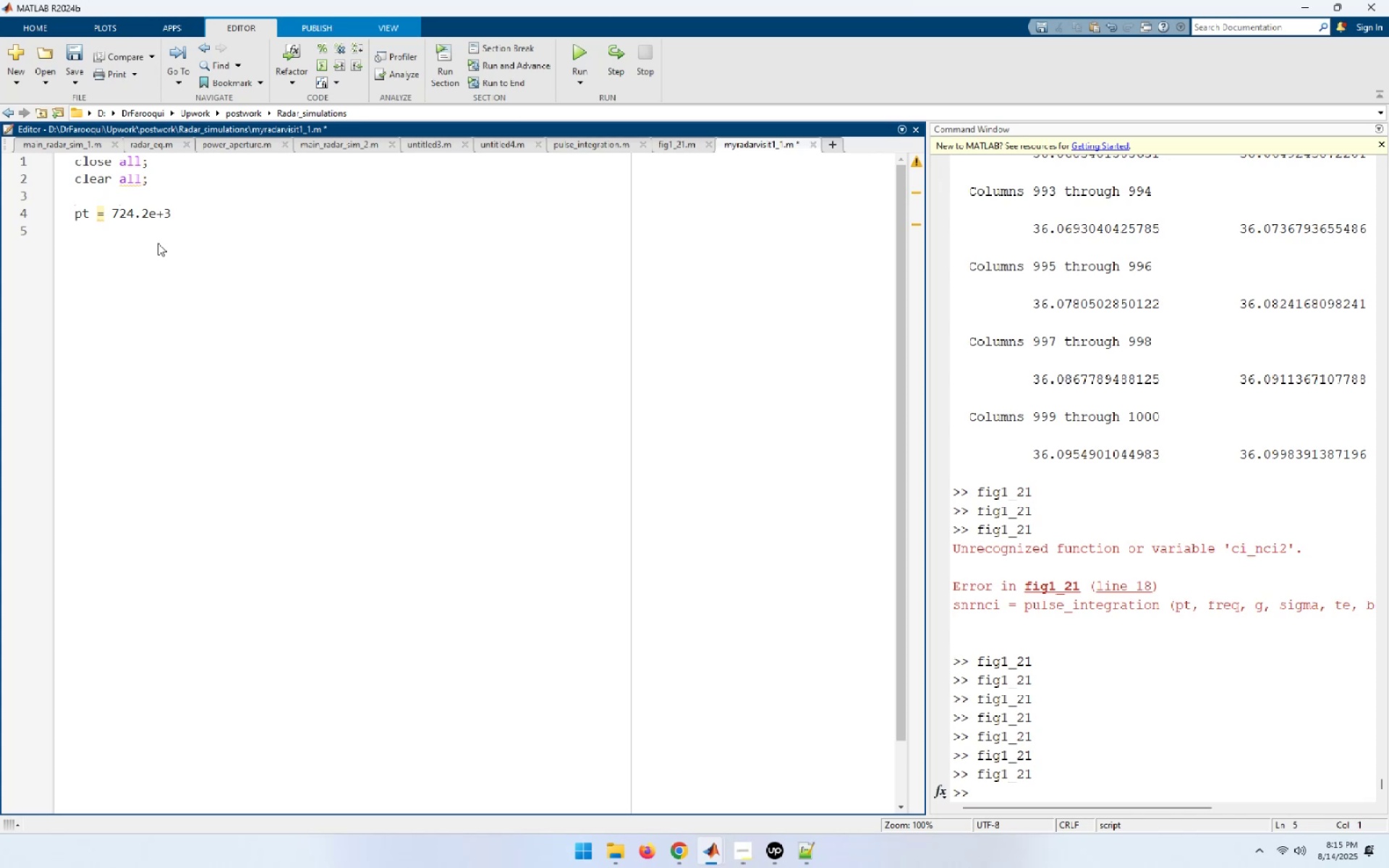 
type(freq = 3e+9;)
 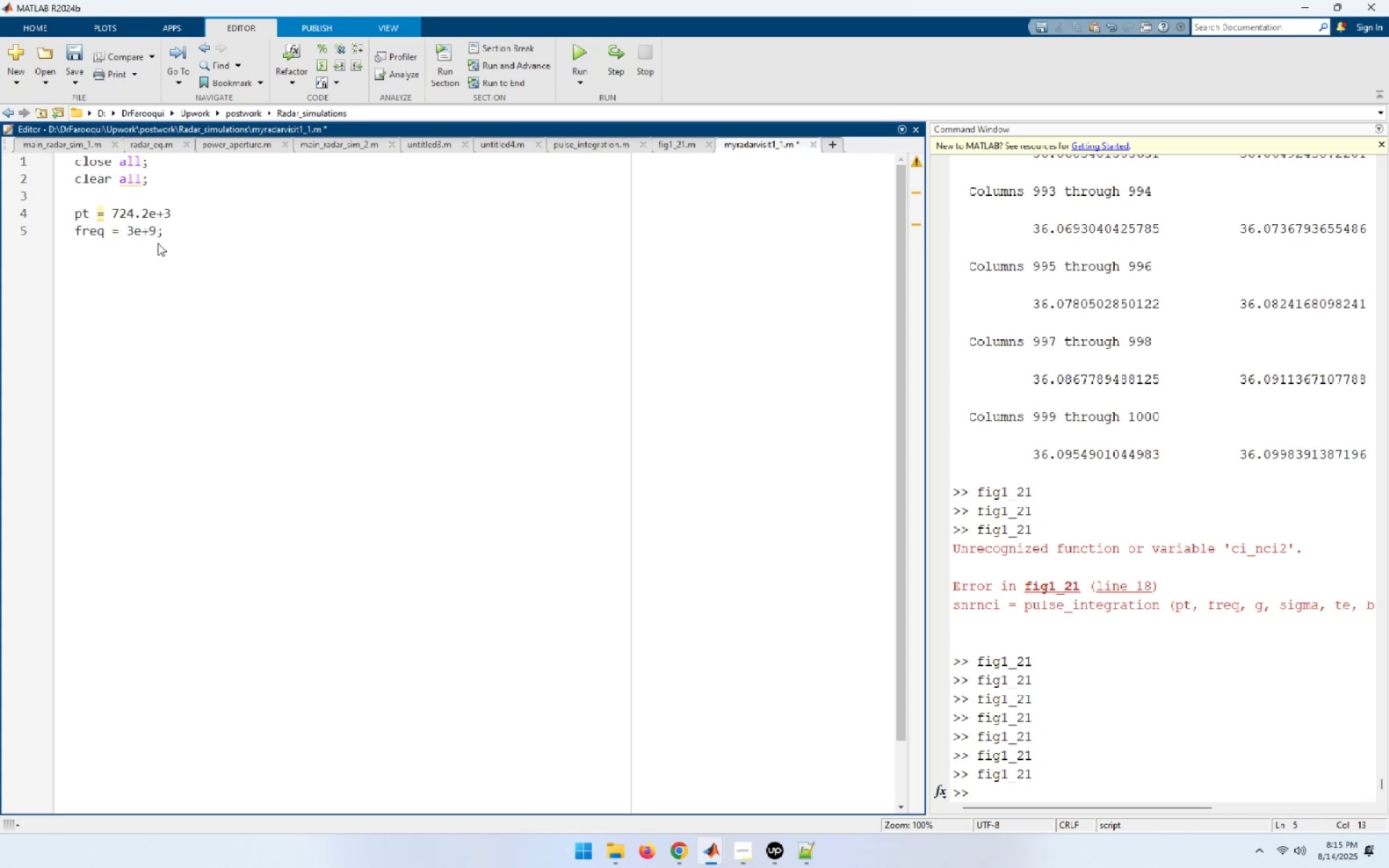 
key(ArrowUp)
 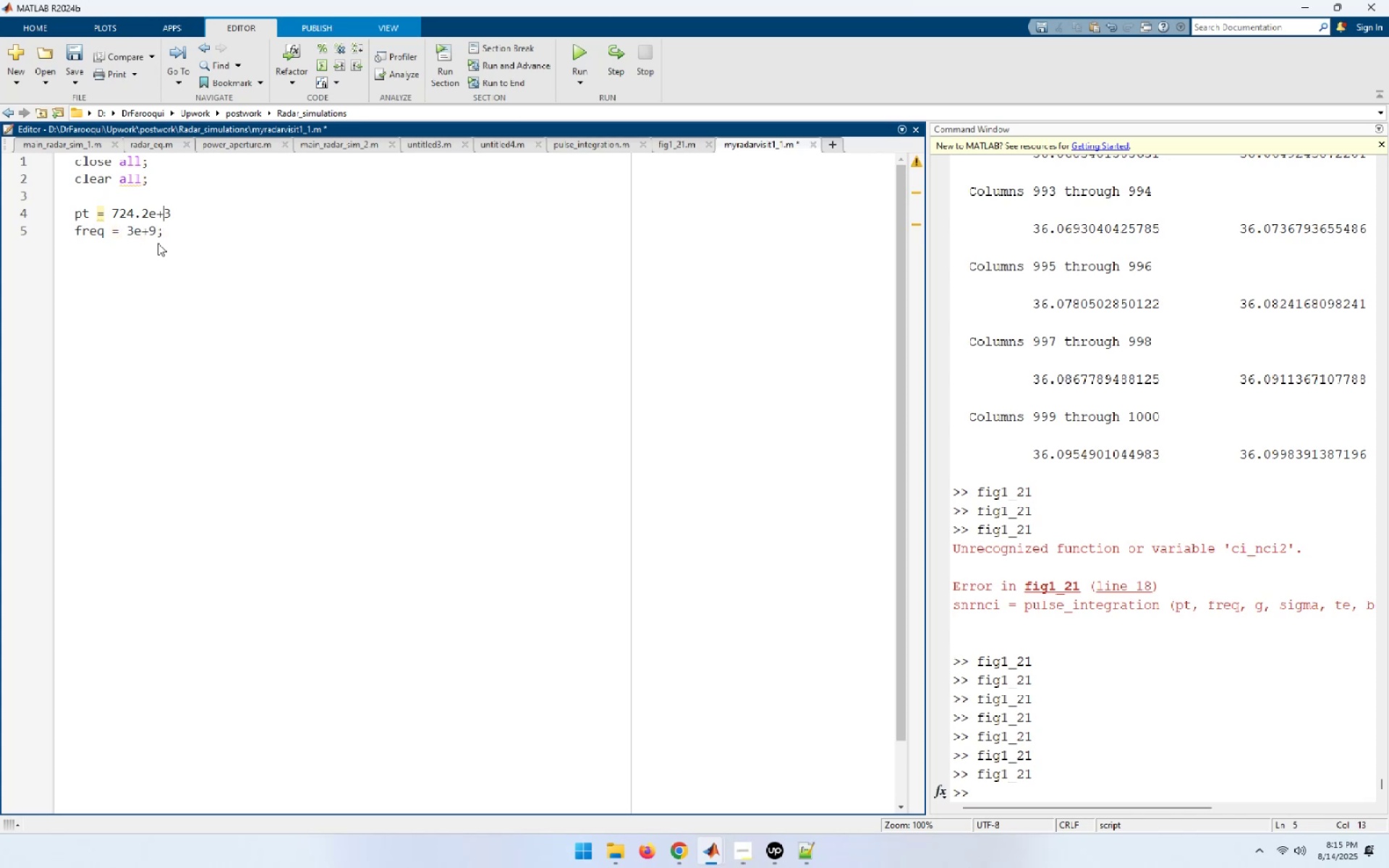 
key(End)
 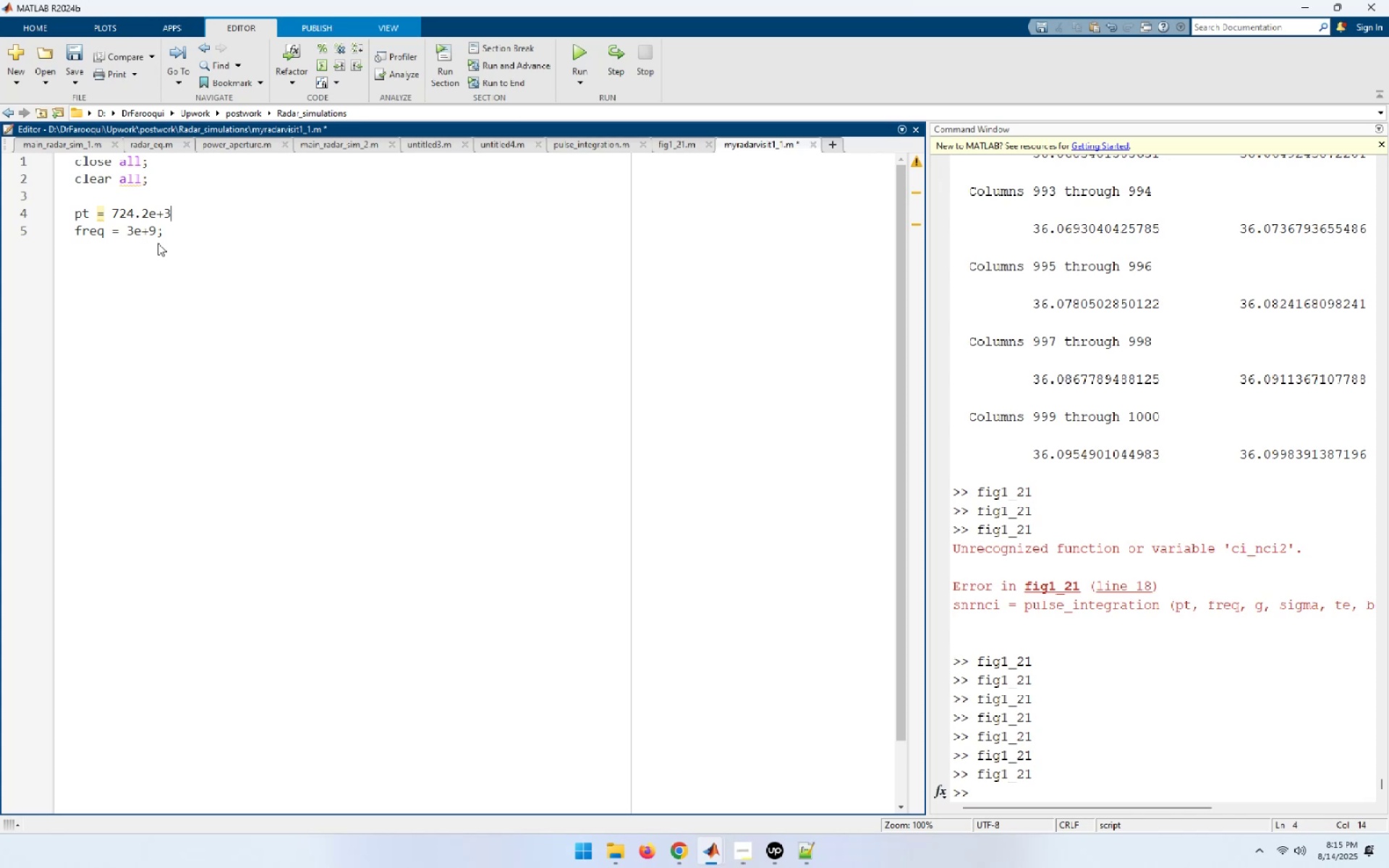 
key(Semicolon)
 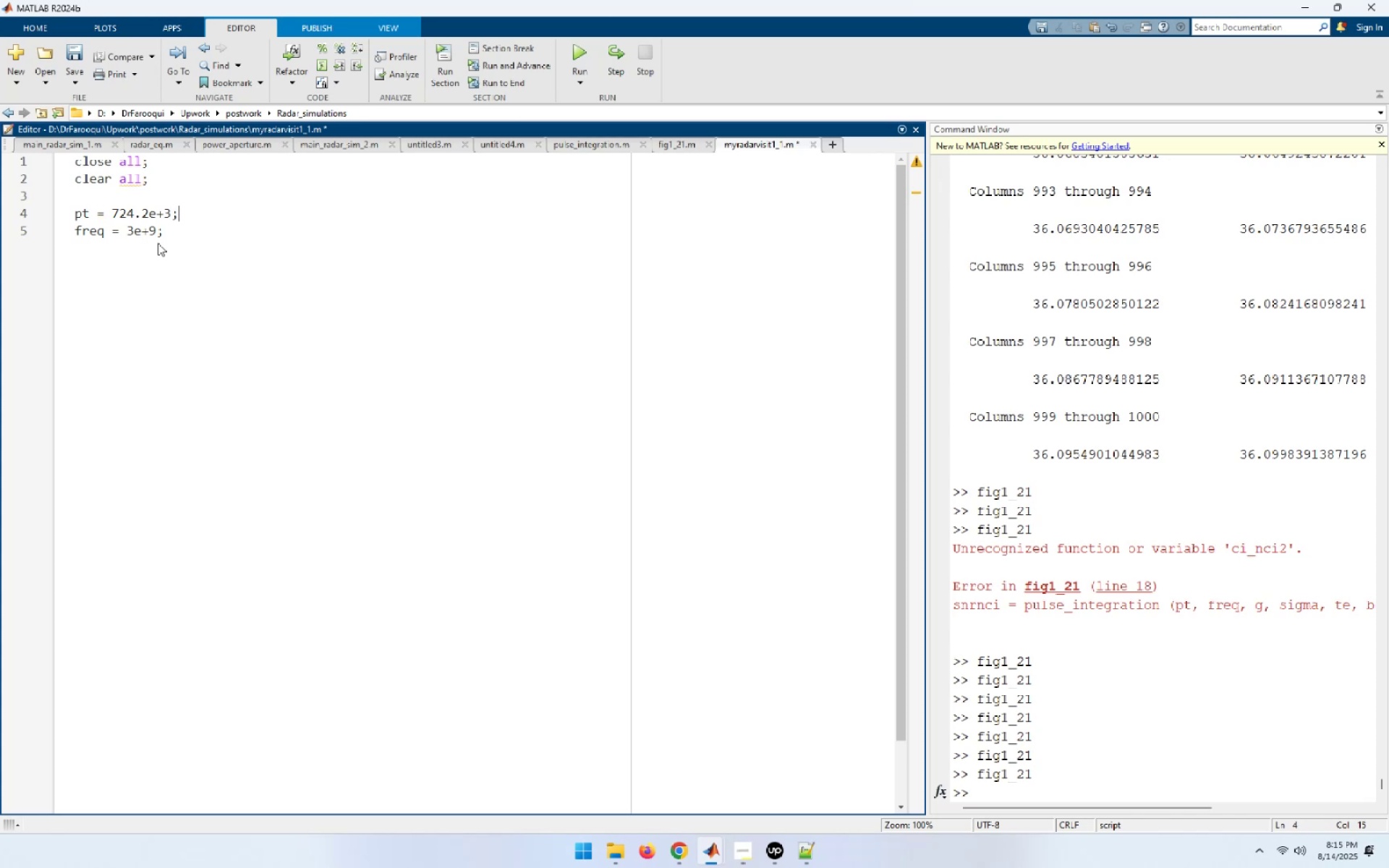 
key(ArrowDown)
 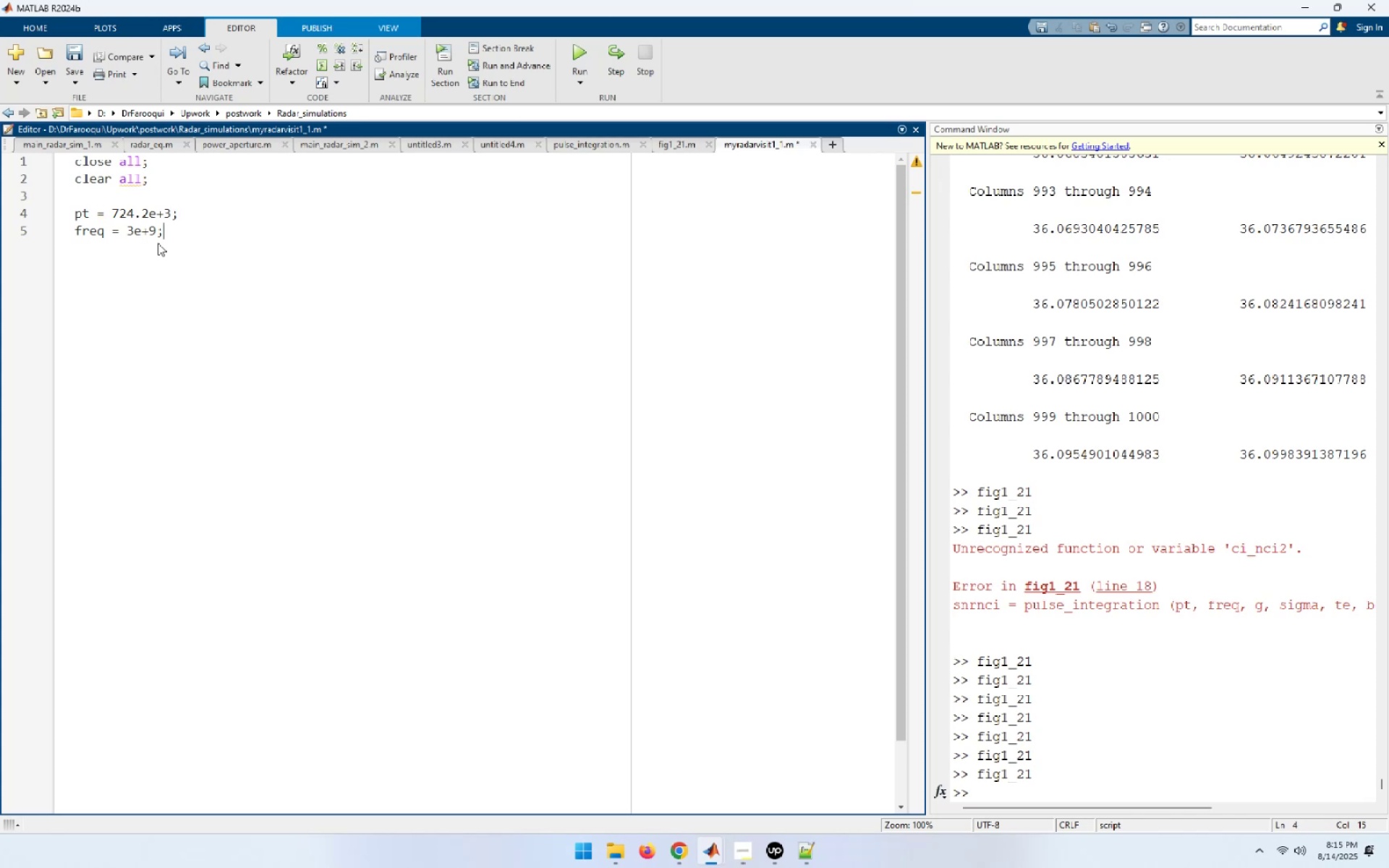 
key(ArrowDown)
 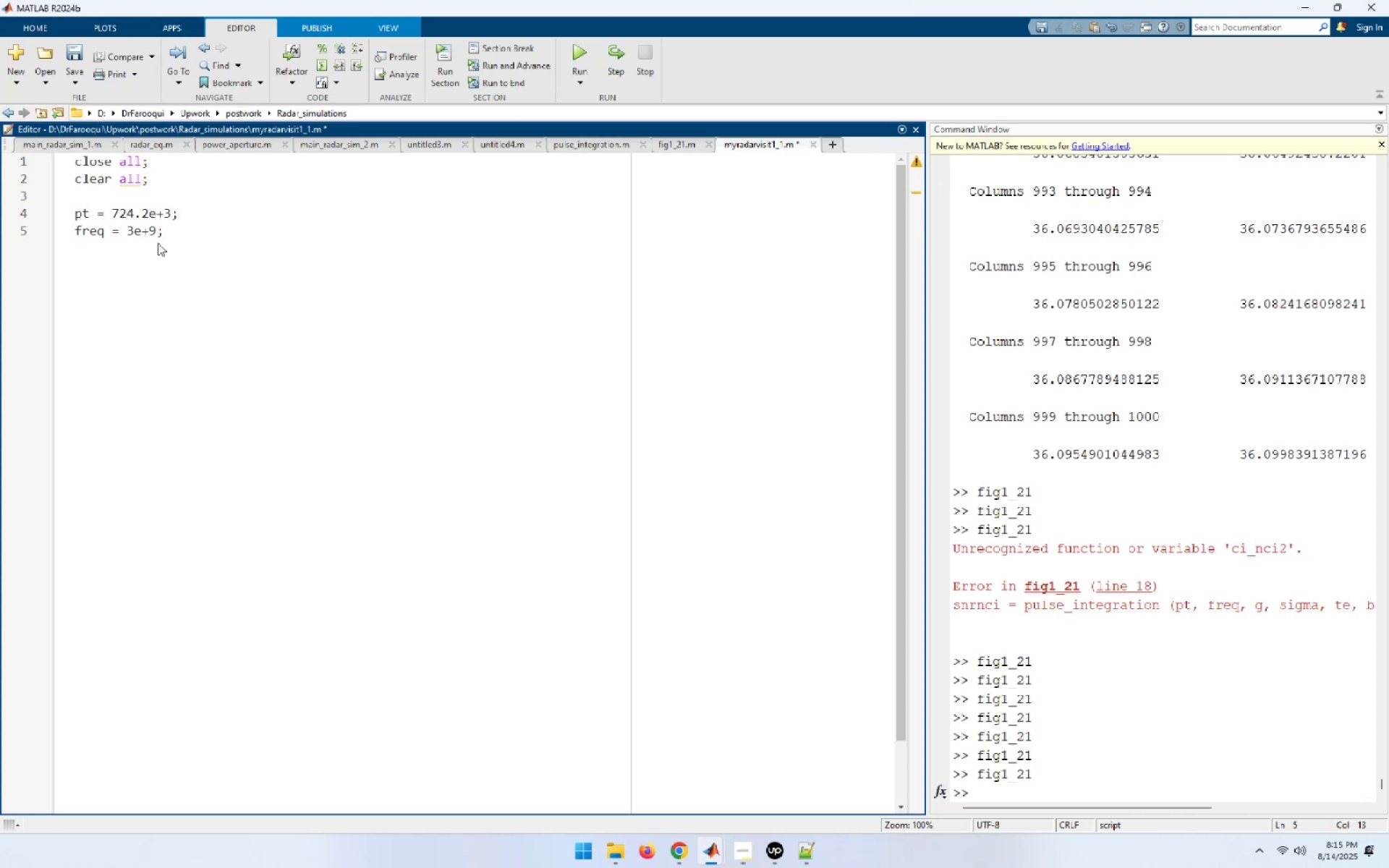 
key(Enter)
 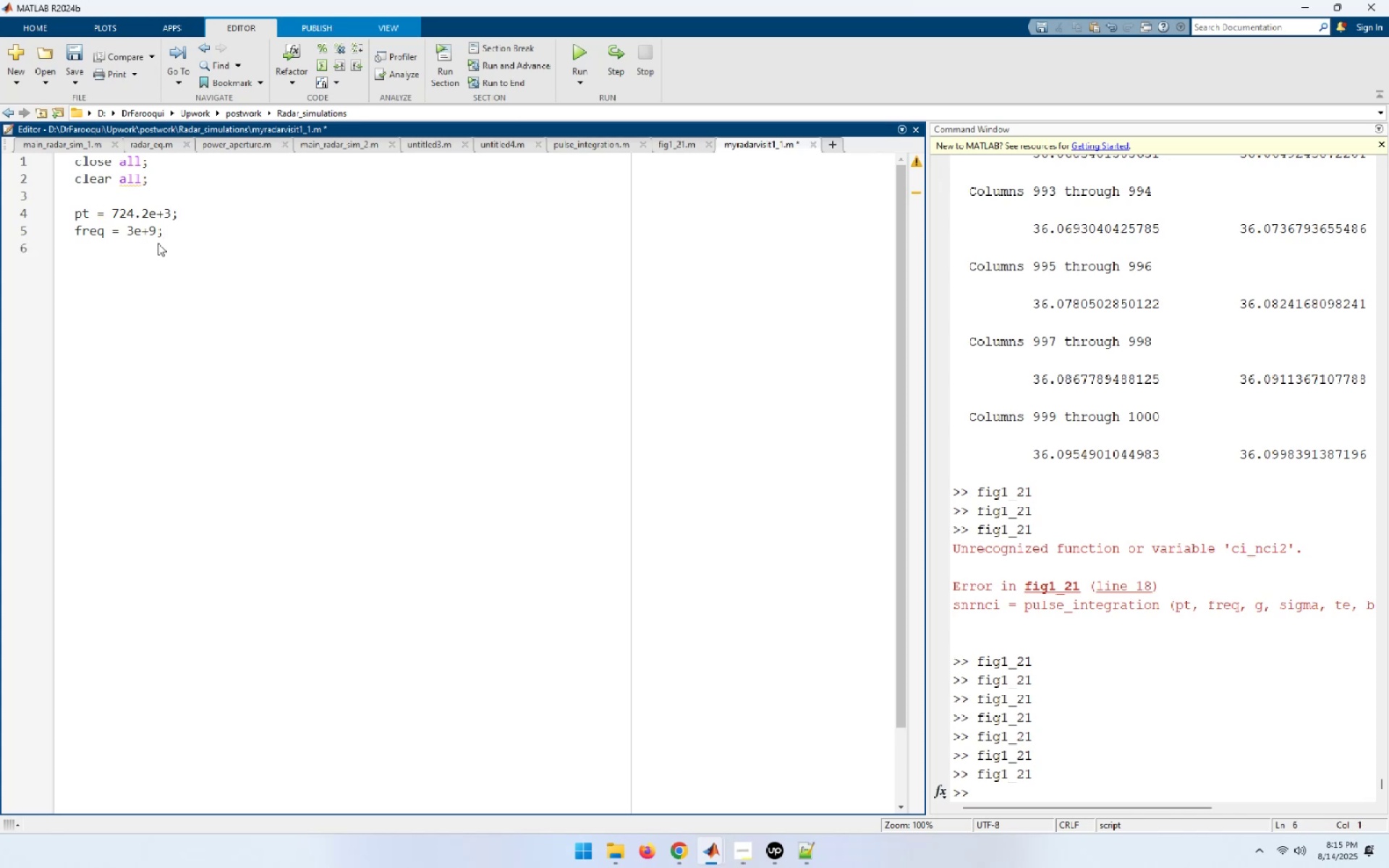 
key(ArrowUp)
 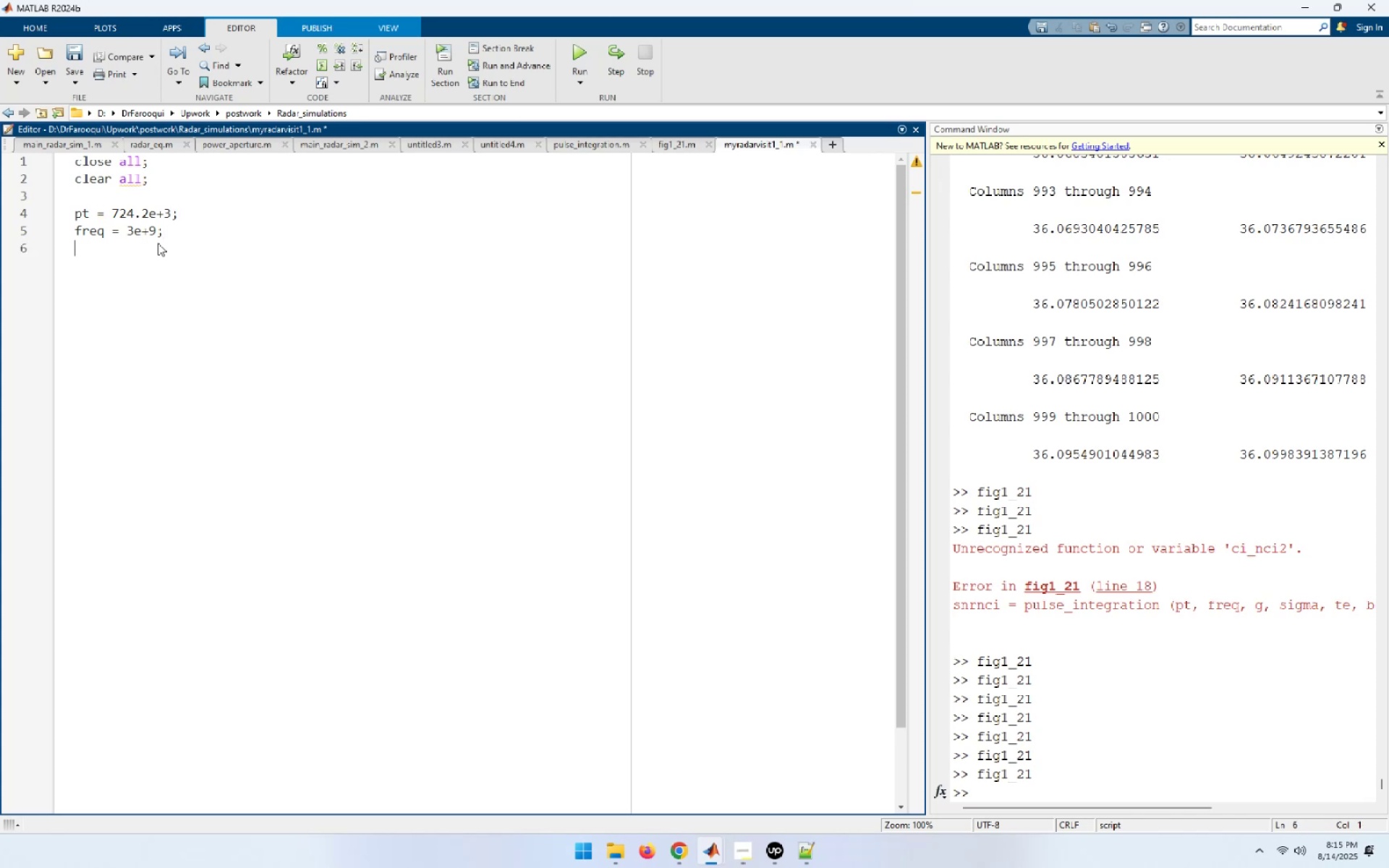 
key(ArrowUp)
 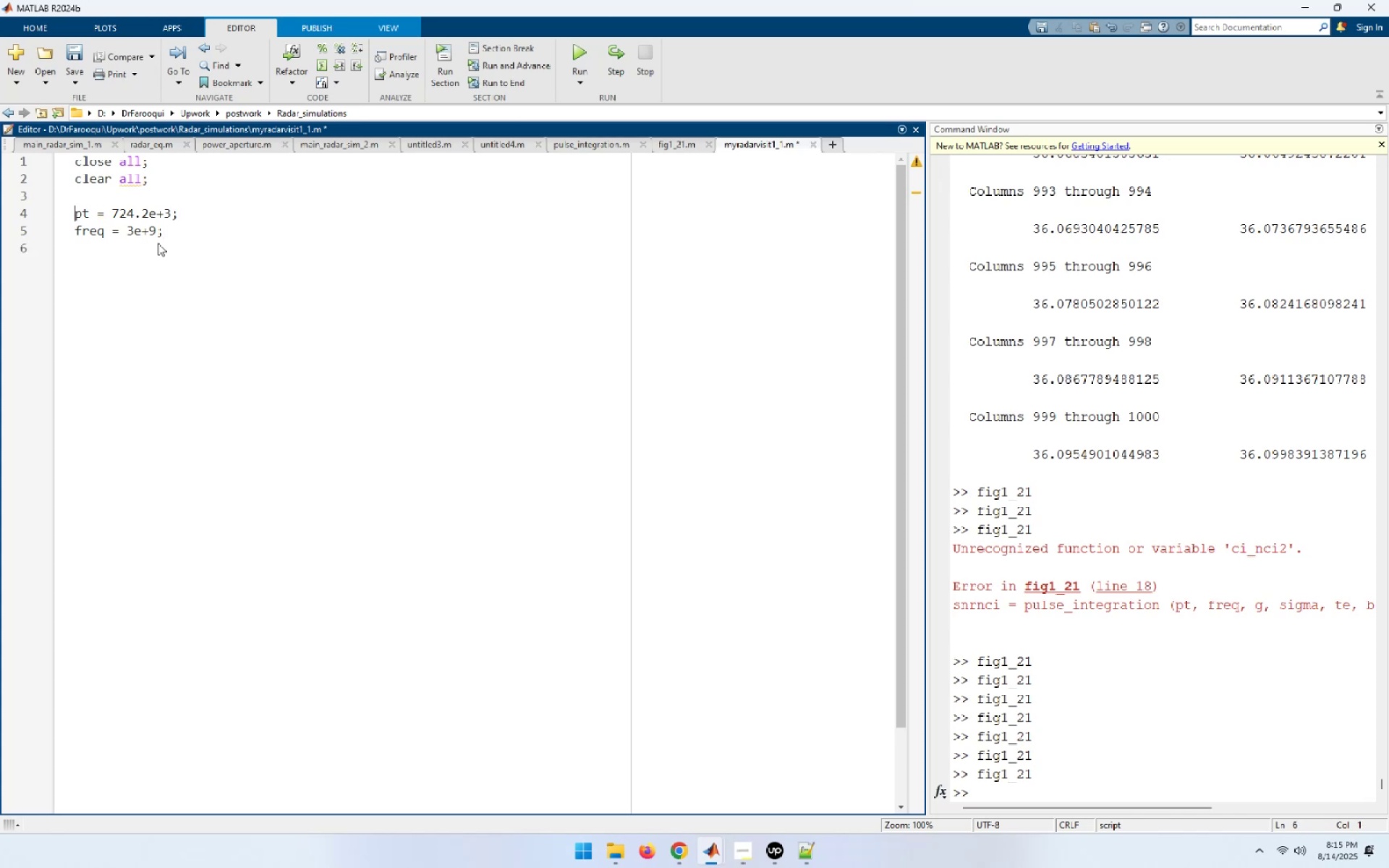 
key(ArrowRight)
 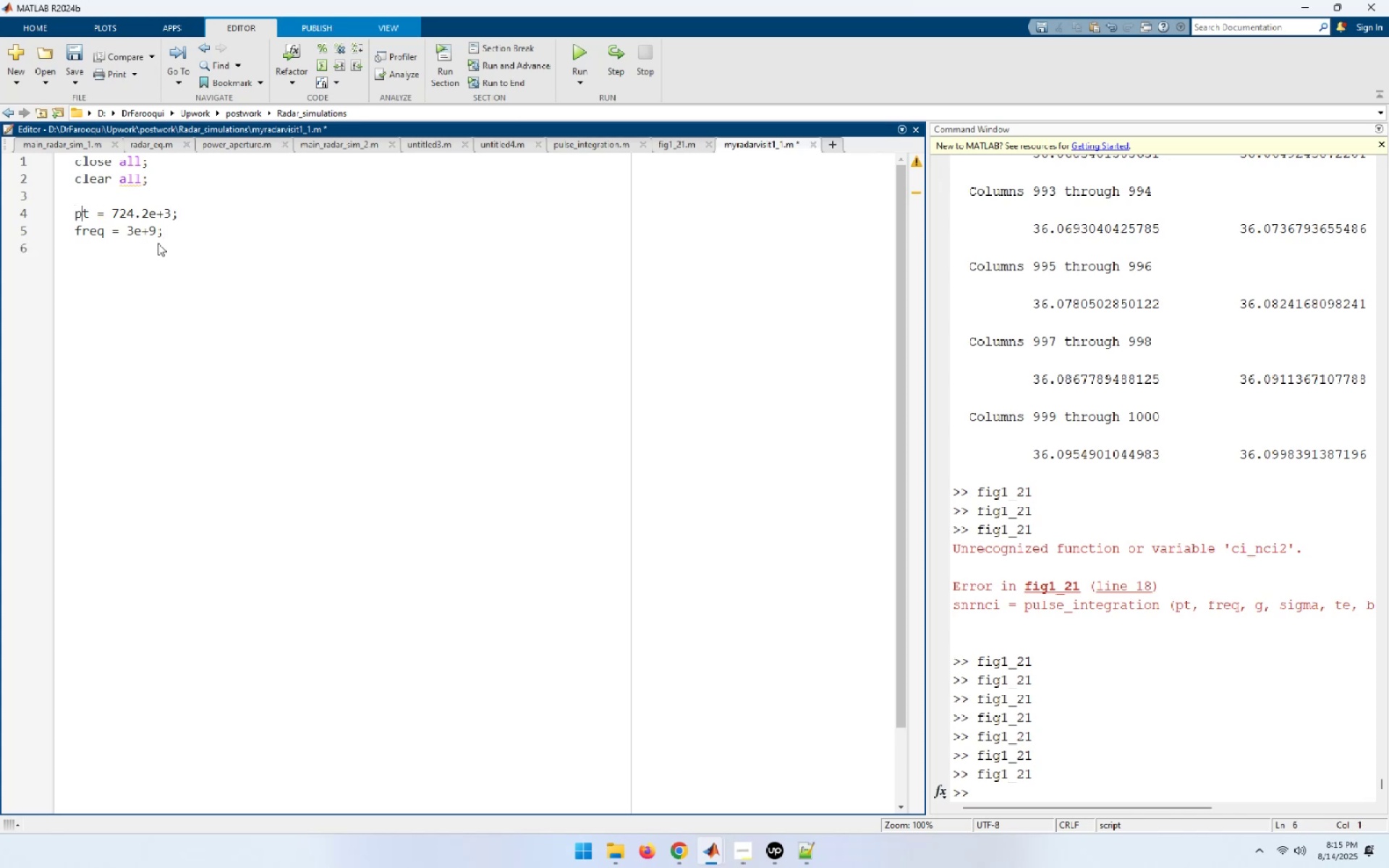 
key(ArrowRight)
 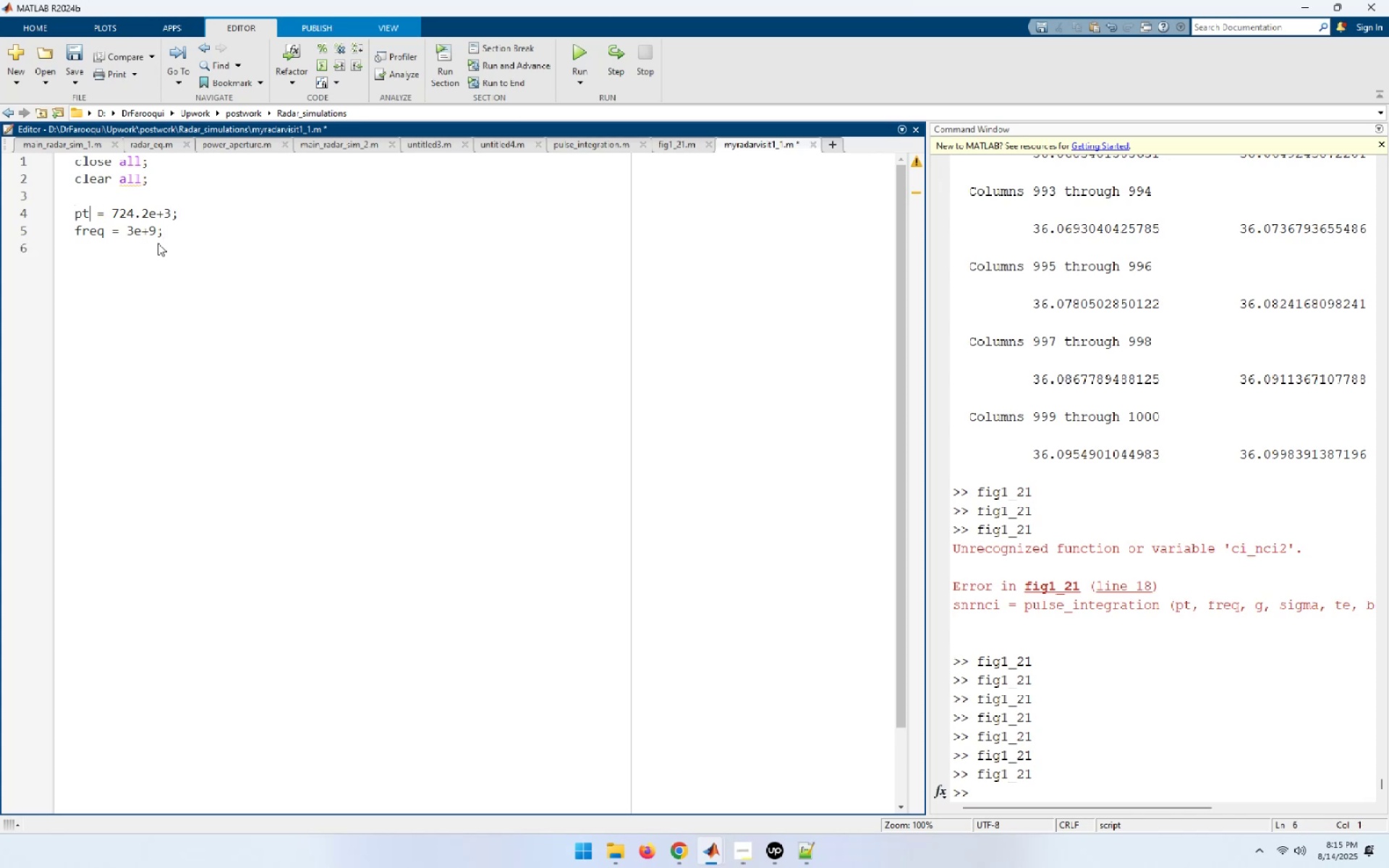 
key(ArrowRight)
 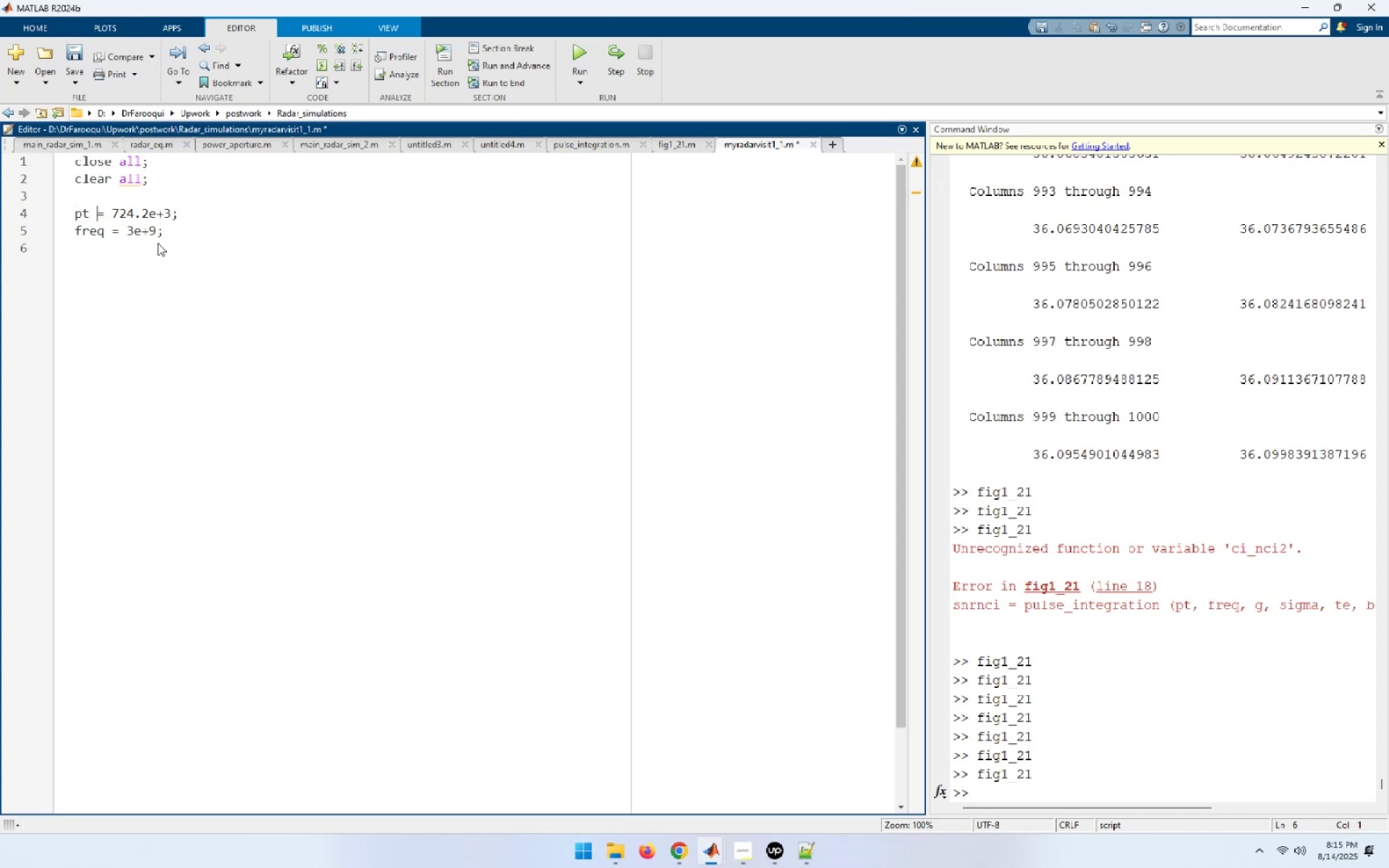 
key(ArrowRight)
 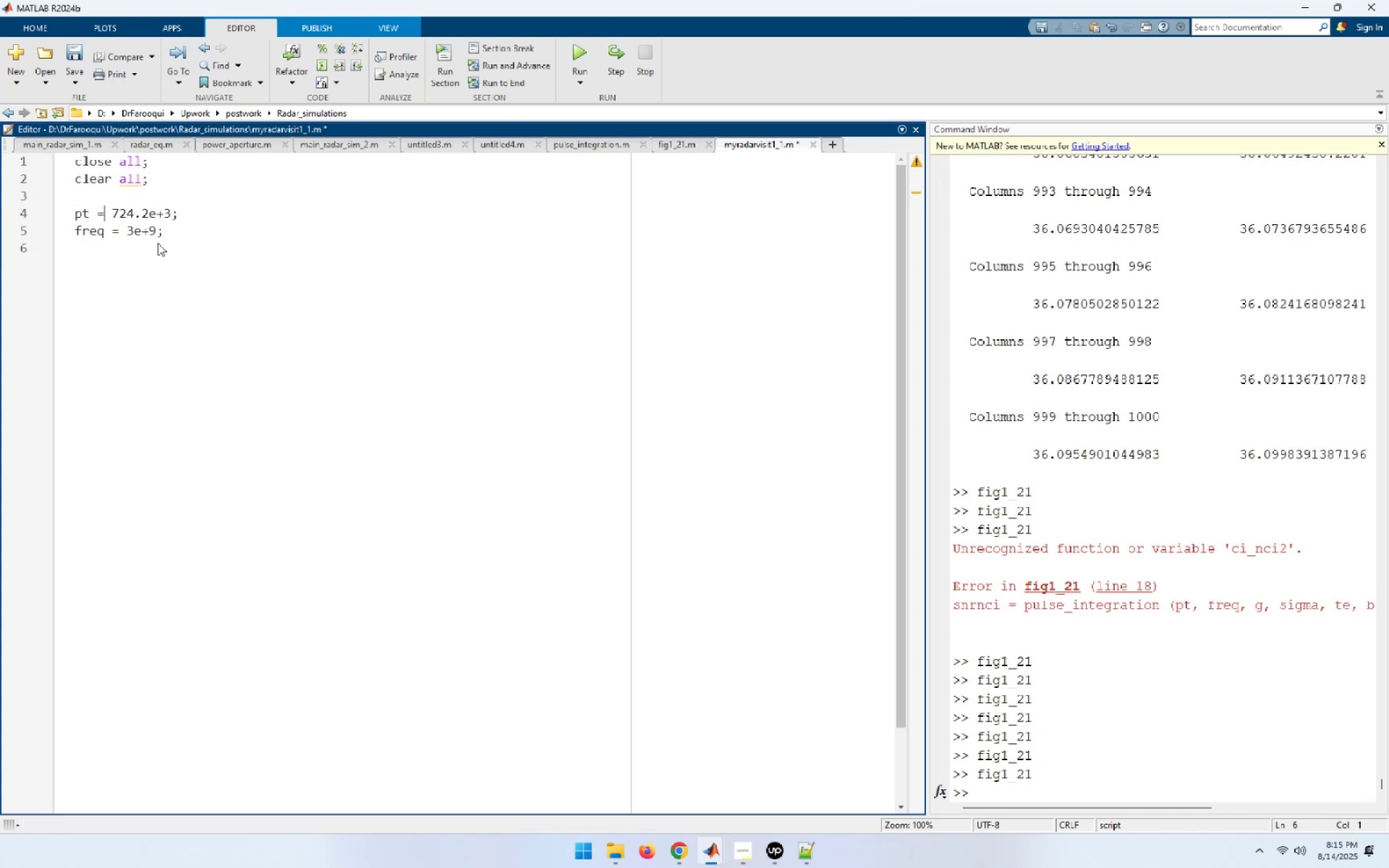 
key(ArrowLeft)
 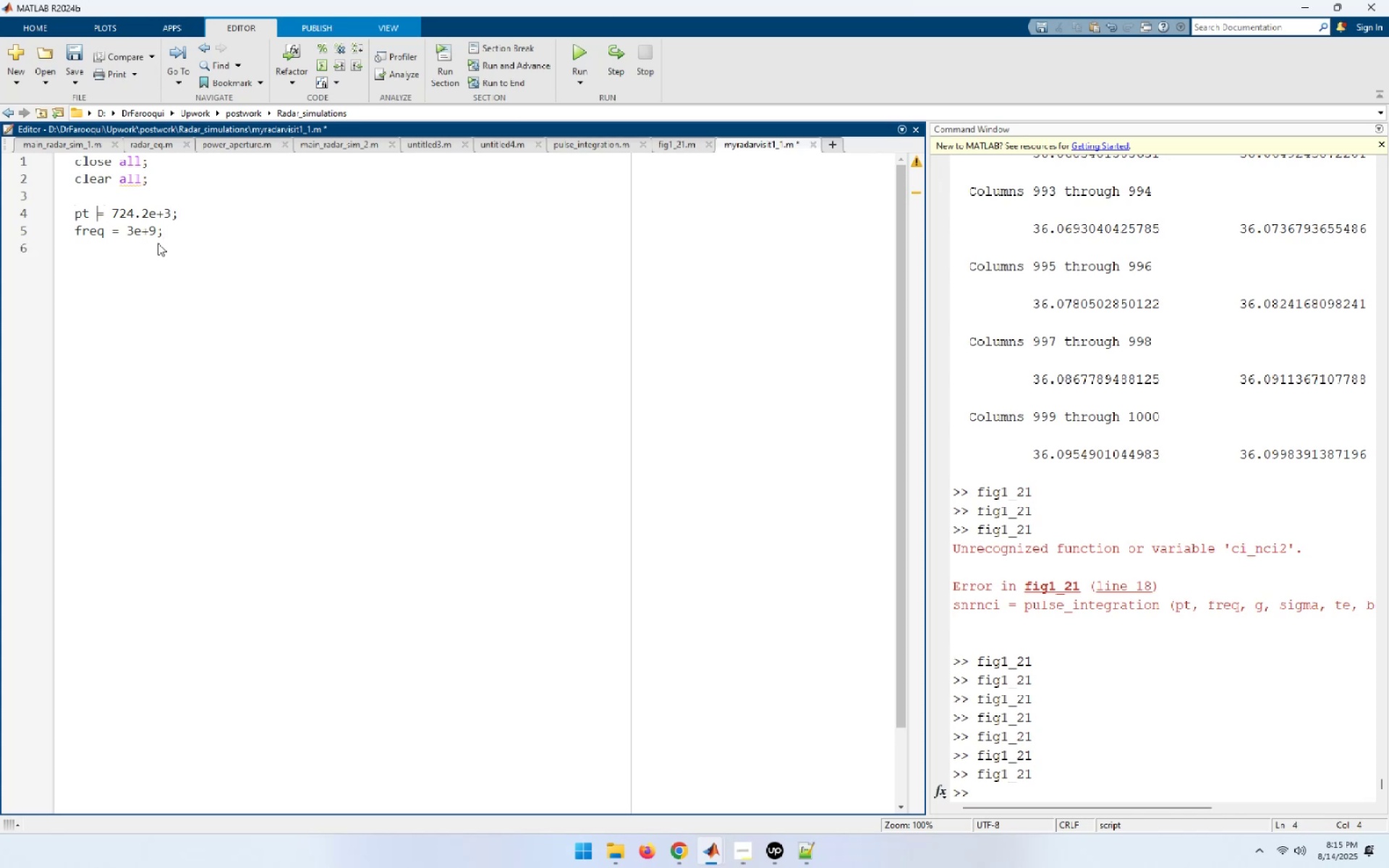 
key(Tab)
 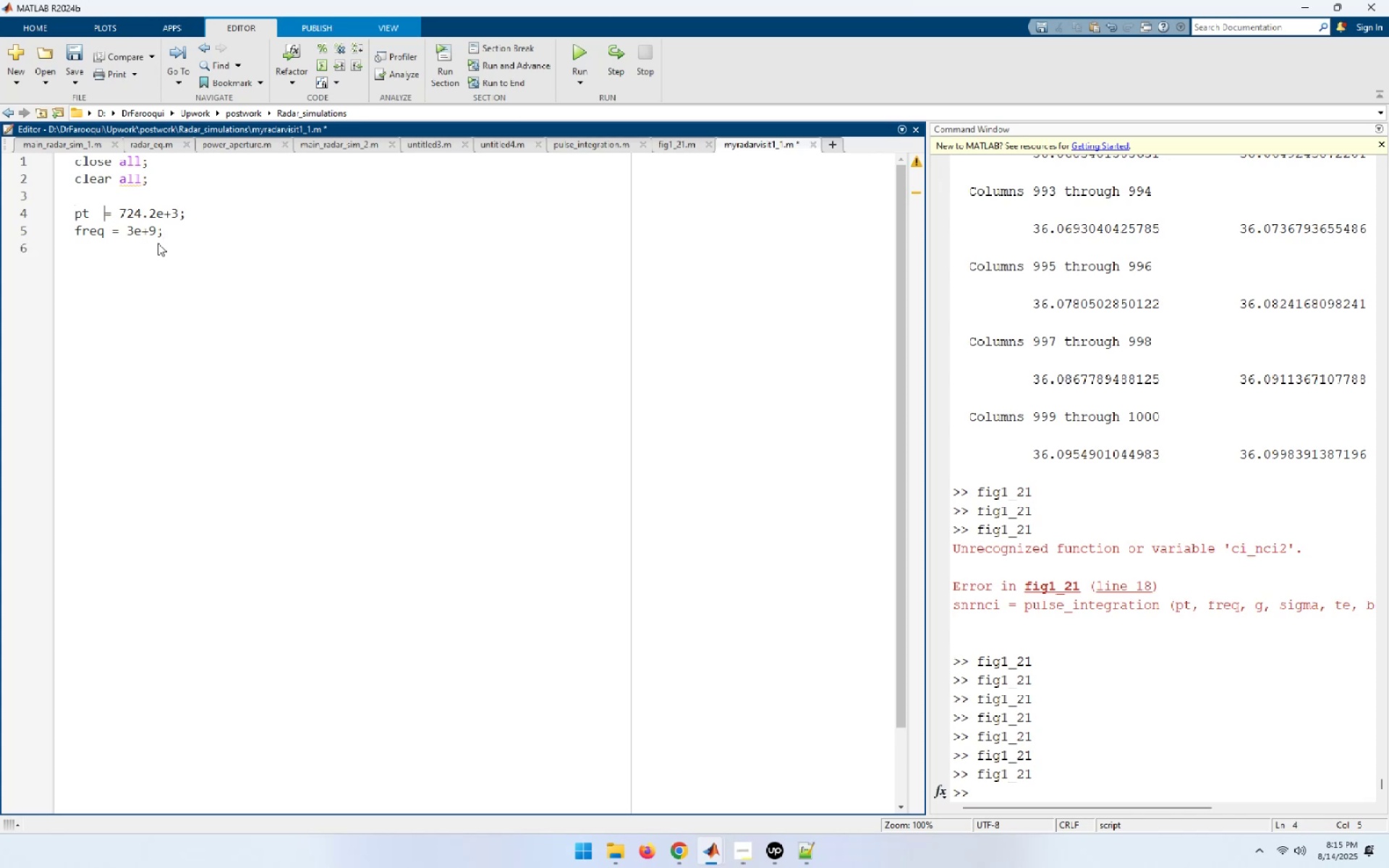 
key(Tab)
 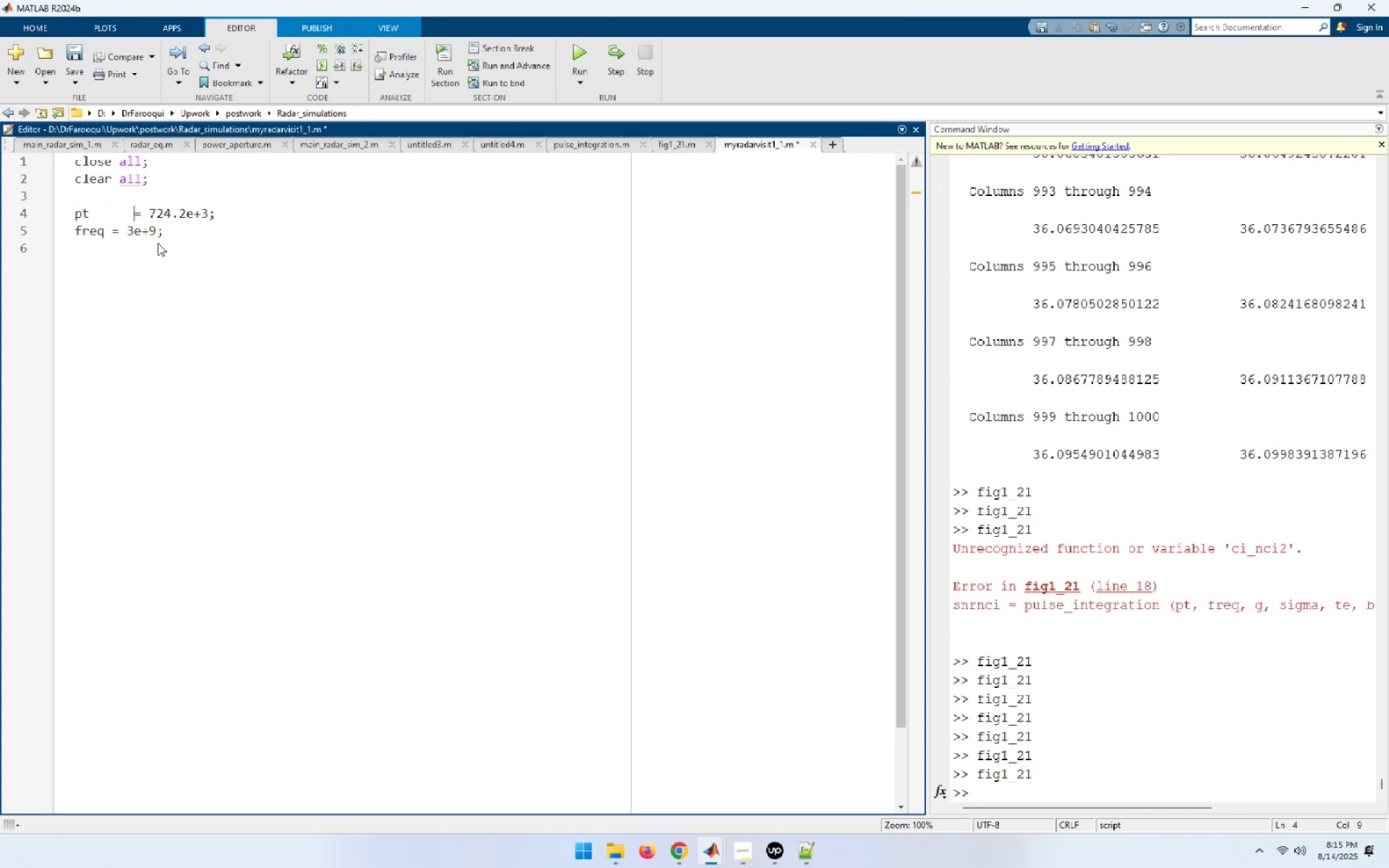 
key(ArrowDown)
 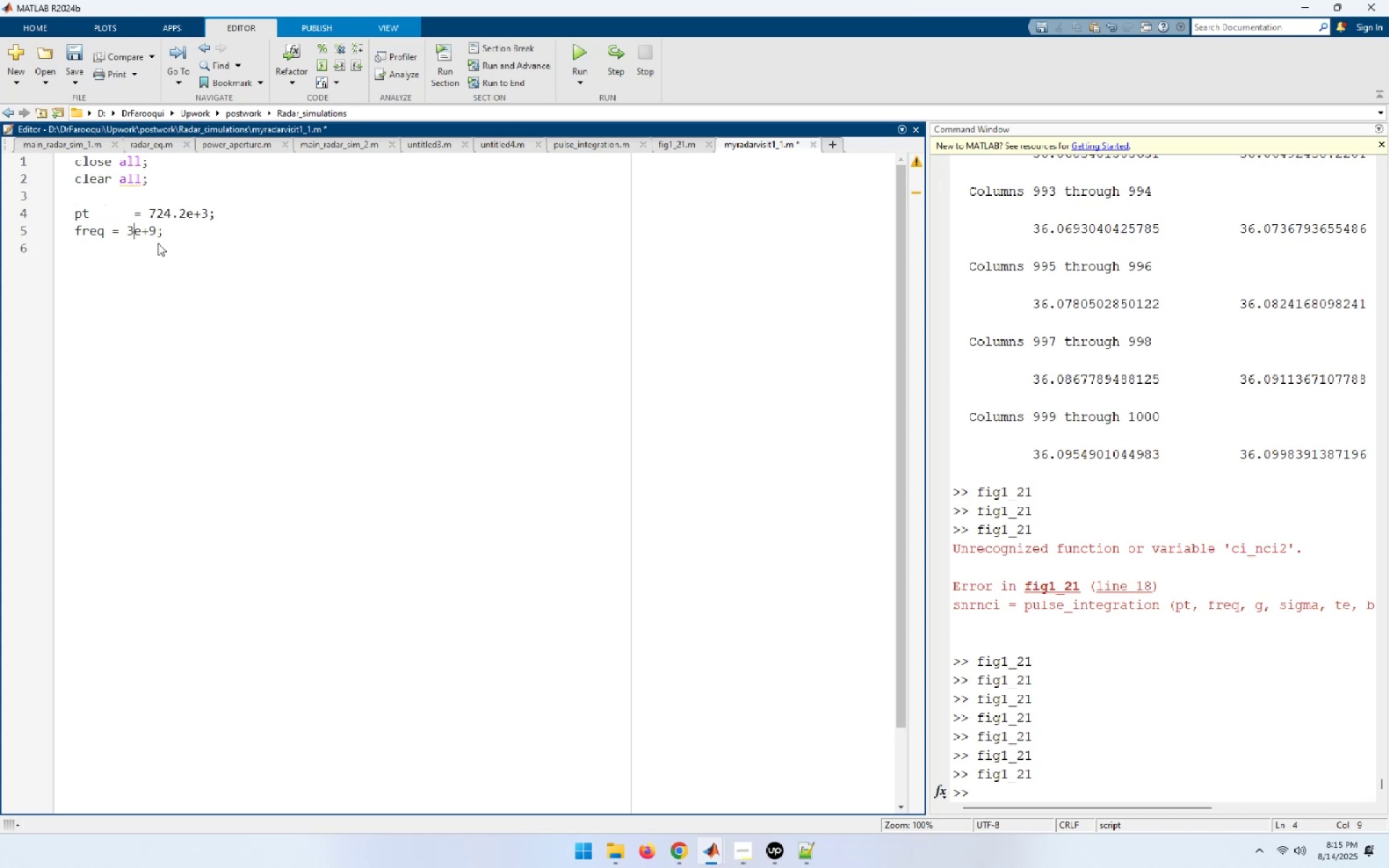 
key(ArrowLeft)
 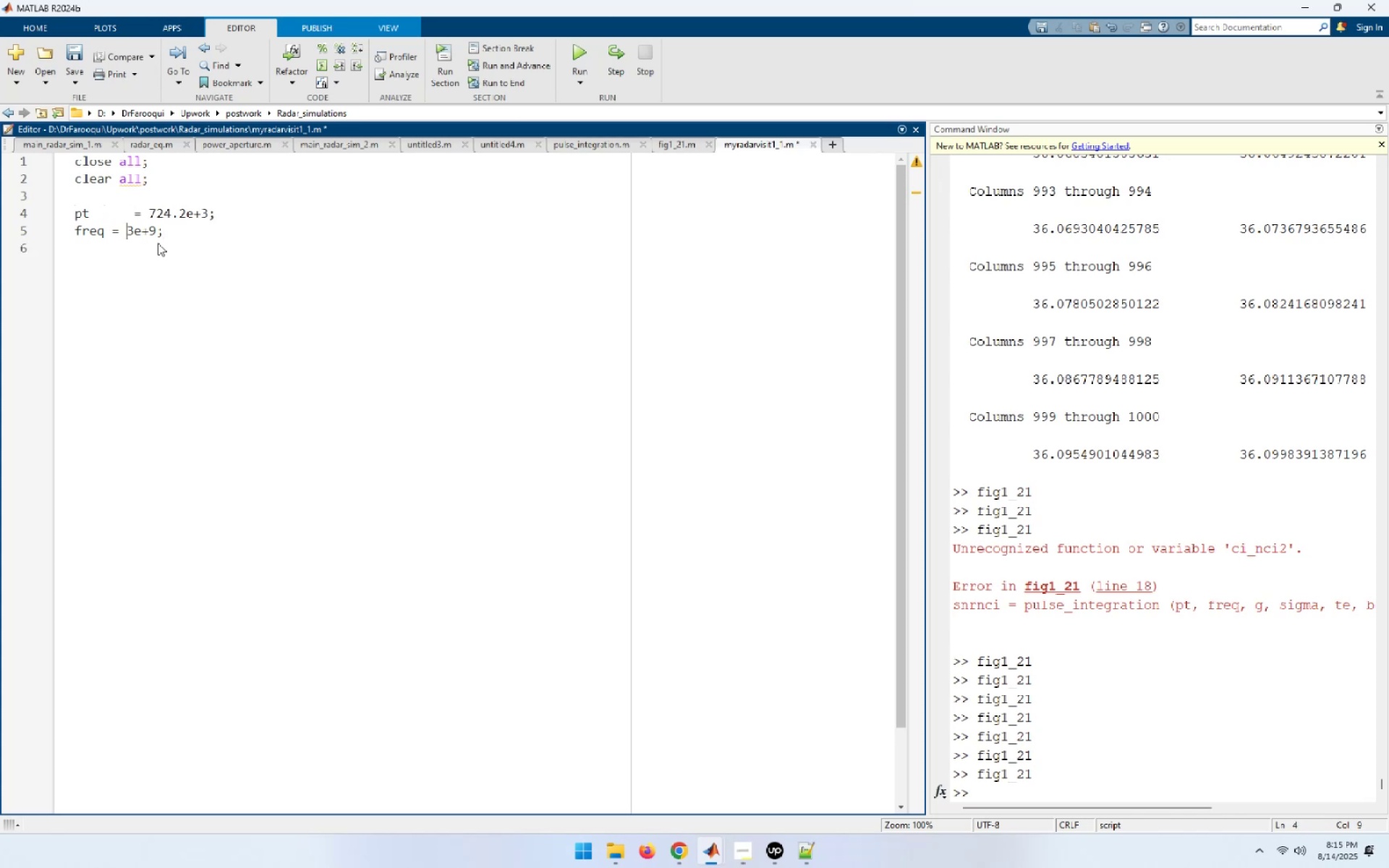 
key(ArrowLeft)
 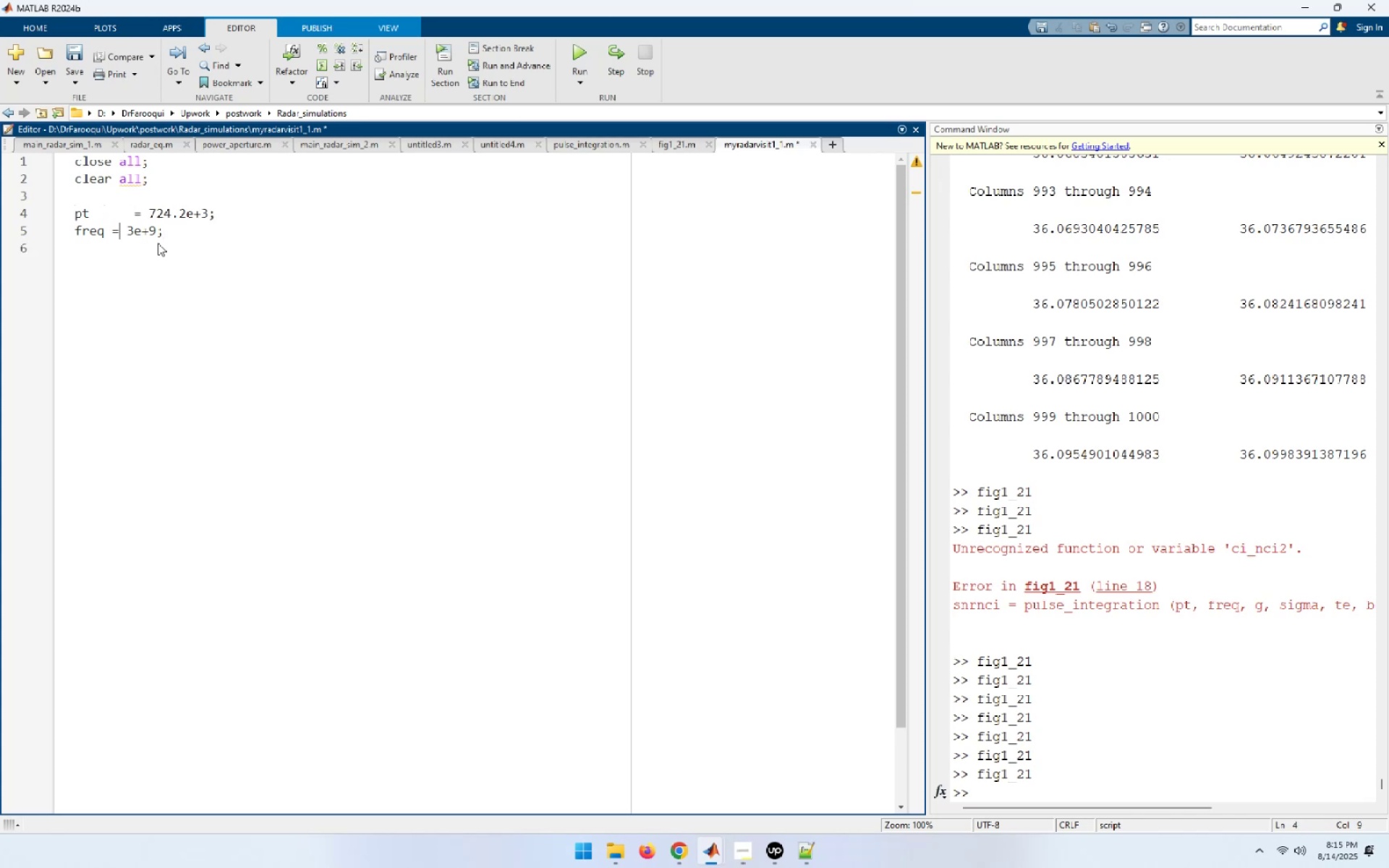 
key(ArrowLeft)
 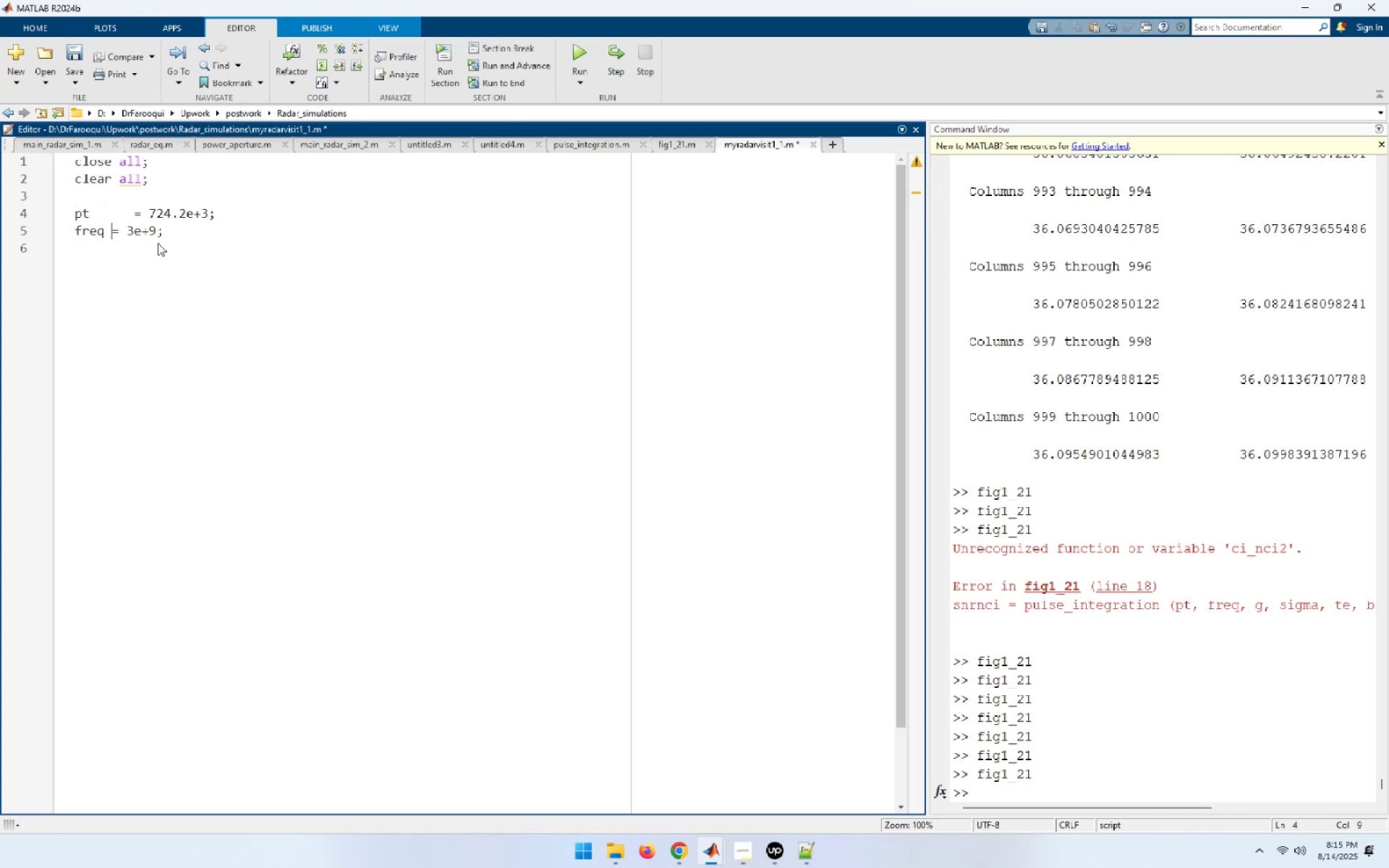 
key(Tab)
 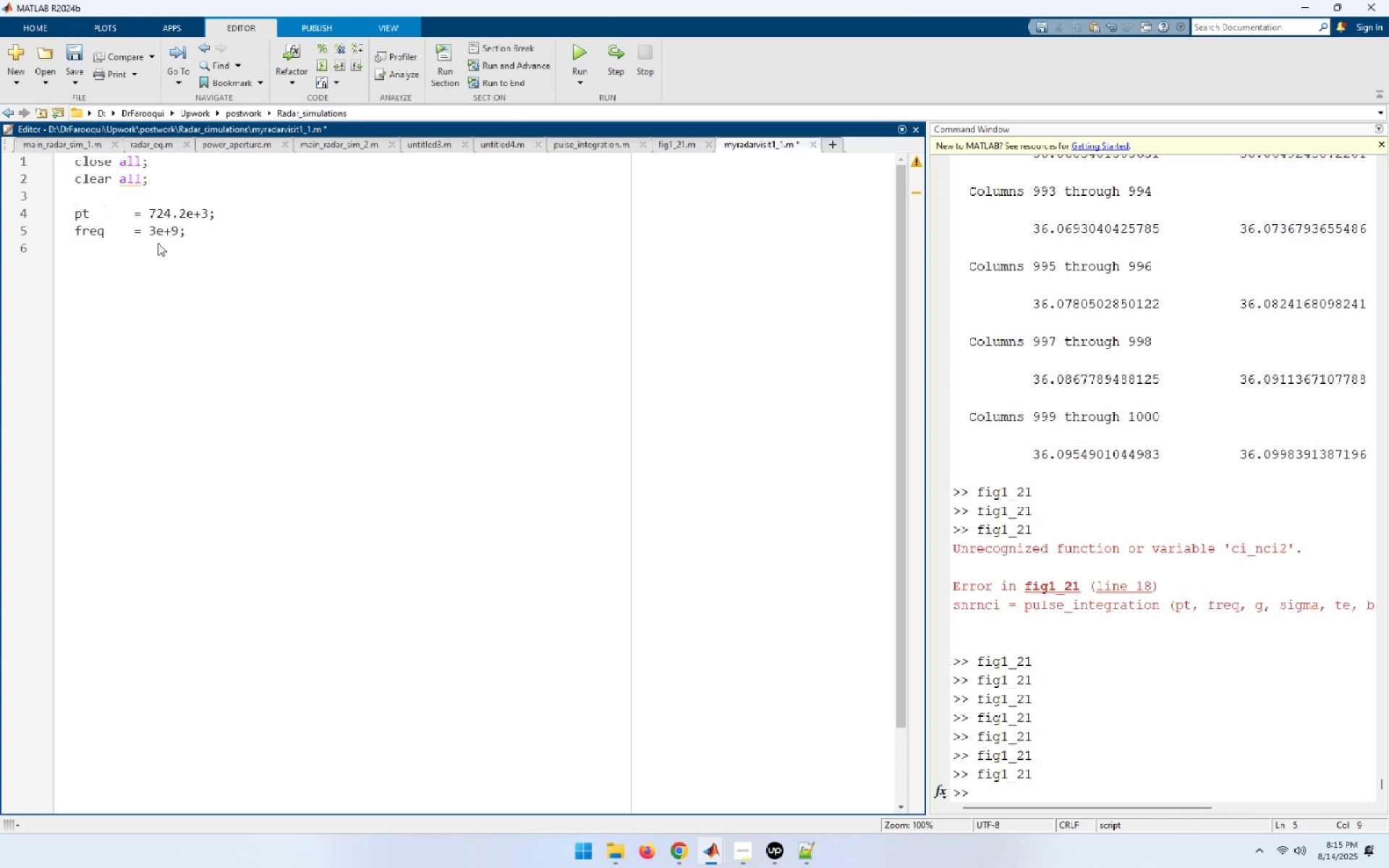 
key(ArrowDown)
 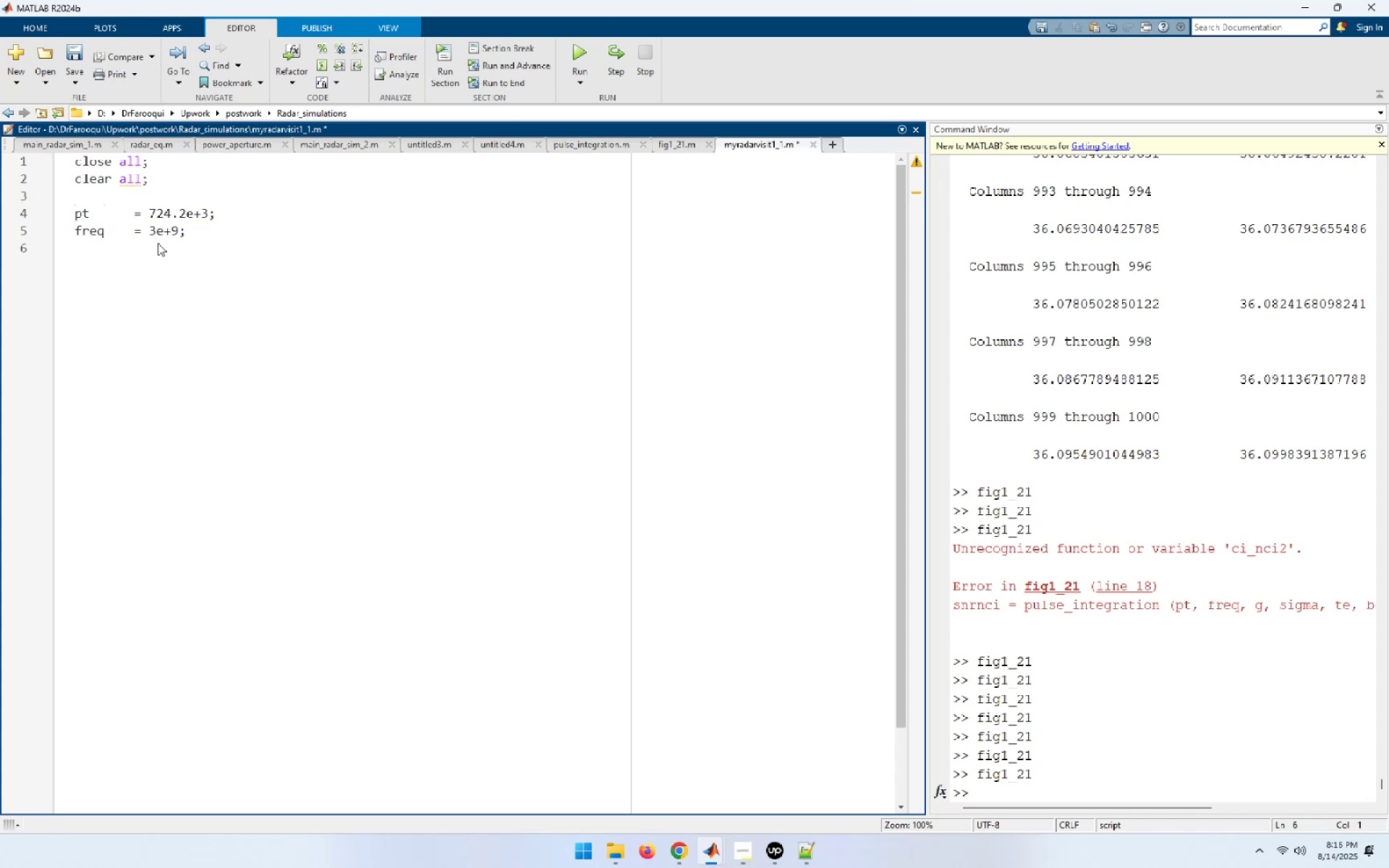 
key(G)
 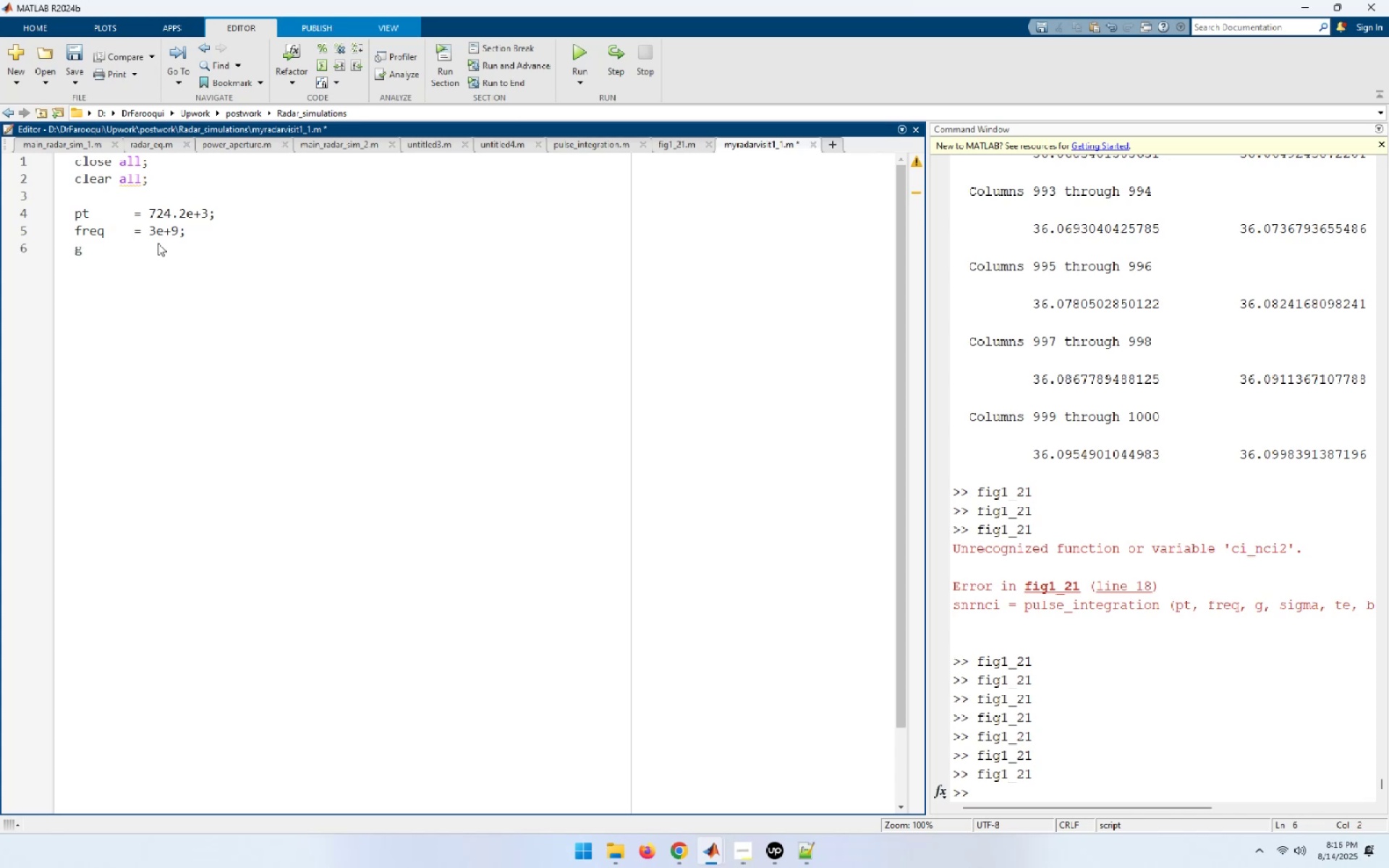 
key(Equal)
 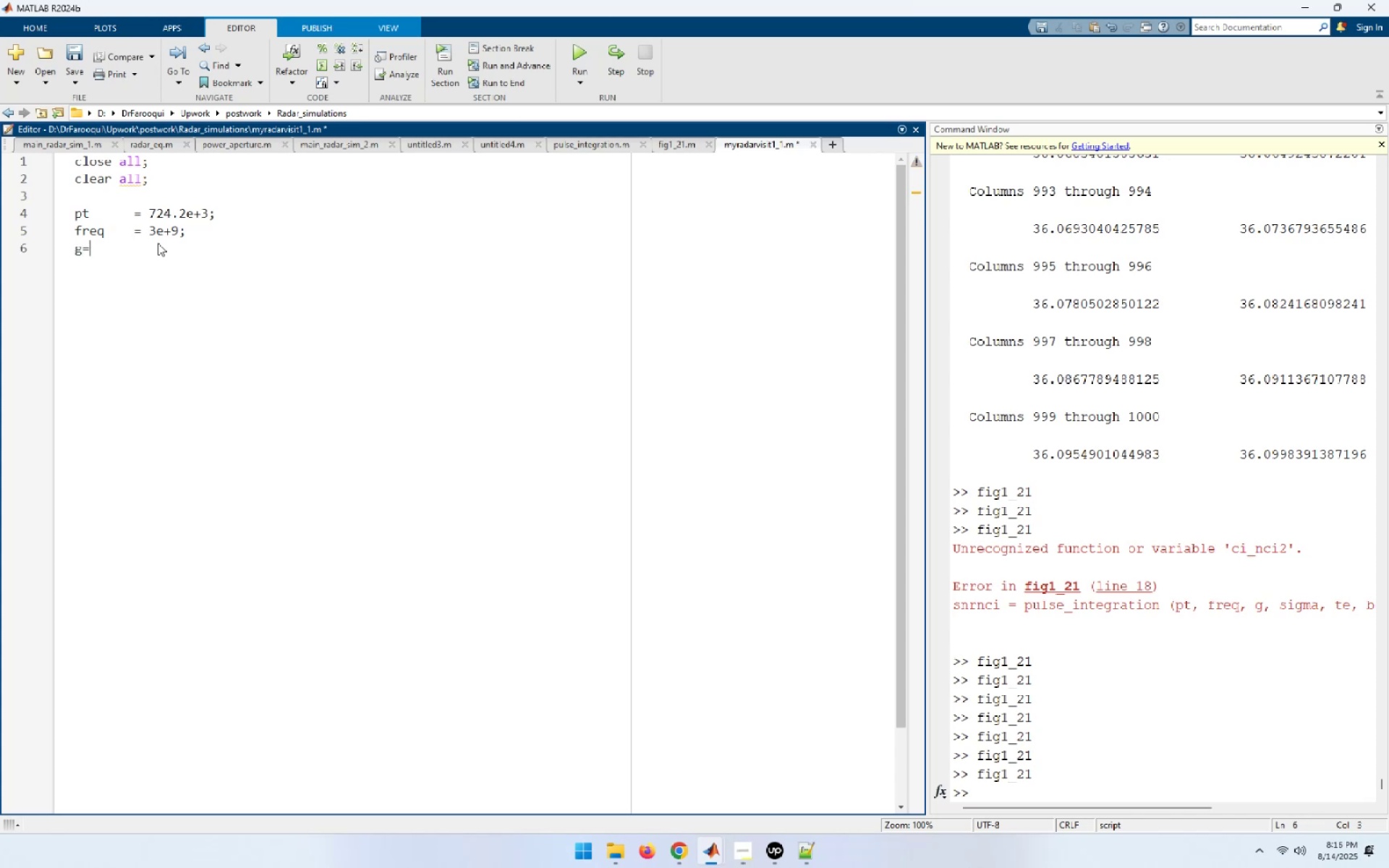 
key(ArrowLeft)
 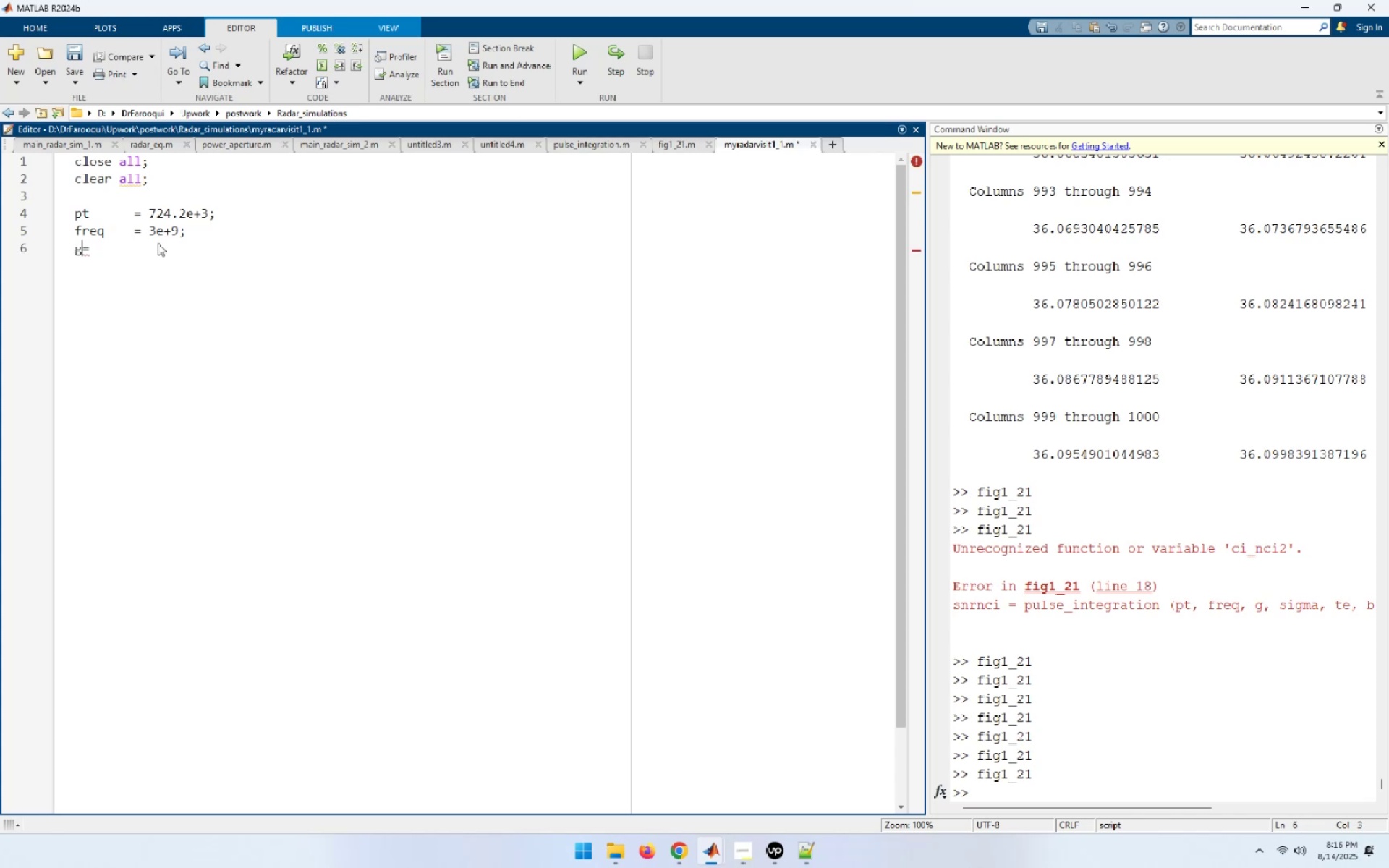 
key(Space)
 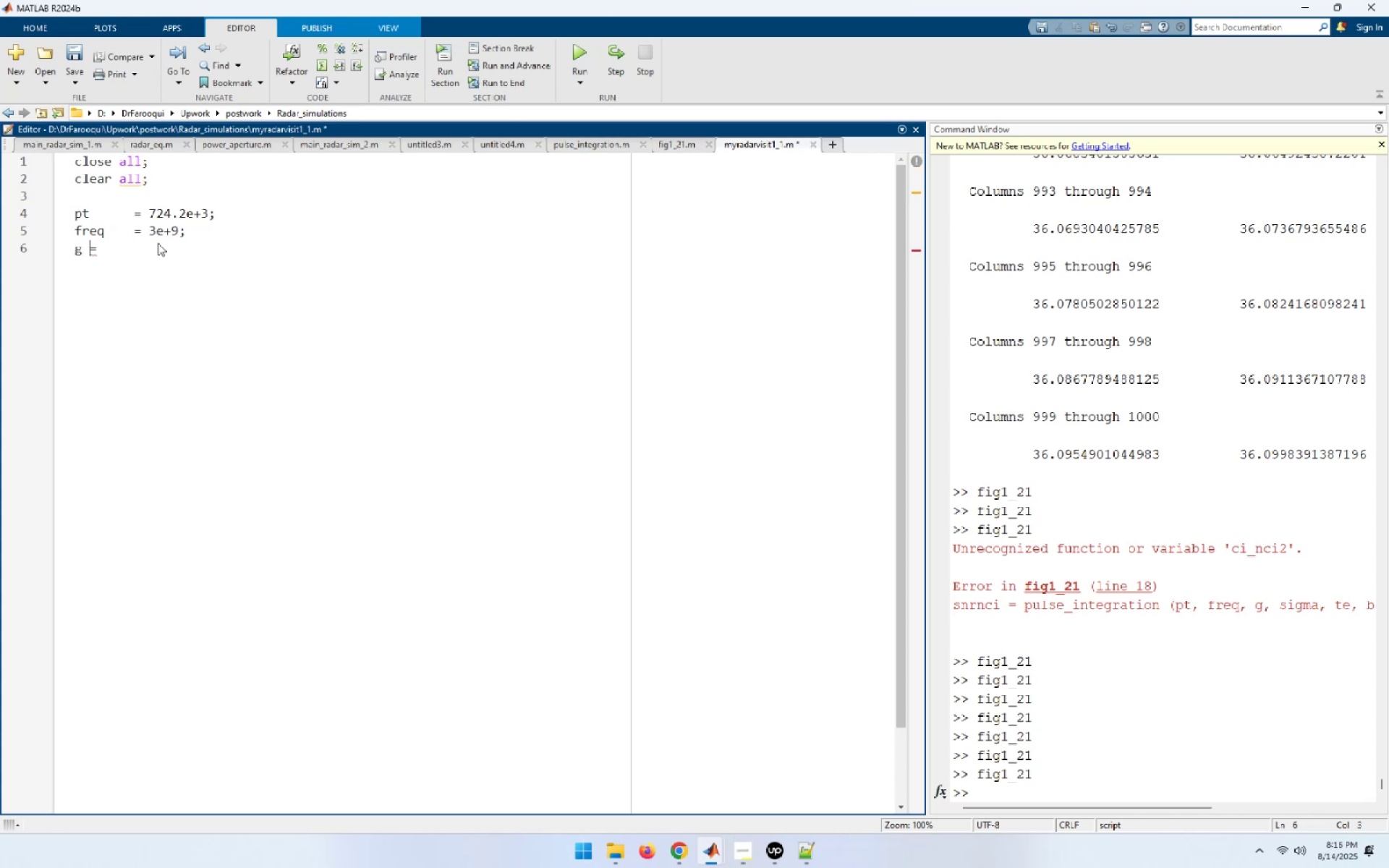 
key(Tab)
 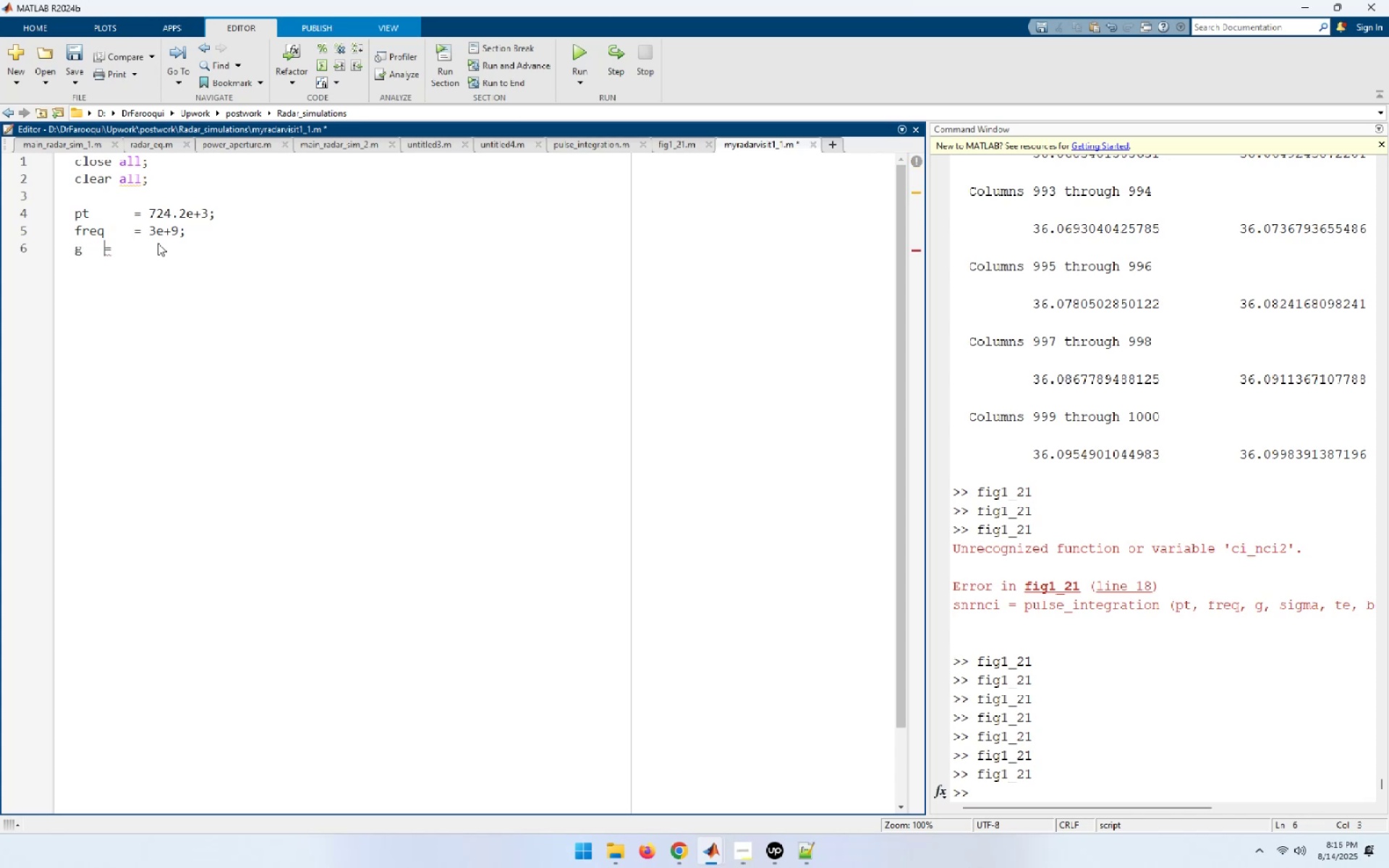 
key(Tab)
 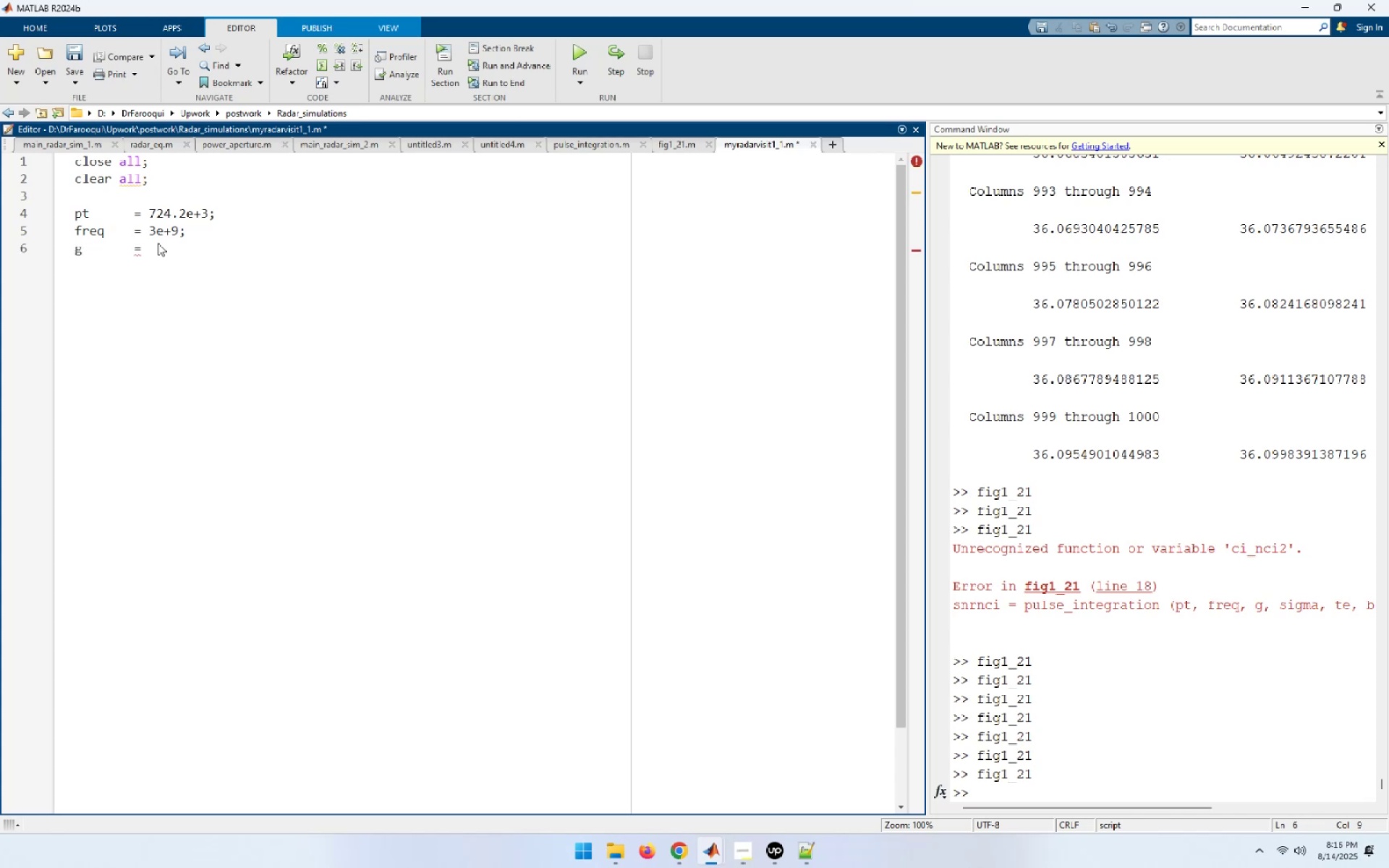 
key(End)
 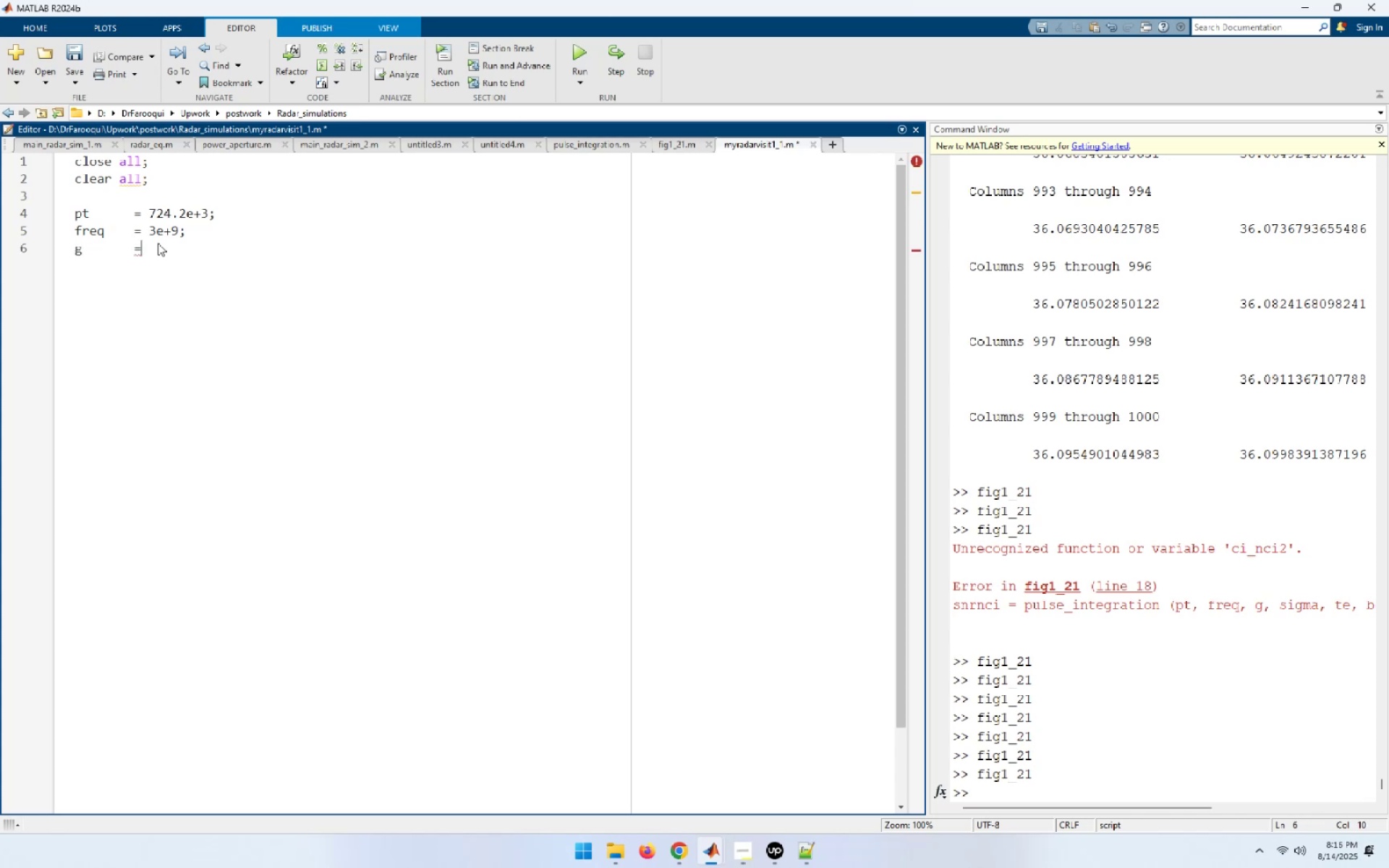 
key(Numpad3)
 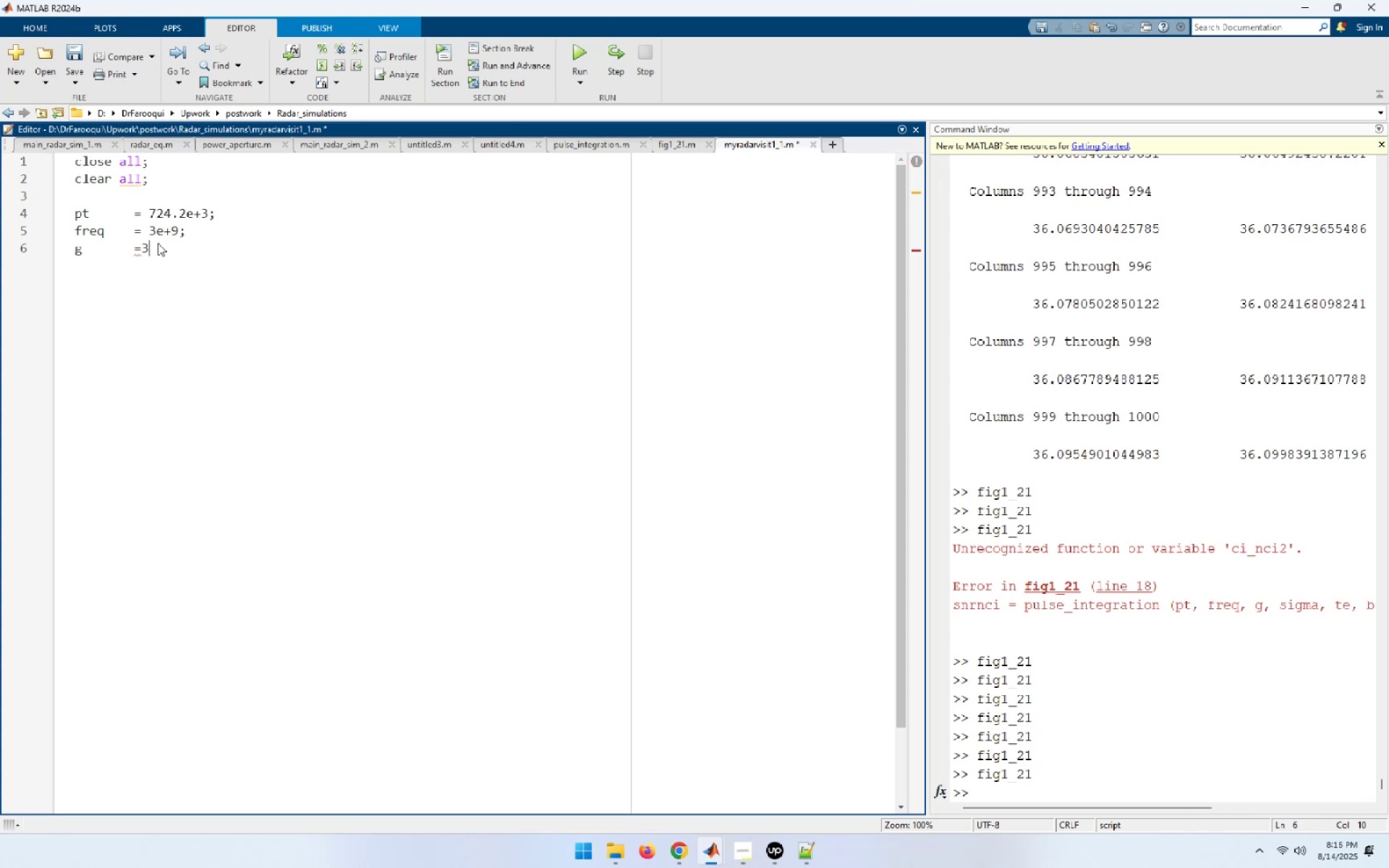 
key(Numpad7)
 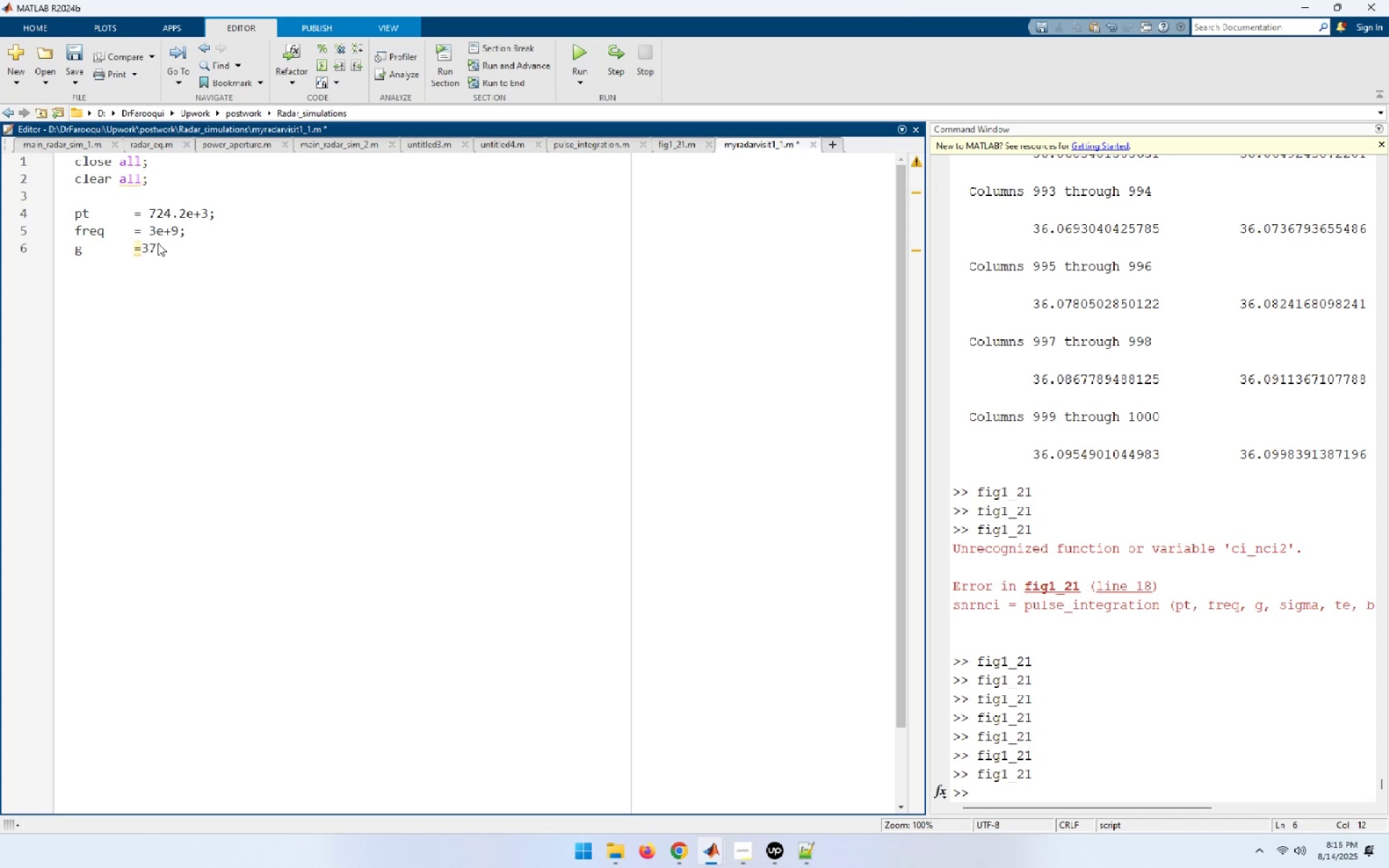 
key(NumpadDecimal)
 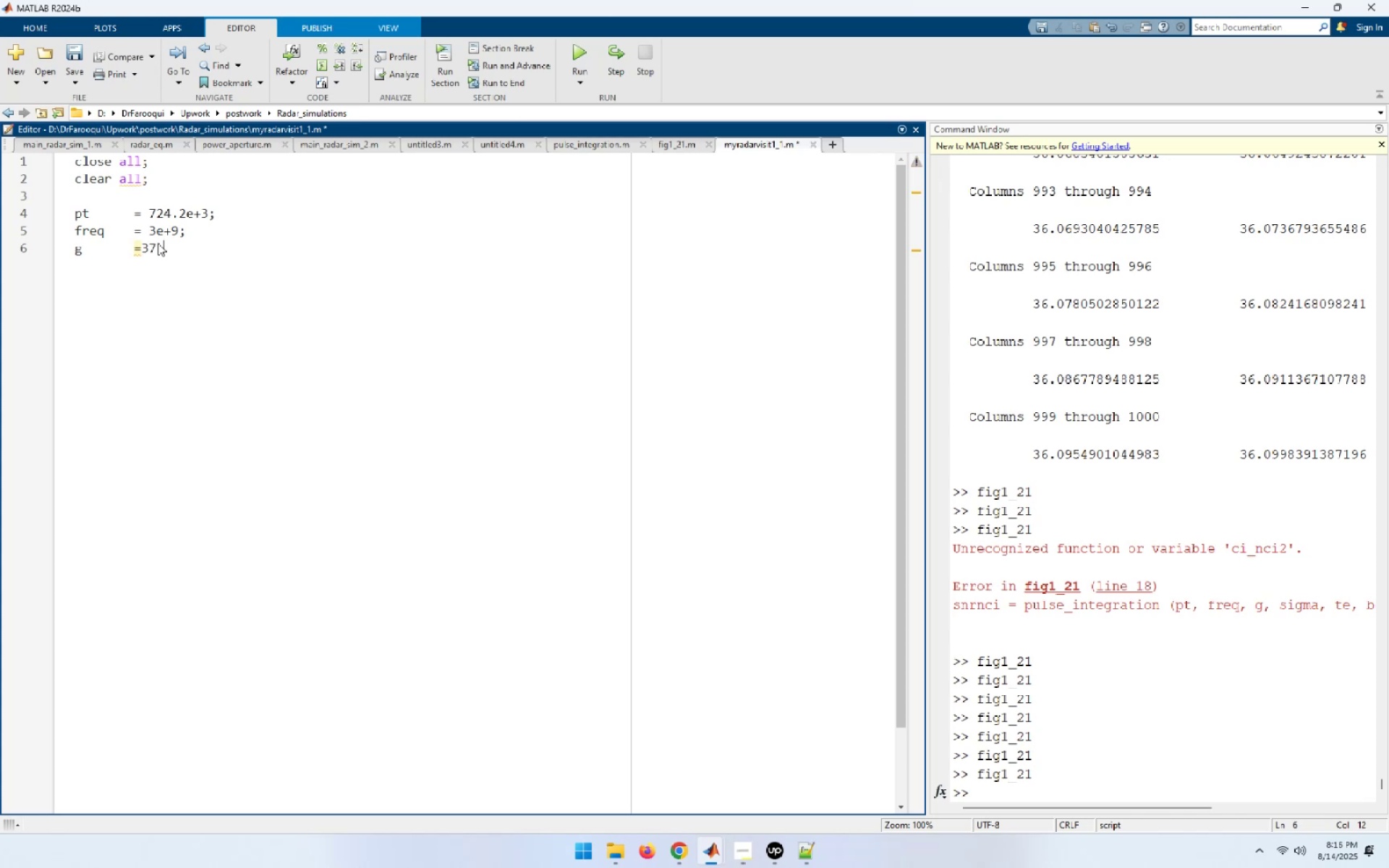 
key(Numpad0)
 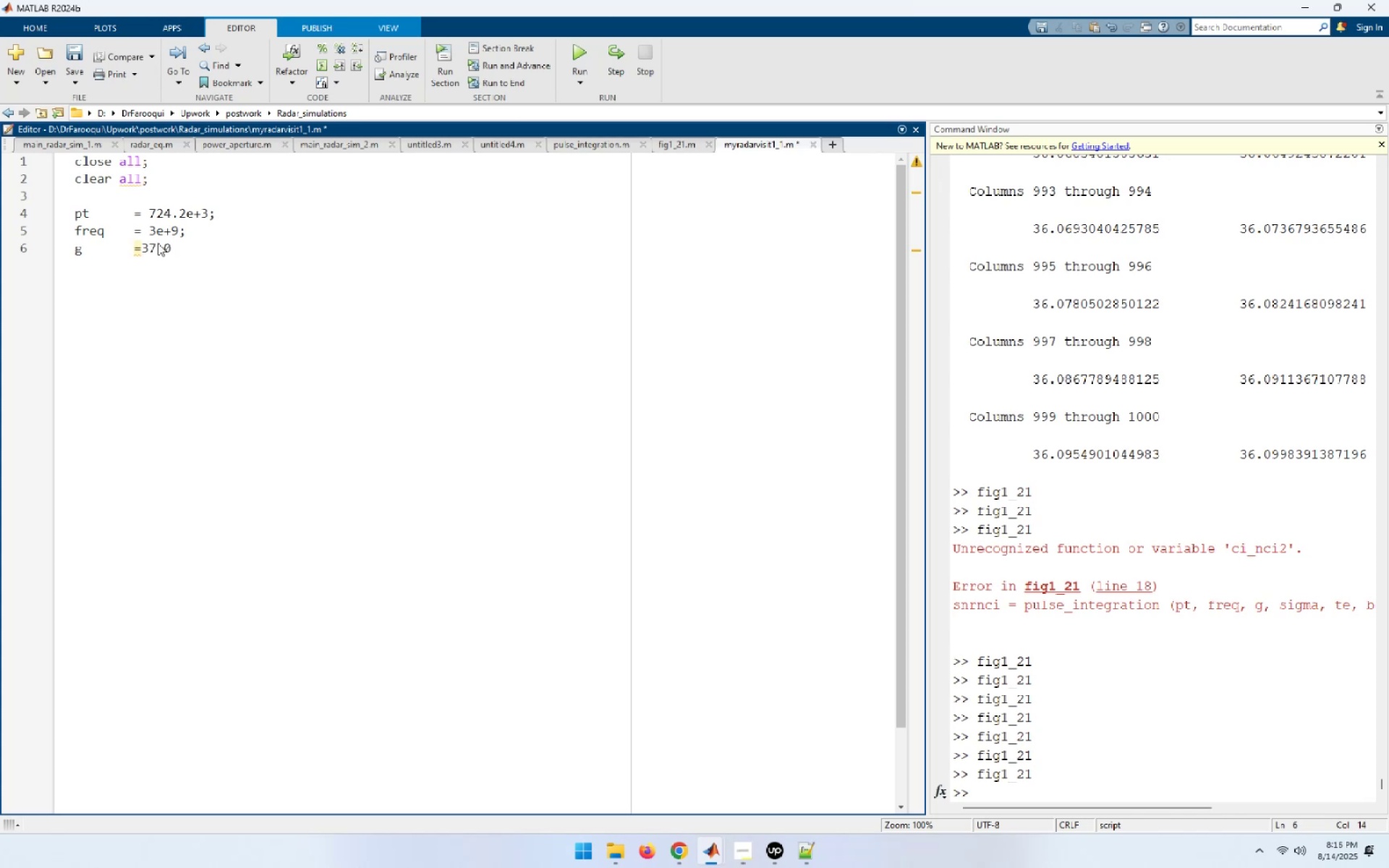 
key(Semicolon)
 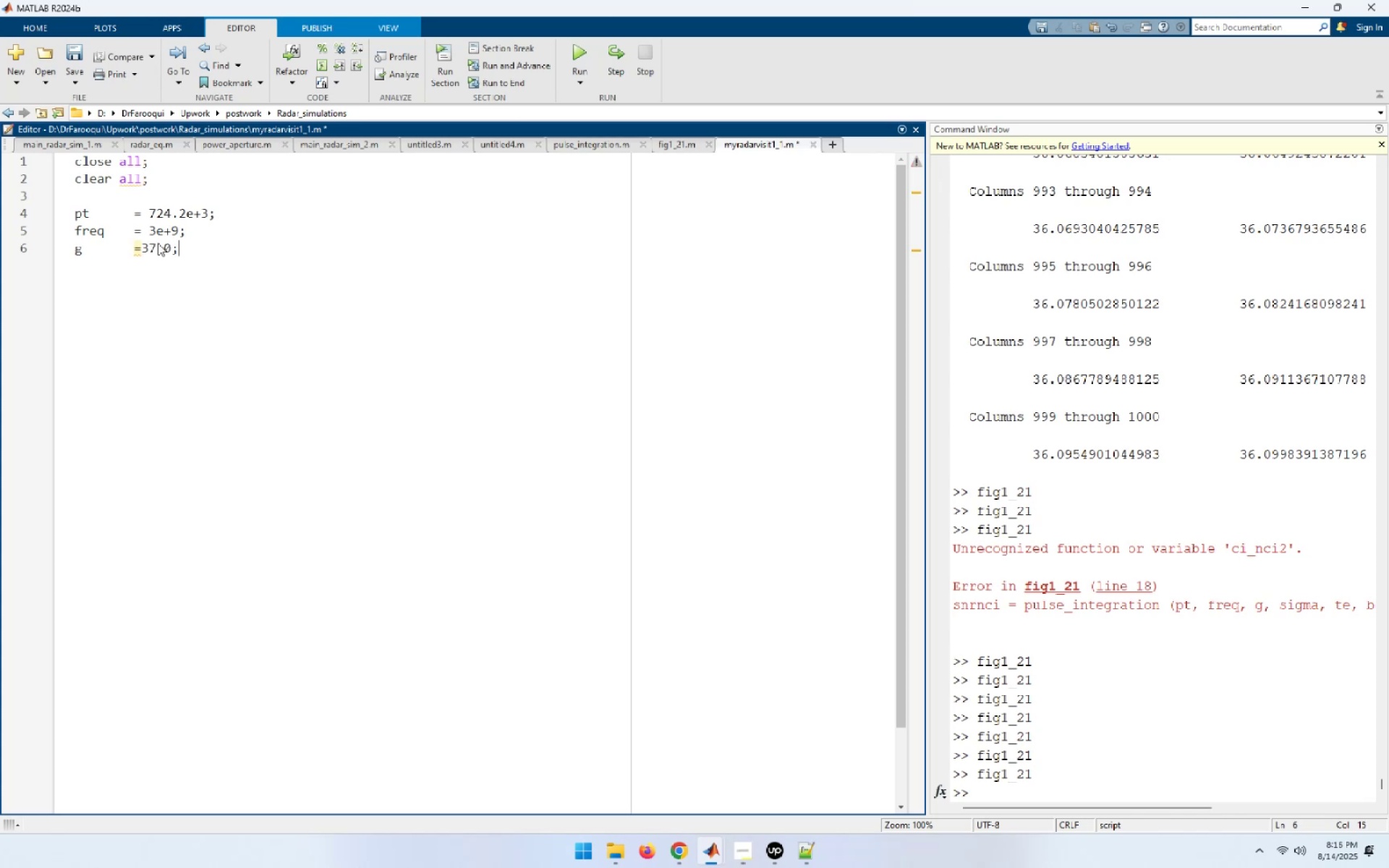 
key(Enter)
 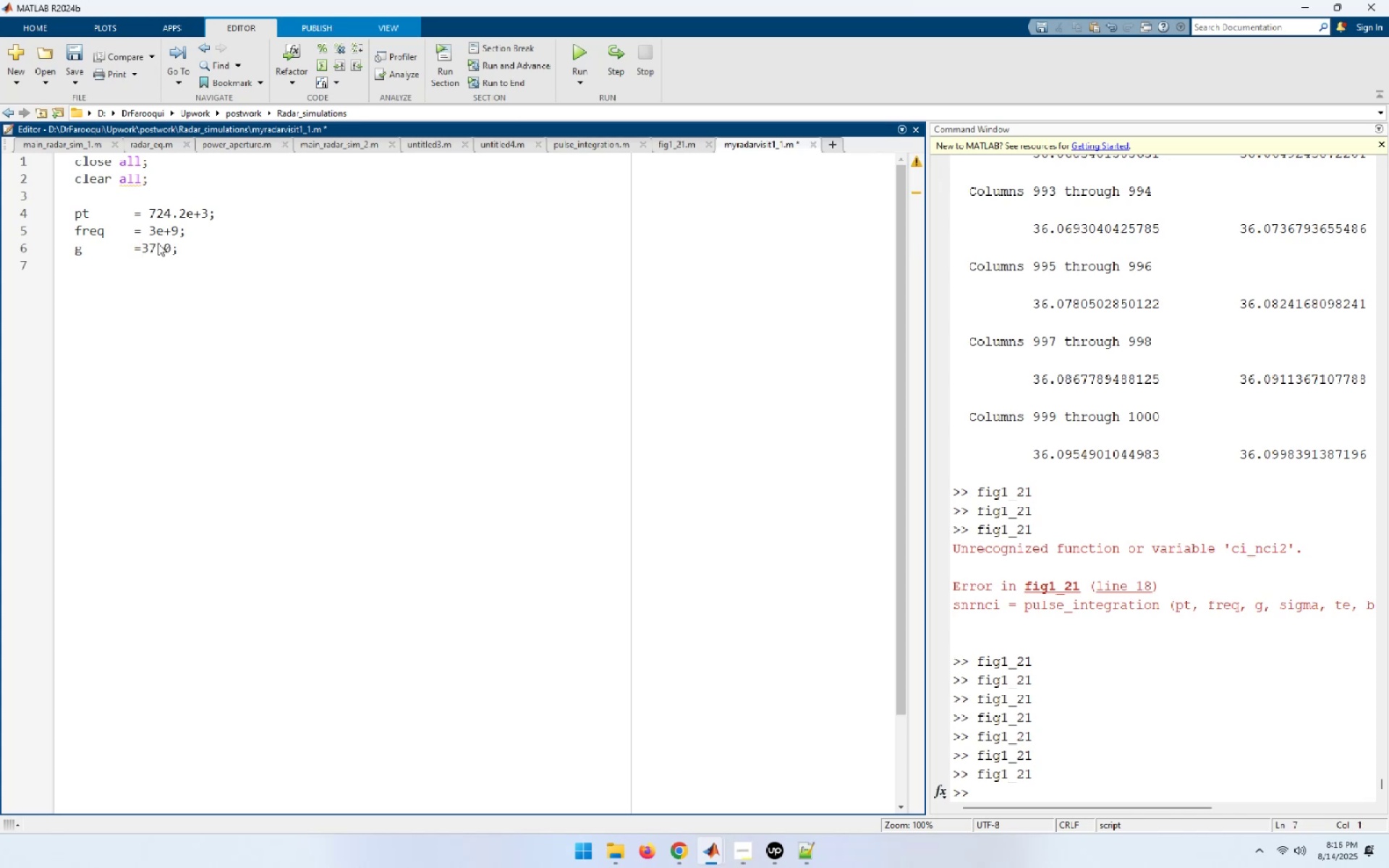 
type(sigmam = 0.5)
 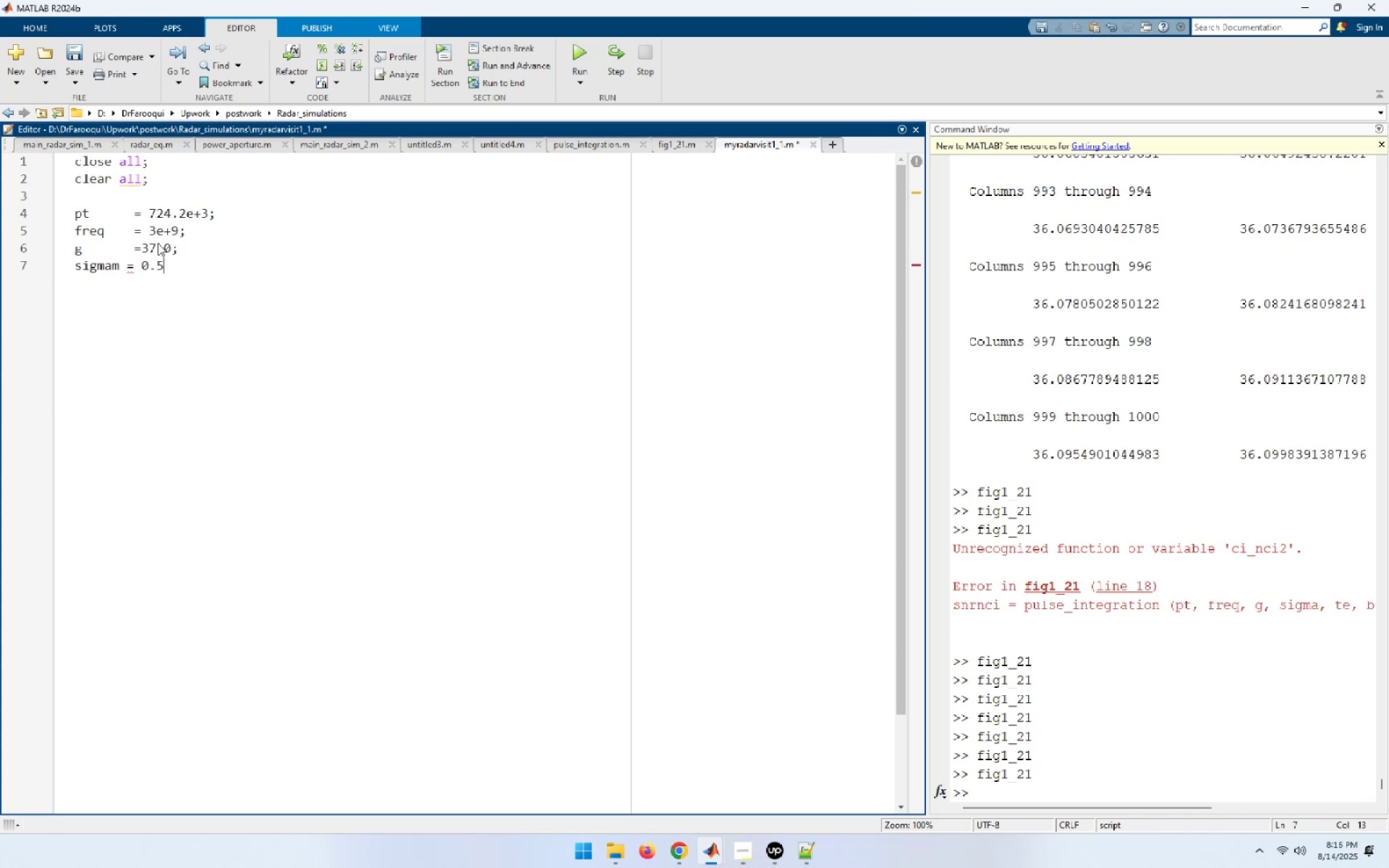 
key(ArrowLeft)
 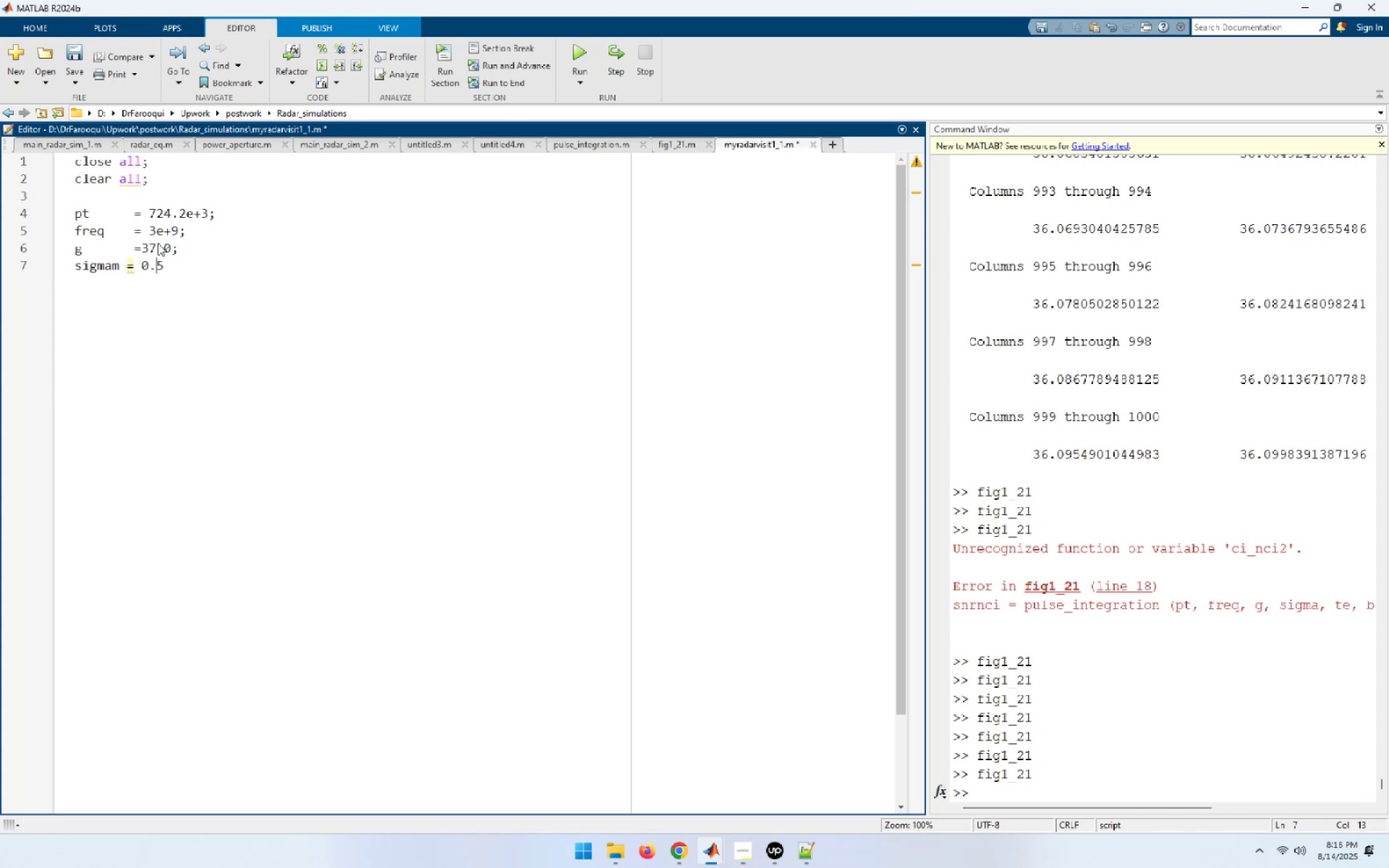 
key(ArrowLeft)
 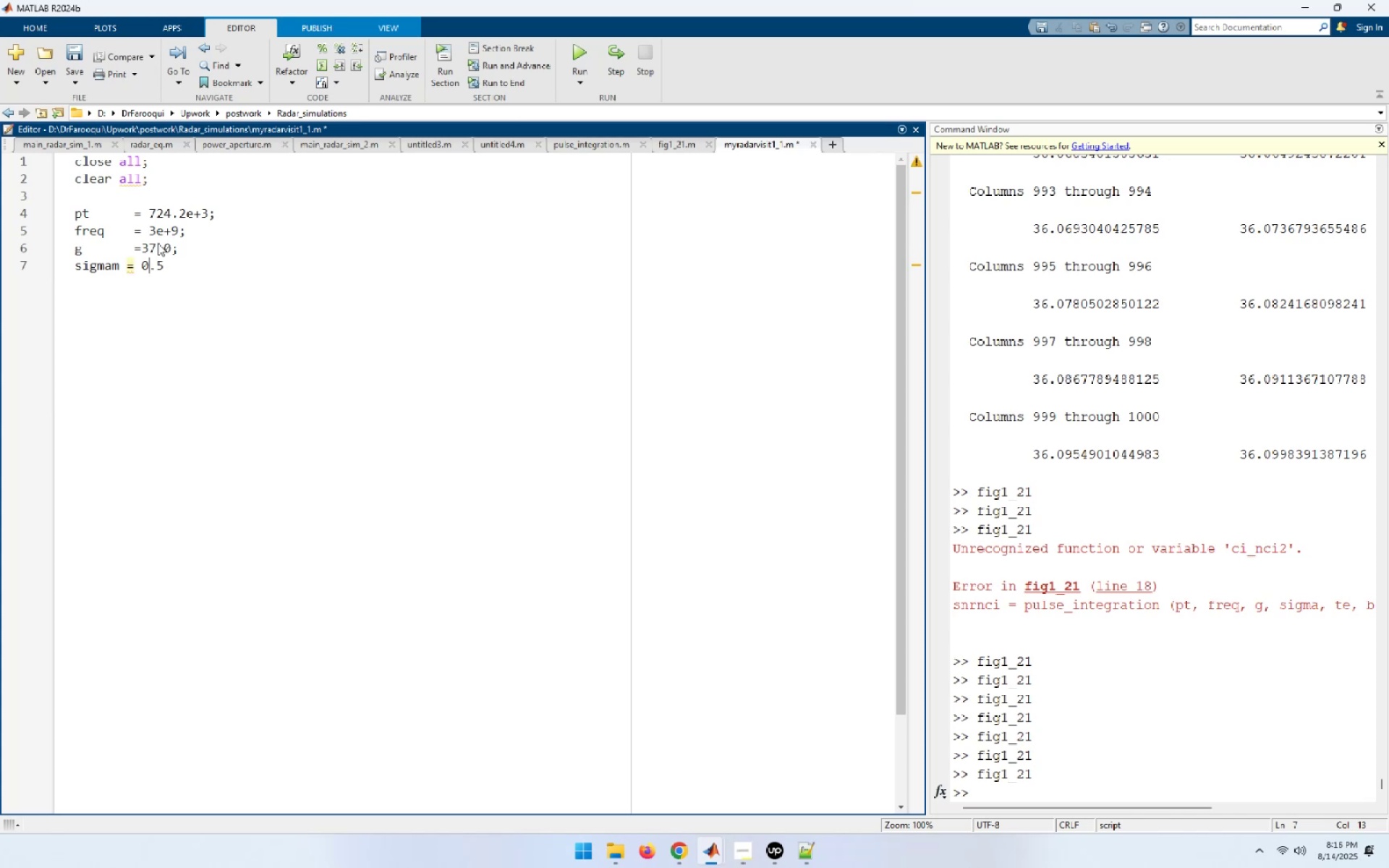 
key(ArrowLeft)
 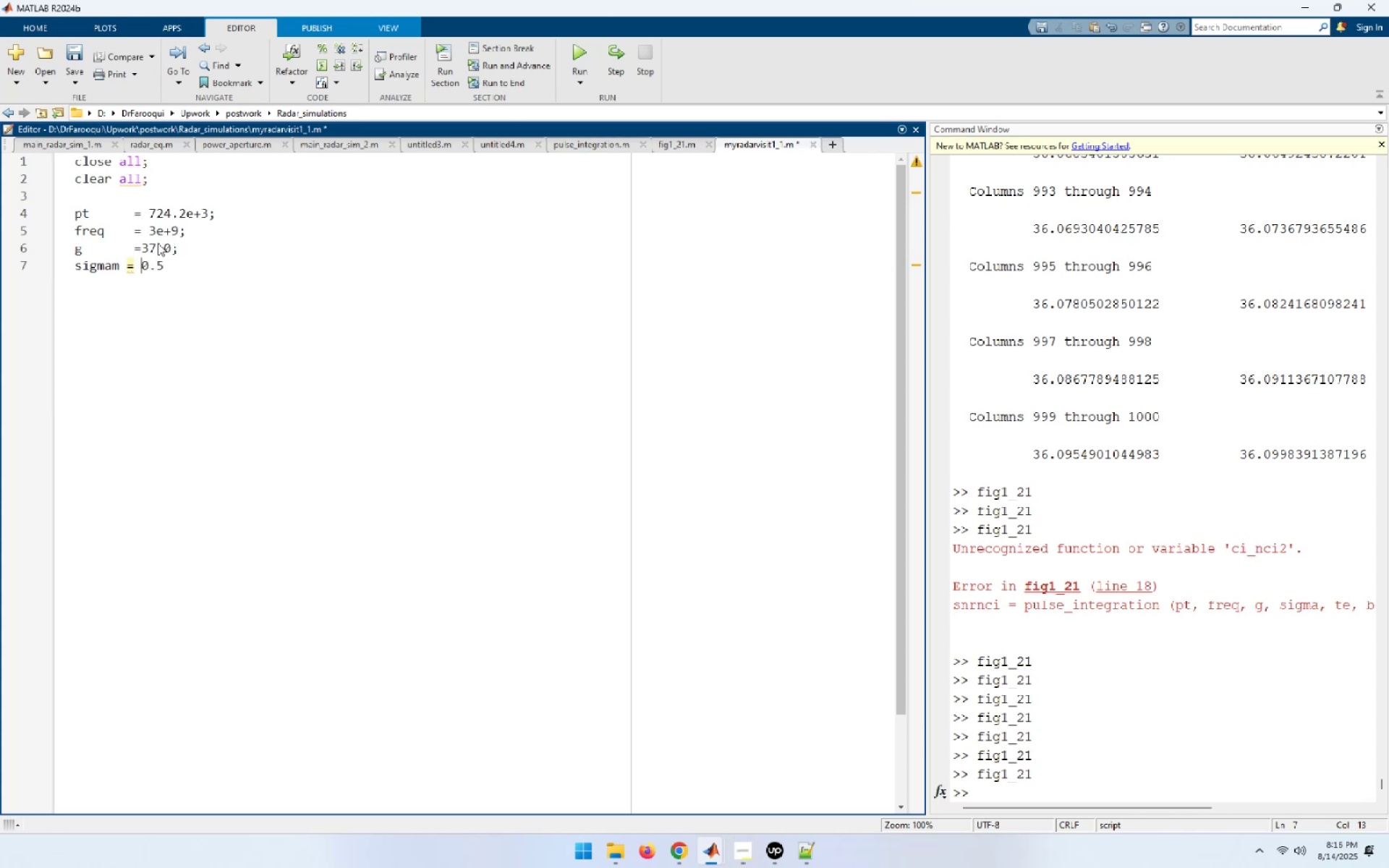 
key(ArrowLeft)
 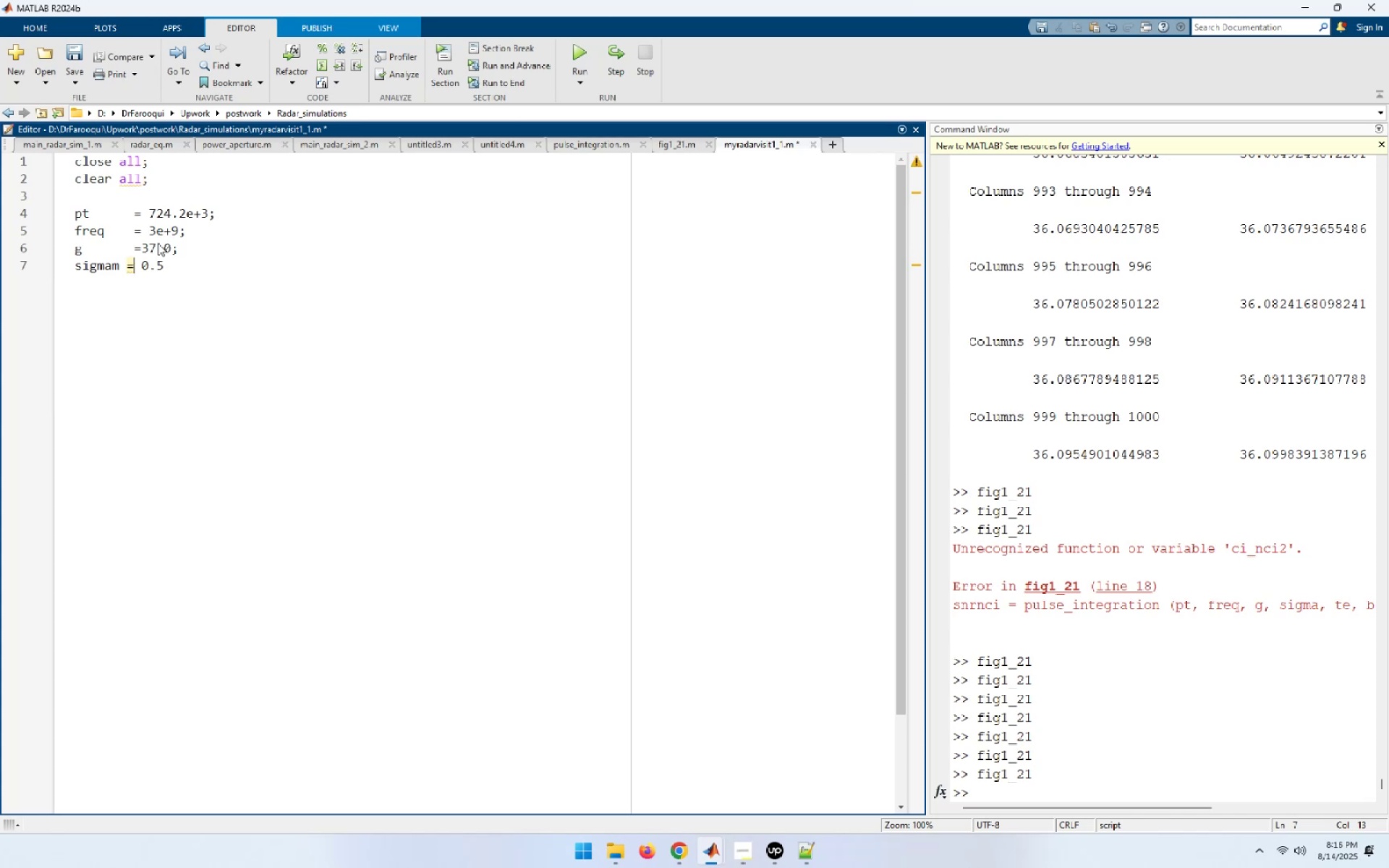 
key(ArrowLeft)
 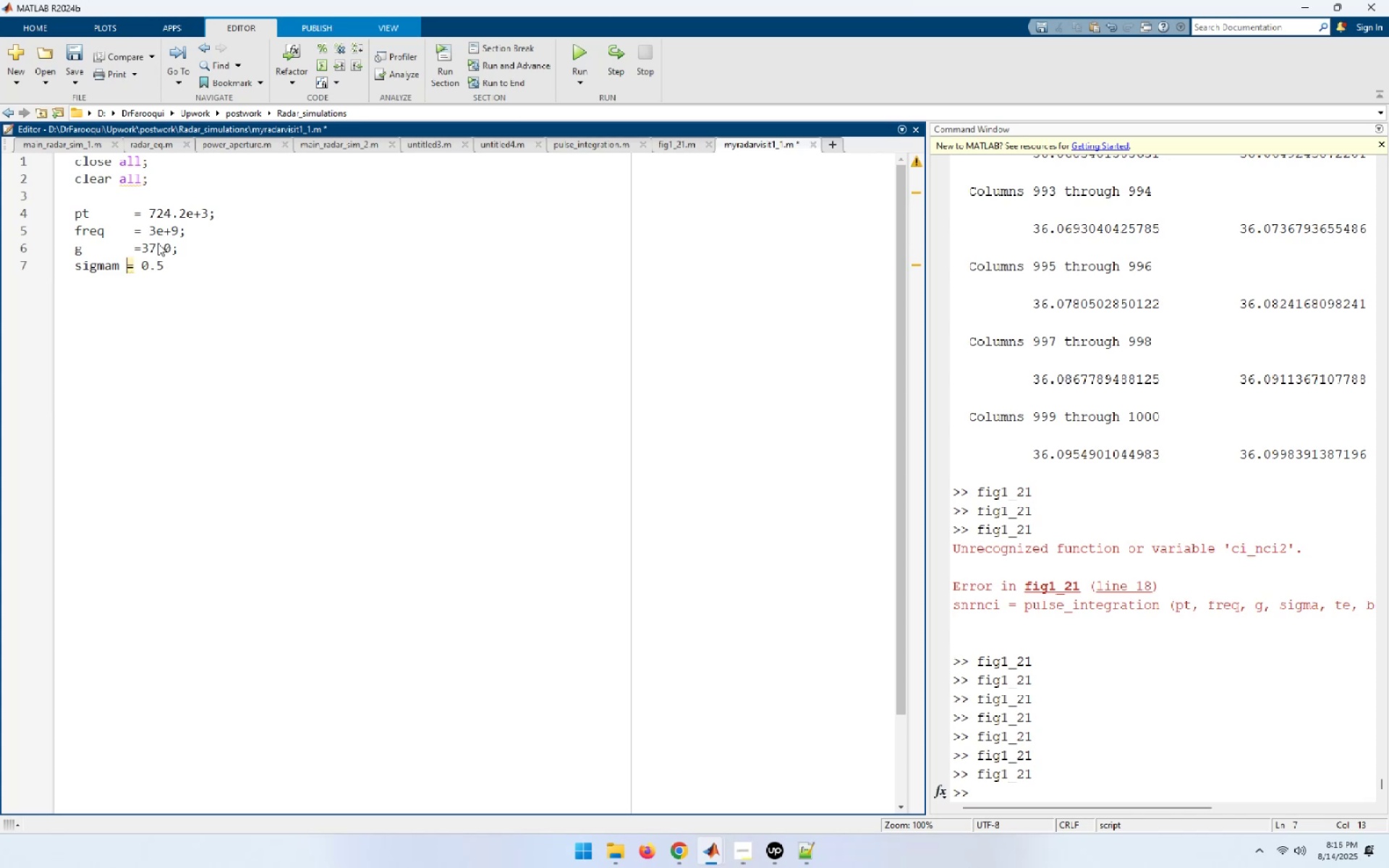 
key(Tab)
 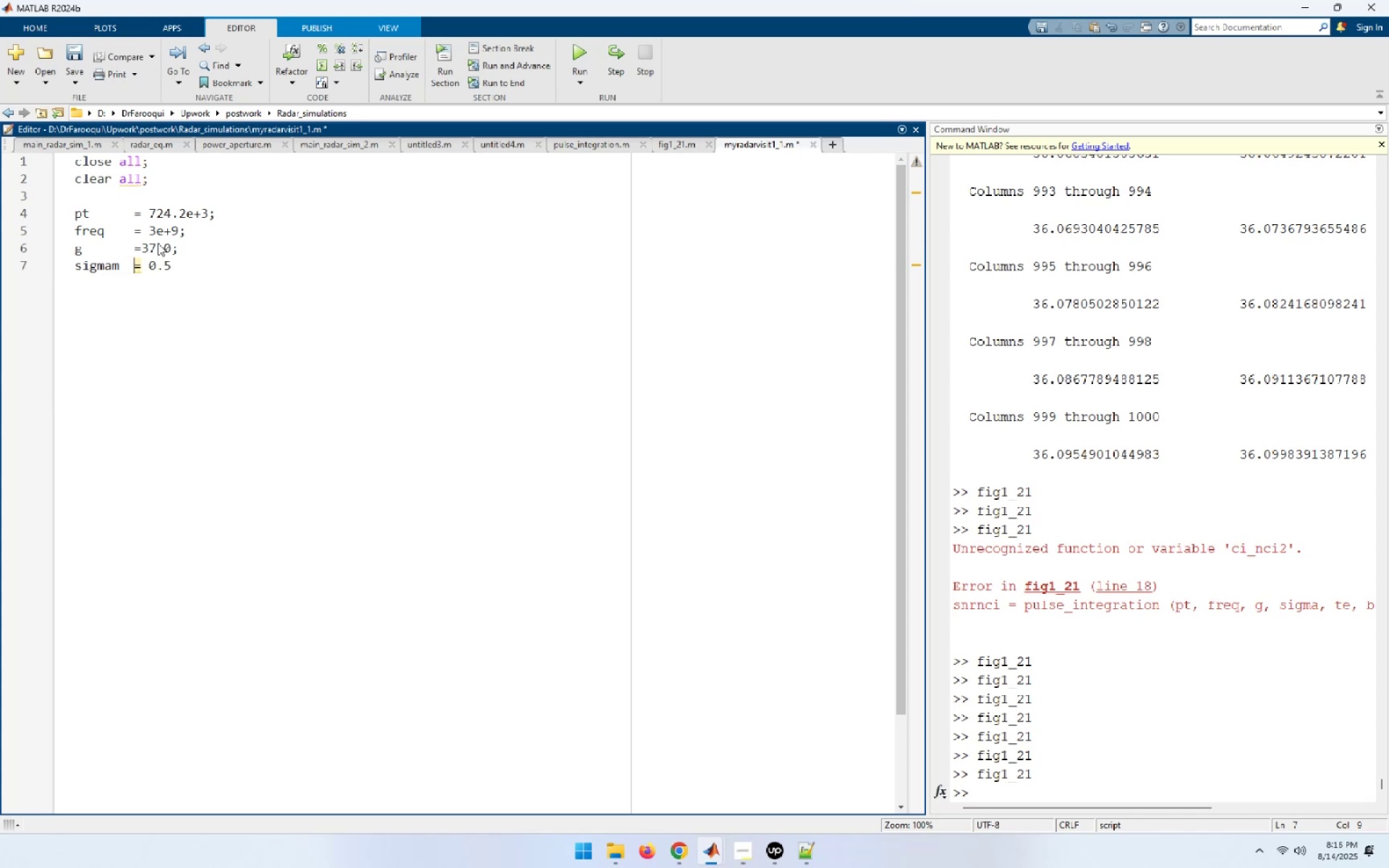 
key(Tab)
 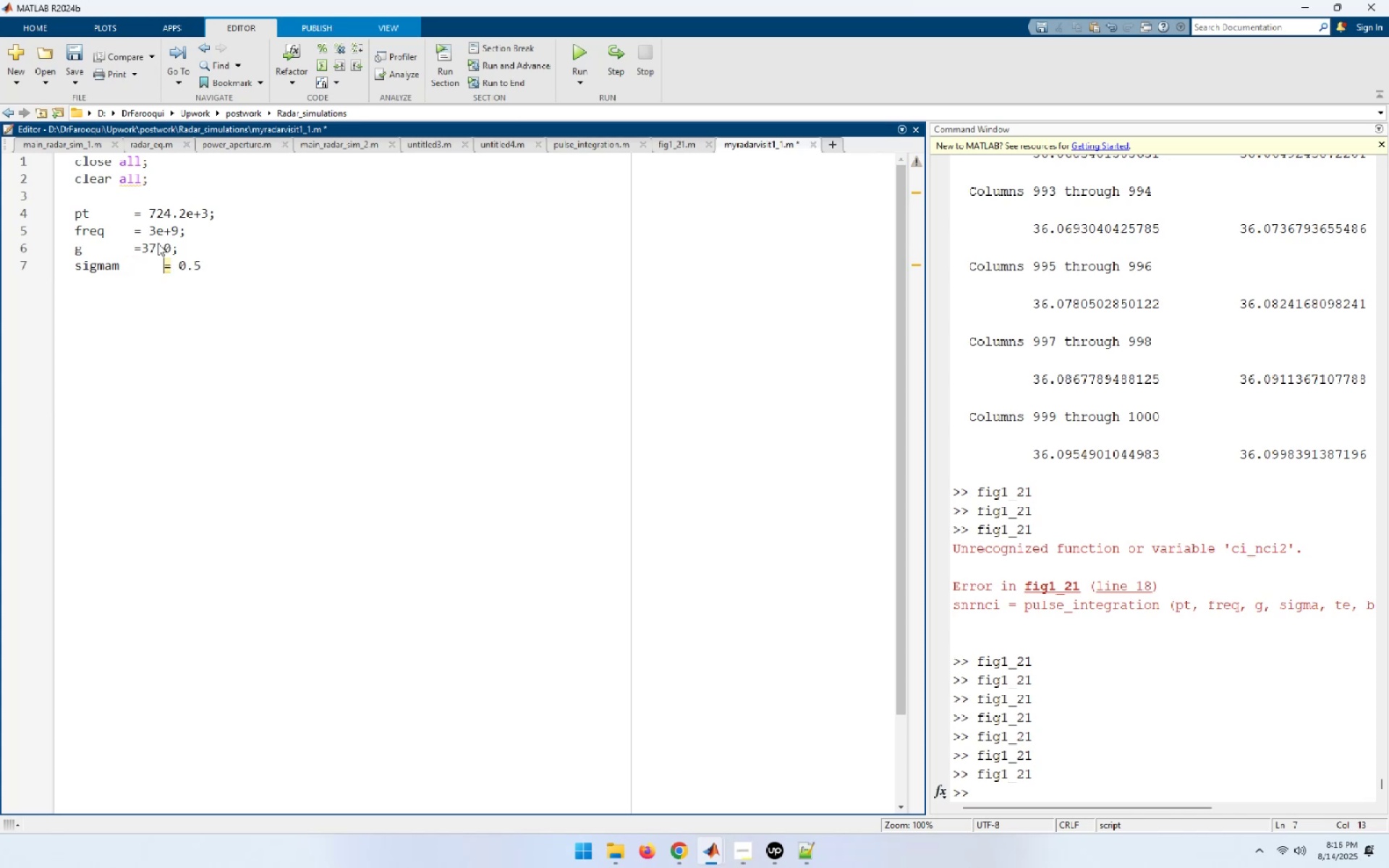 
key(Control+Z)
 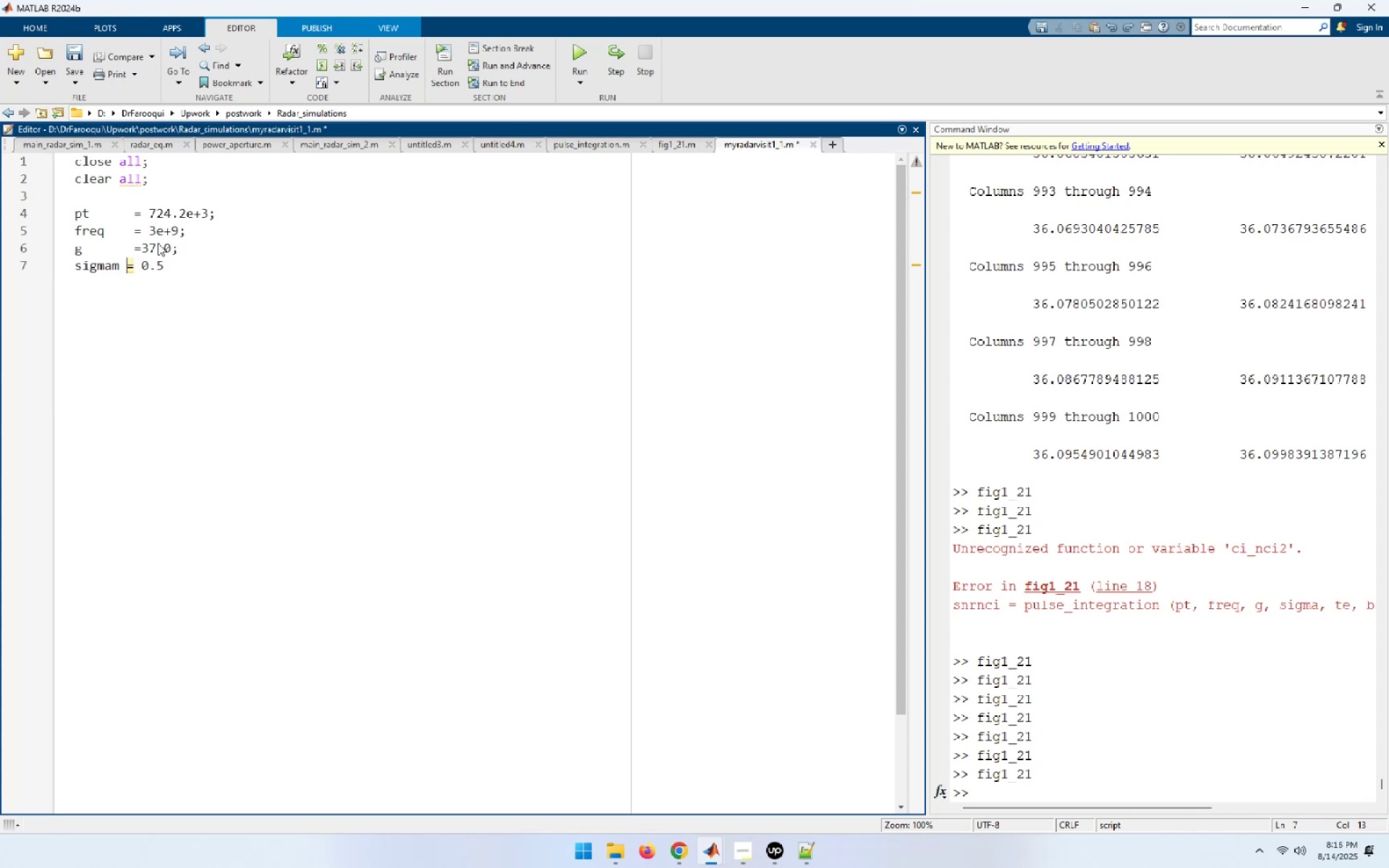 
key(End)
 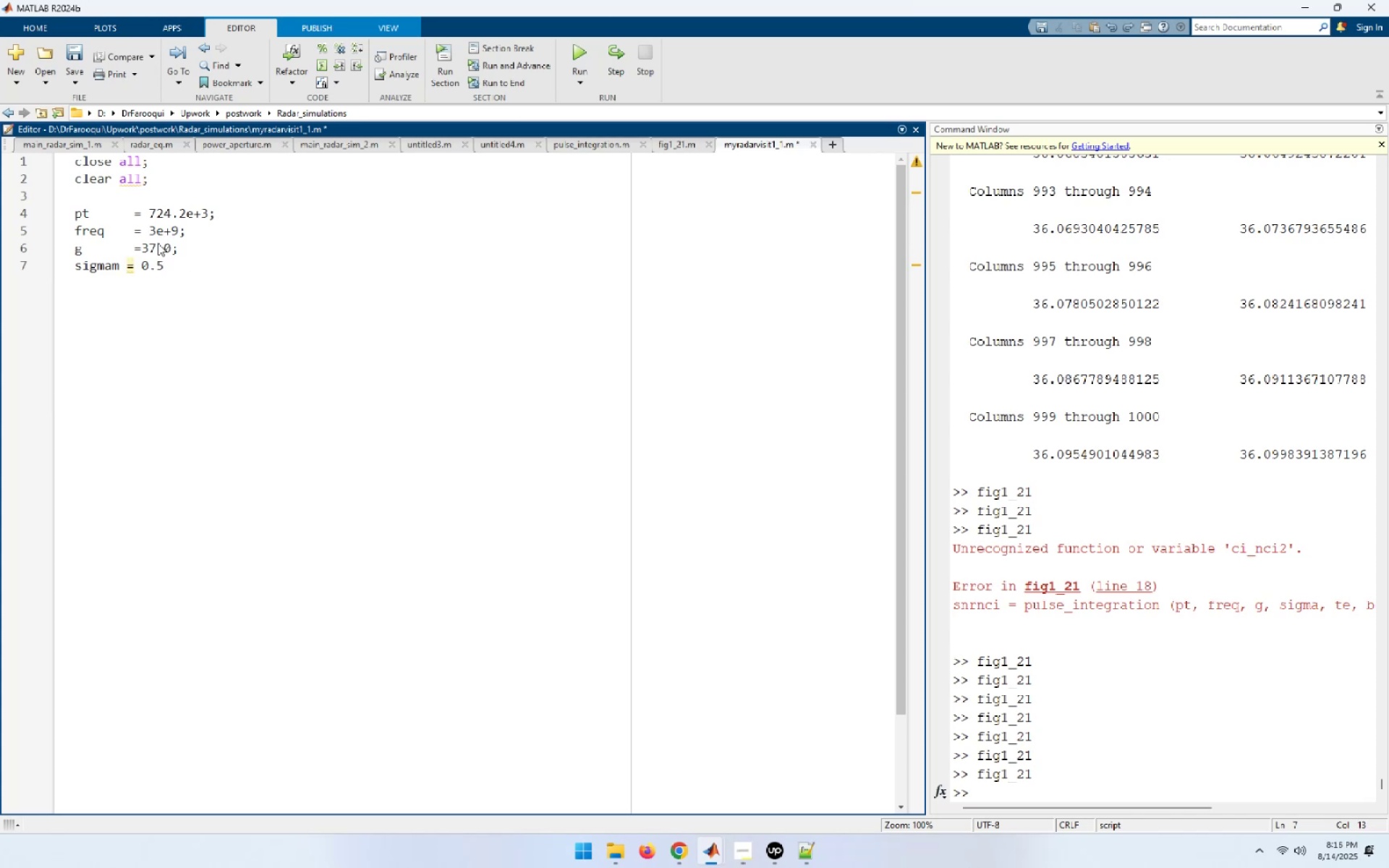 
key(Semicolon)
 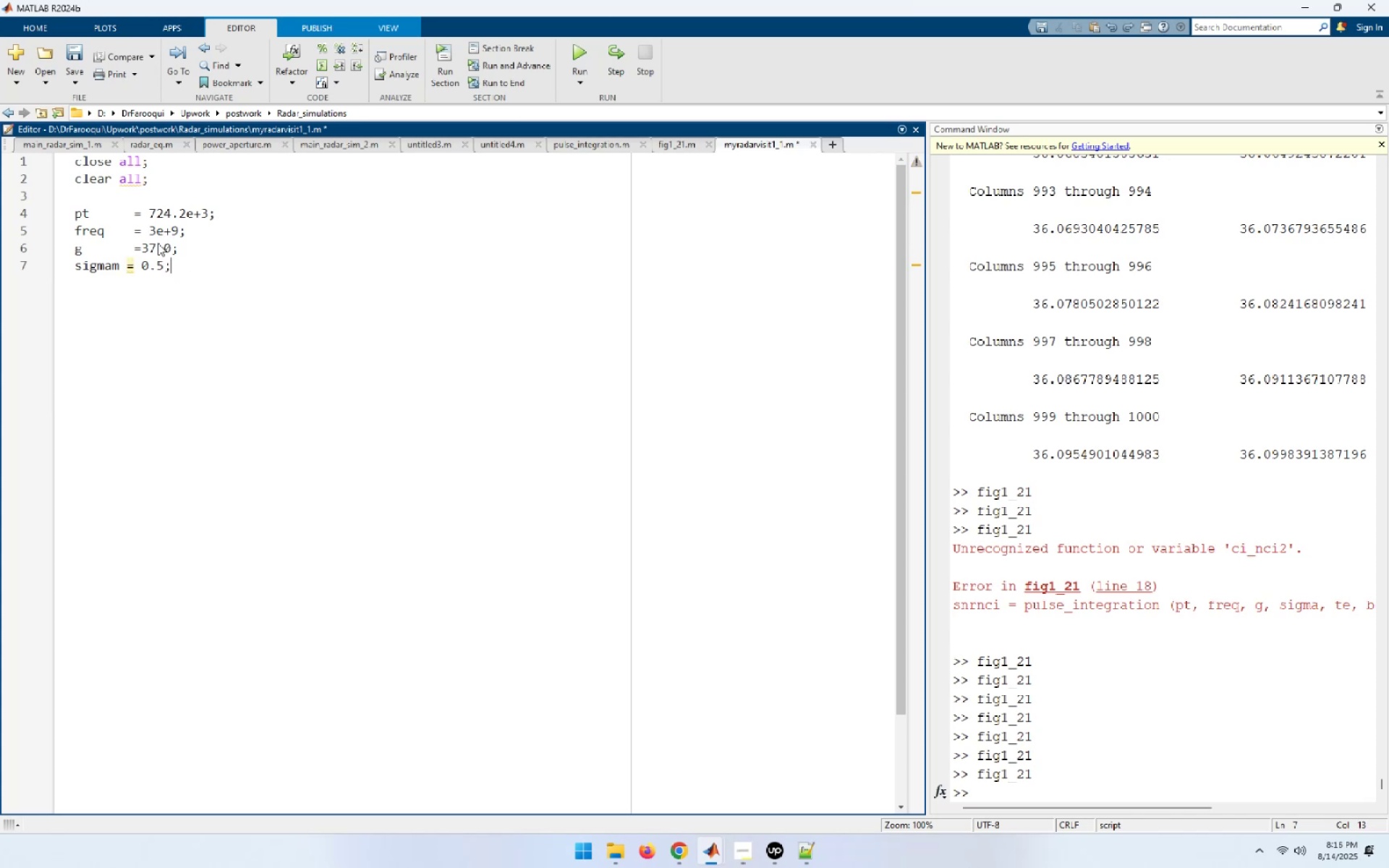 
key(Enter)
 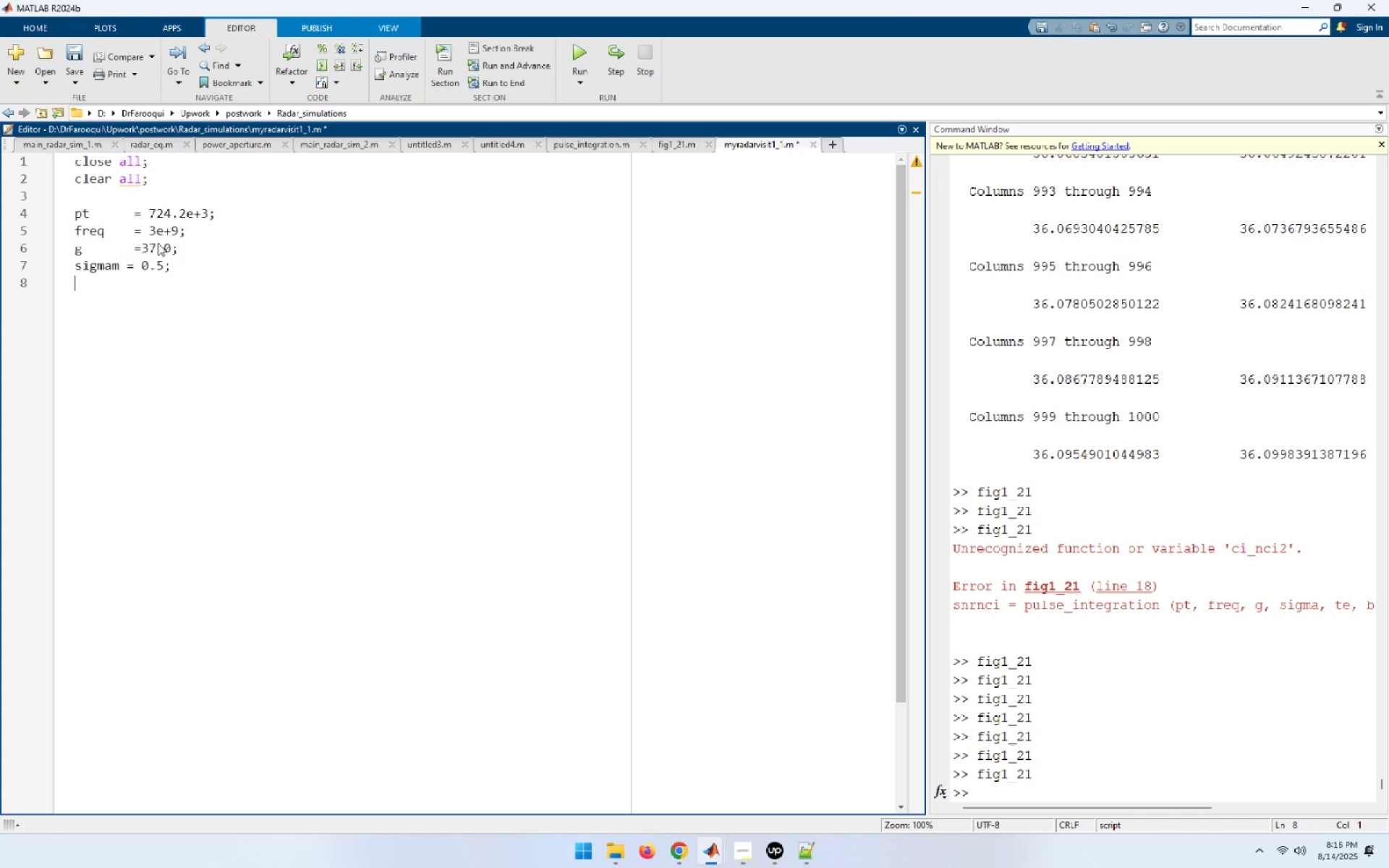 
type(sigmaa =-)
key(Backspace)
type( 4.0;)
 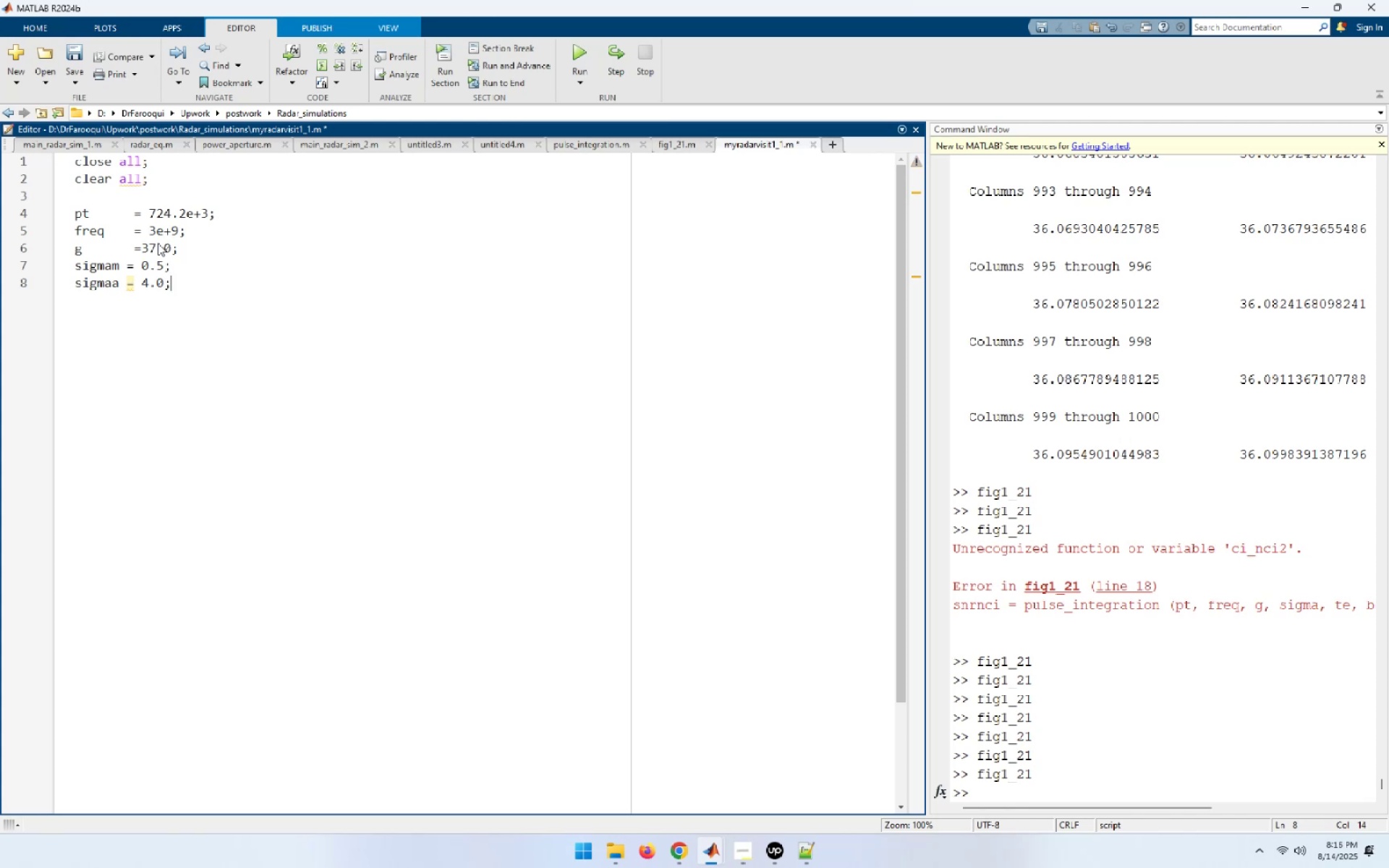 
key(ArrowLeft)
 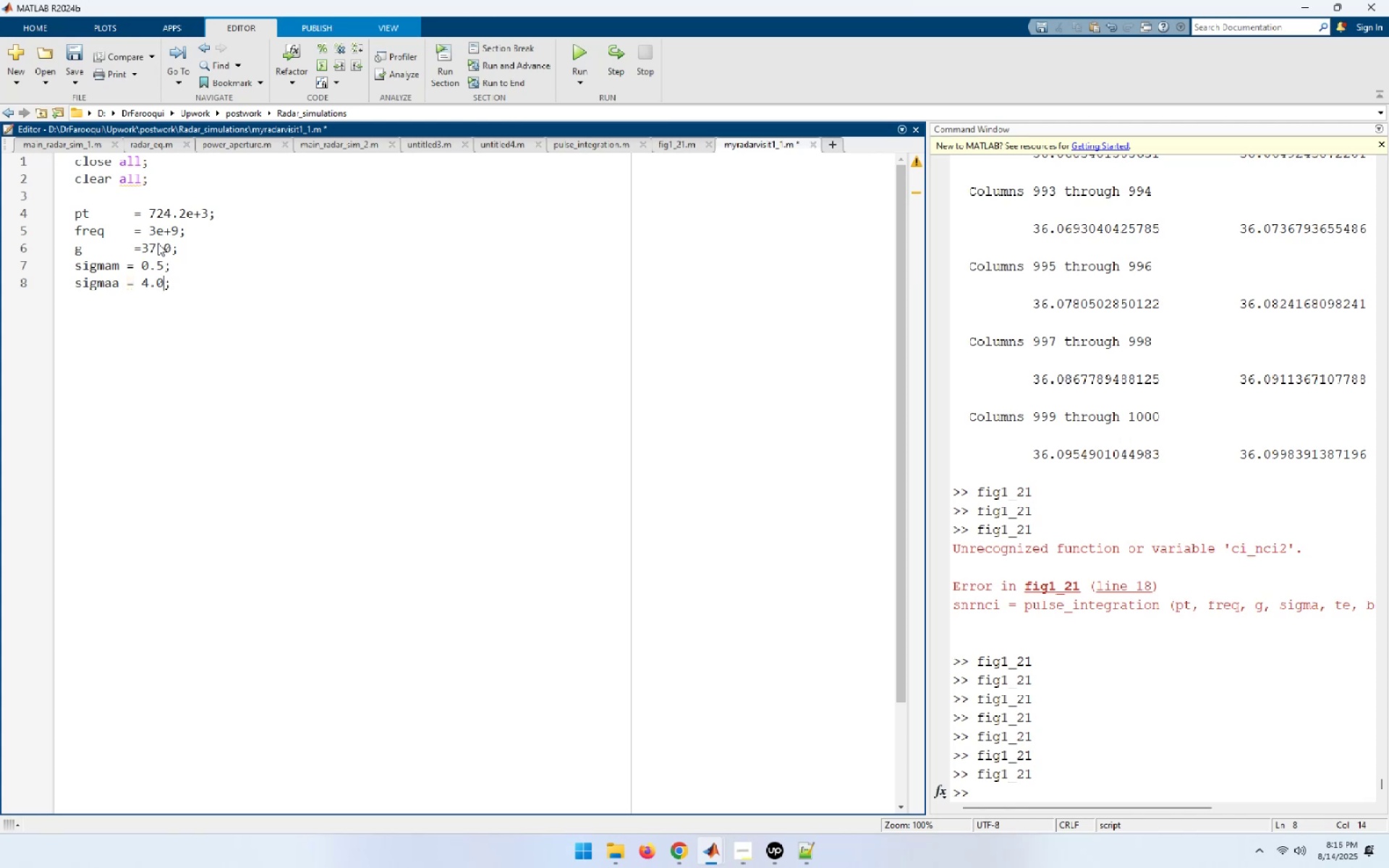 
key(ArrowLeft)
 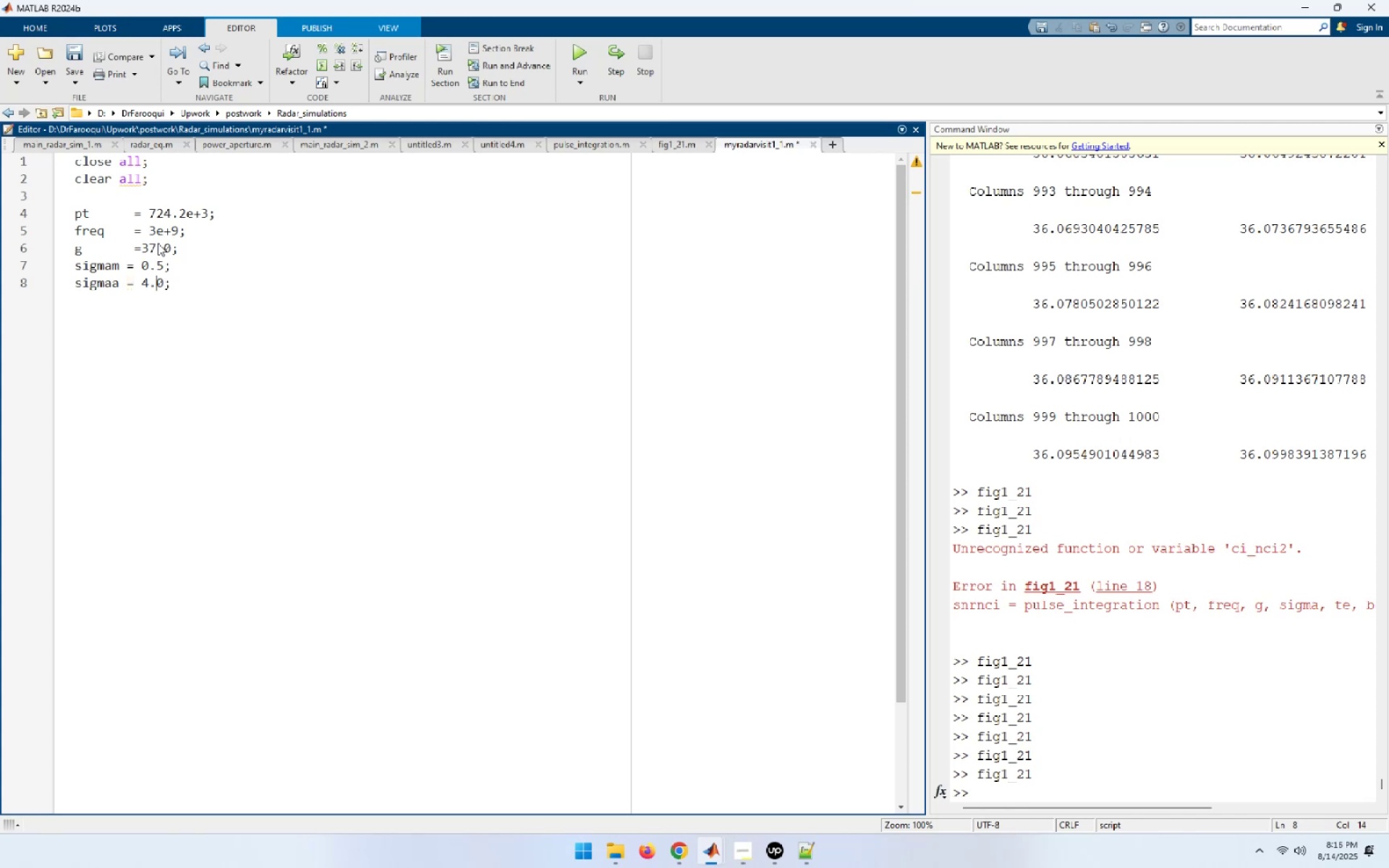 
key(ArrowLeft)
 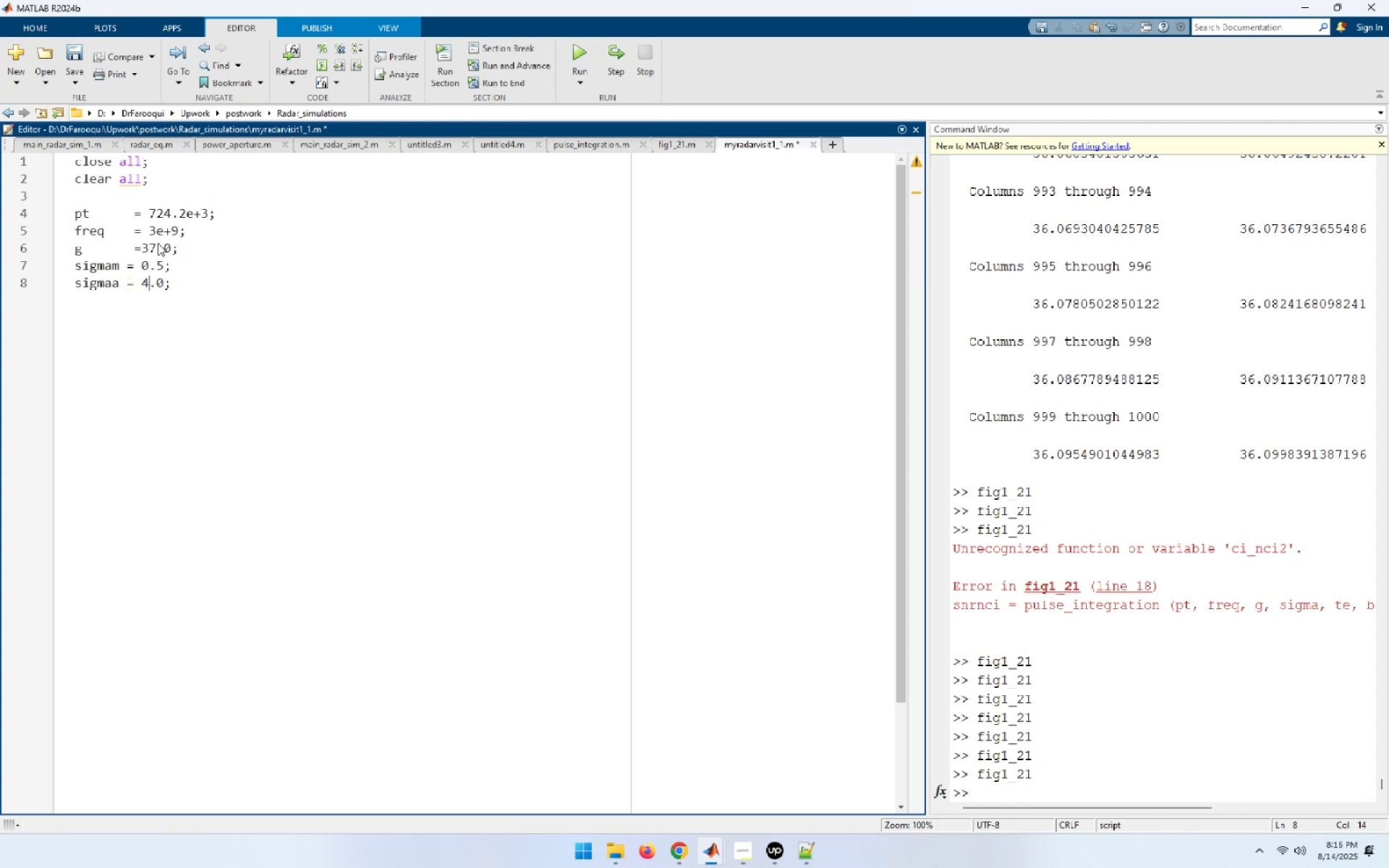 
key(ArrowLeft)
 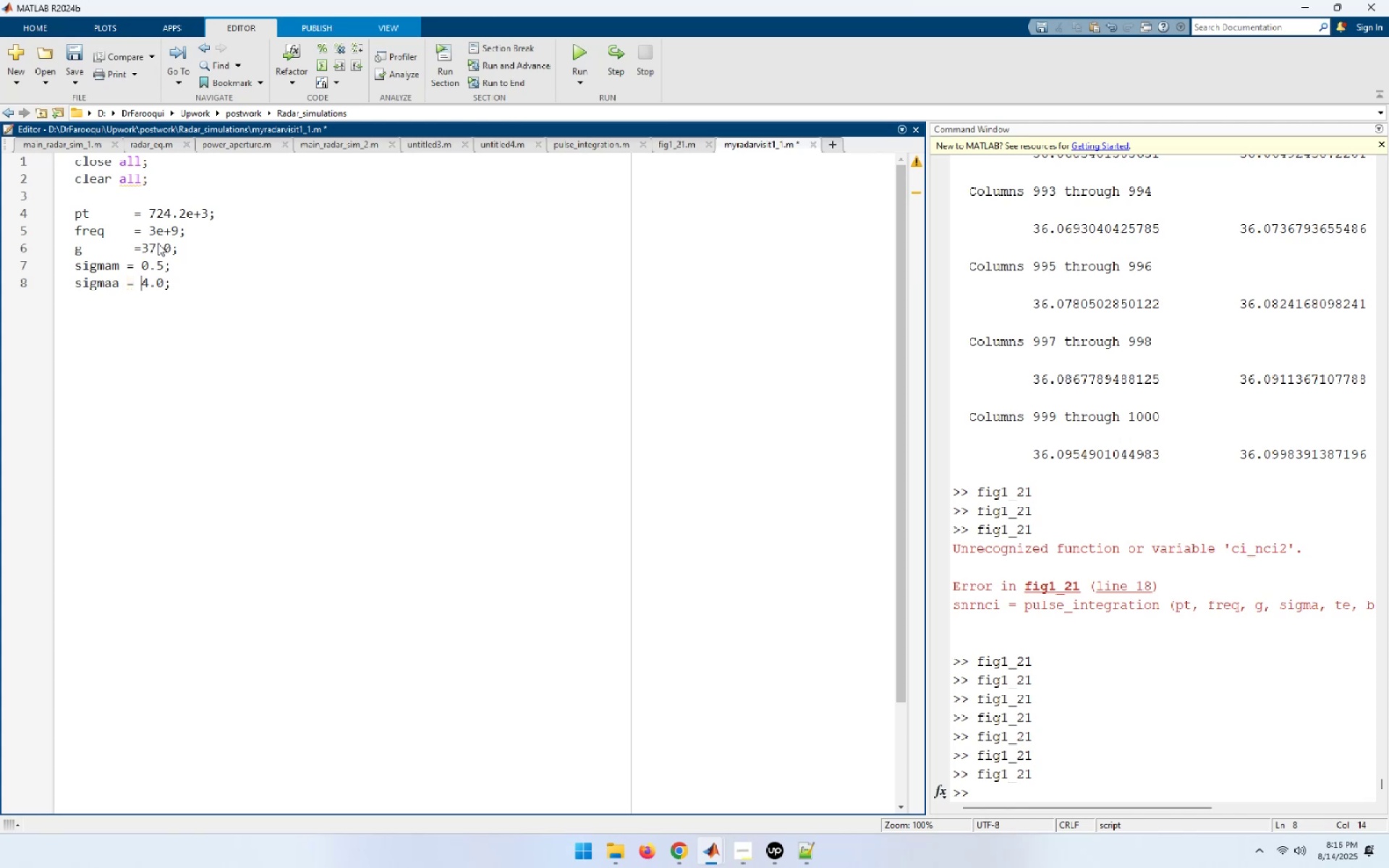 
key(ArrowLeft)
 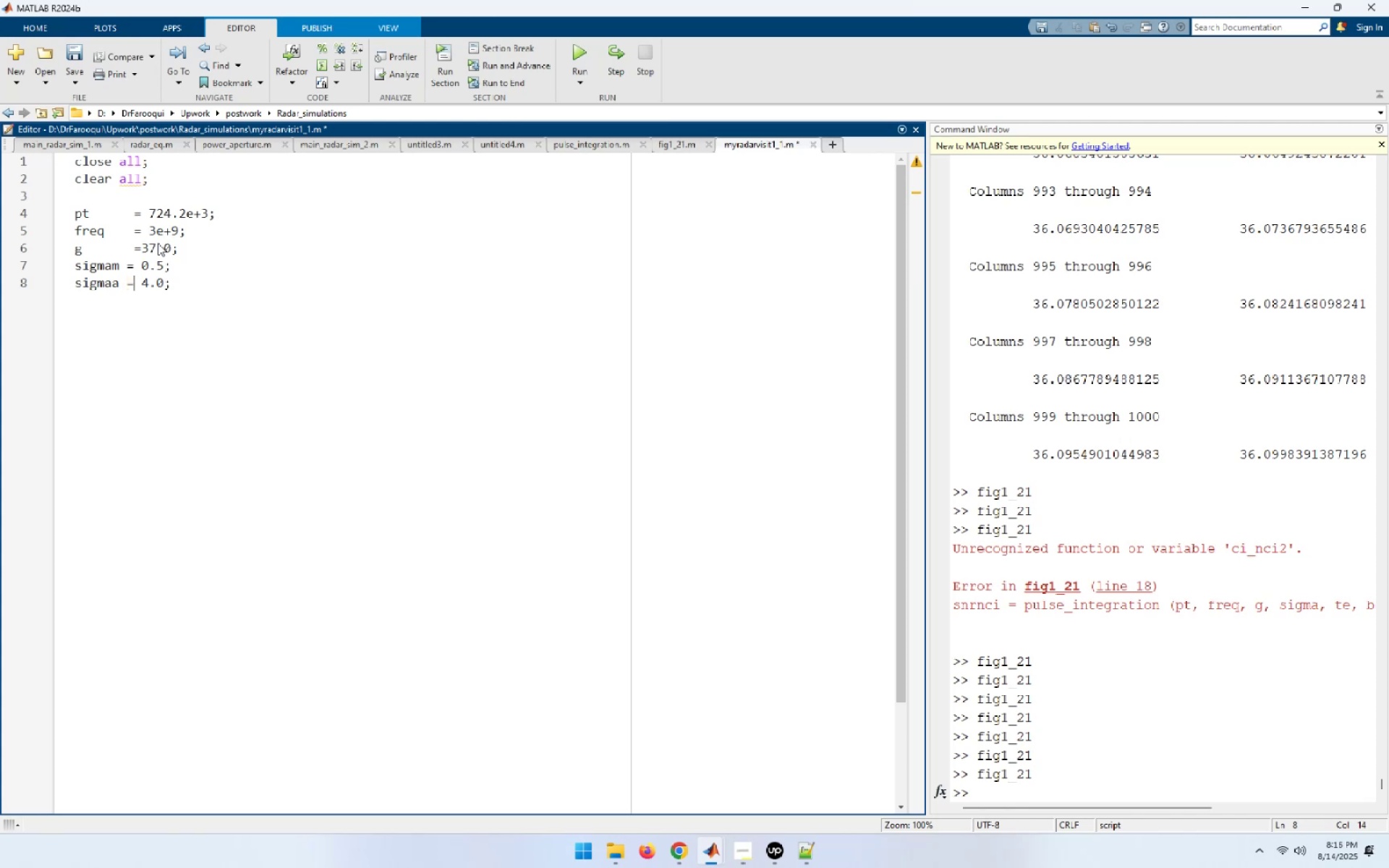 
key(ArrowLeft)
 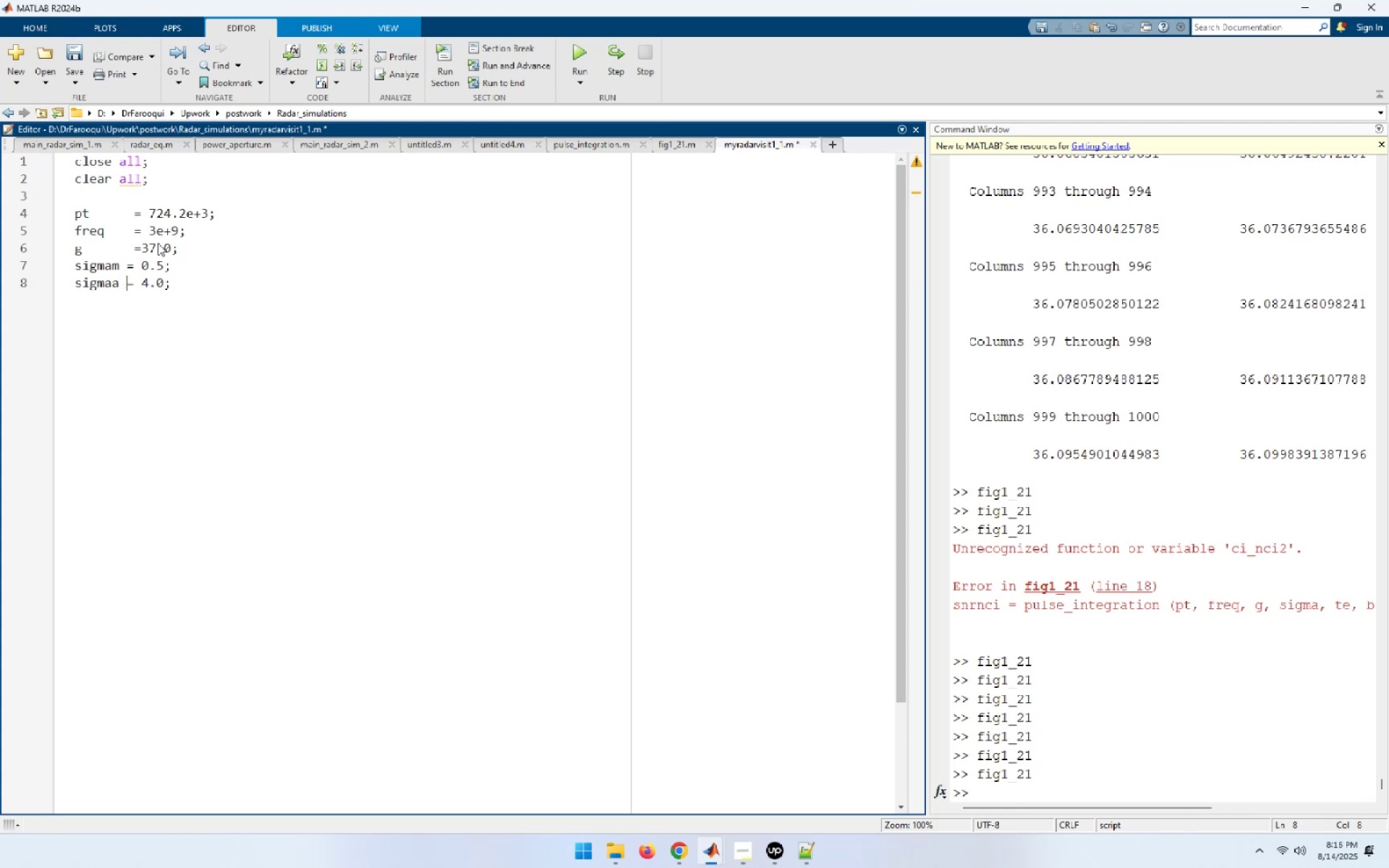 
key(ArrowUp)
 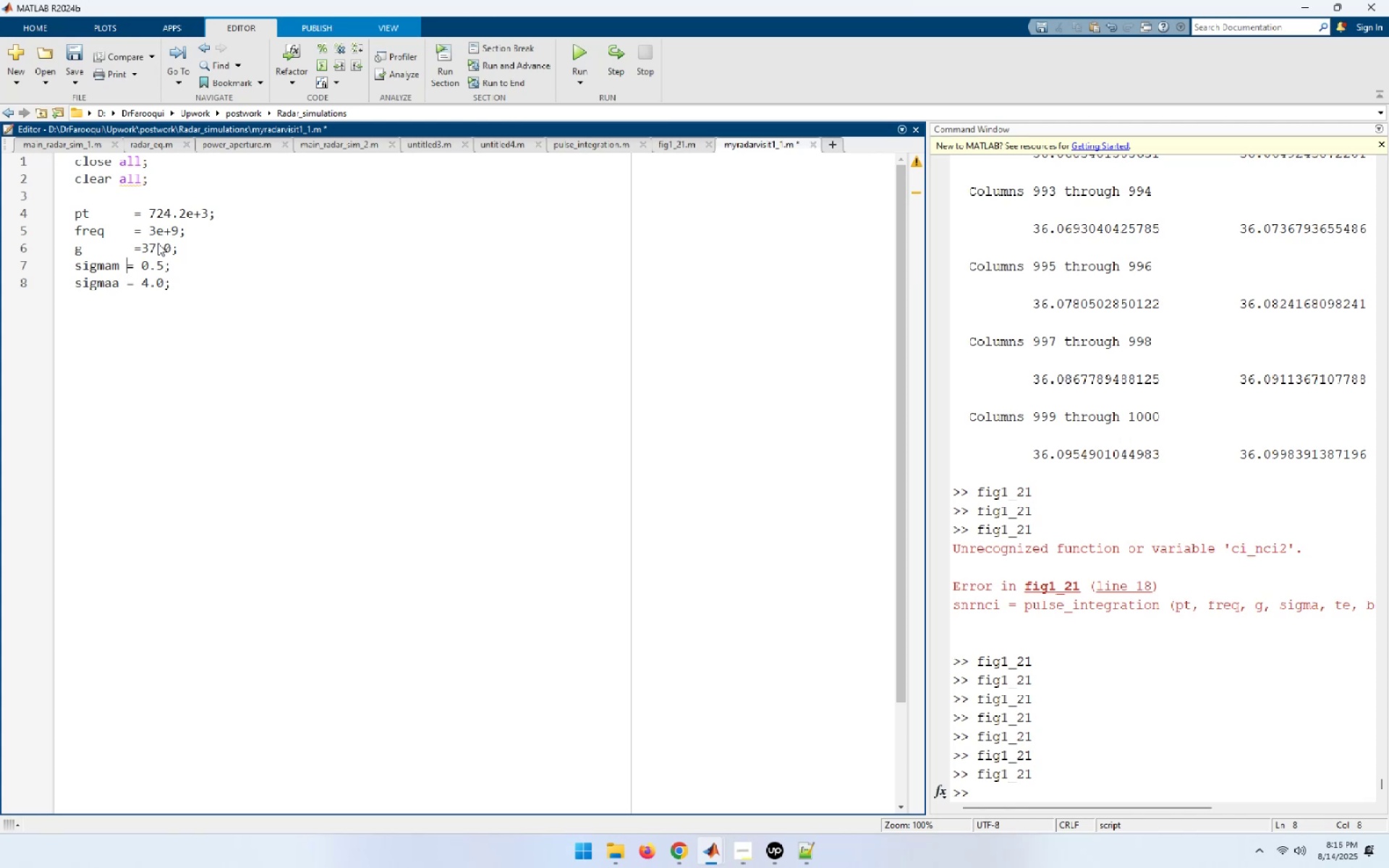 
key(Tab)
 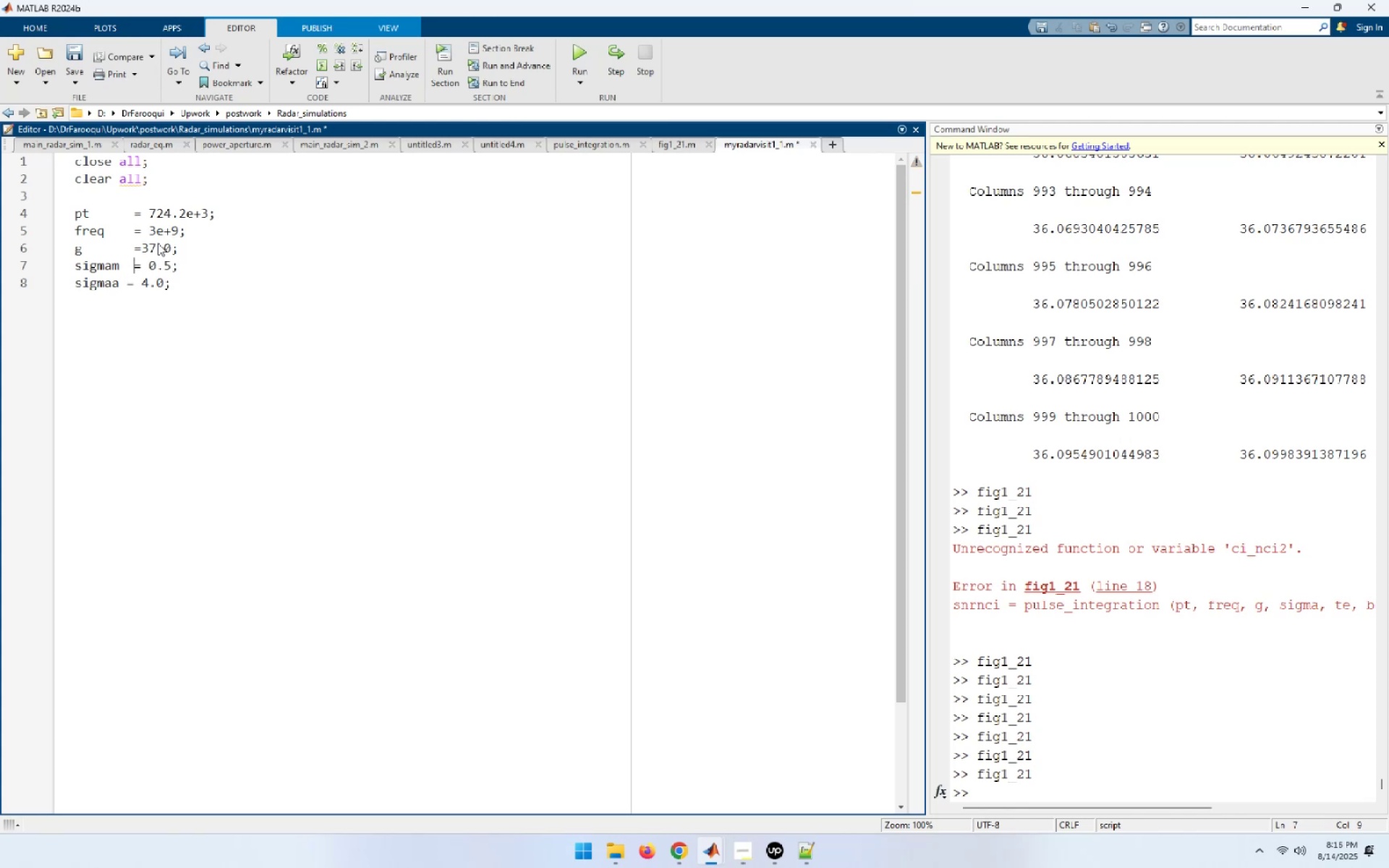 
key(ArrowDown)
 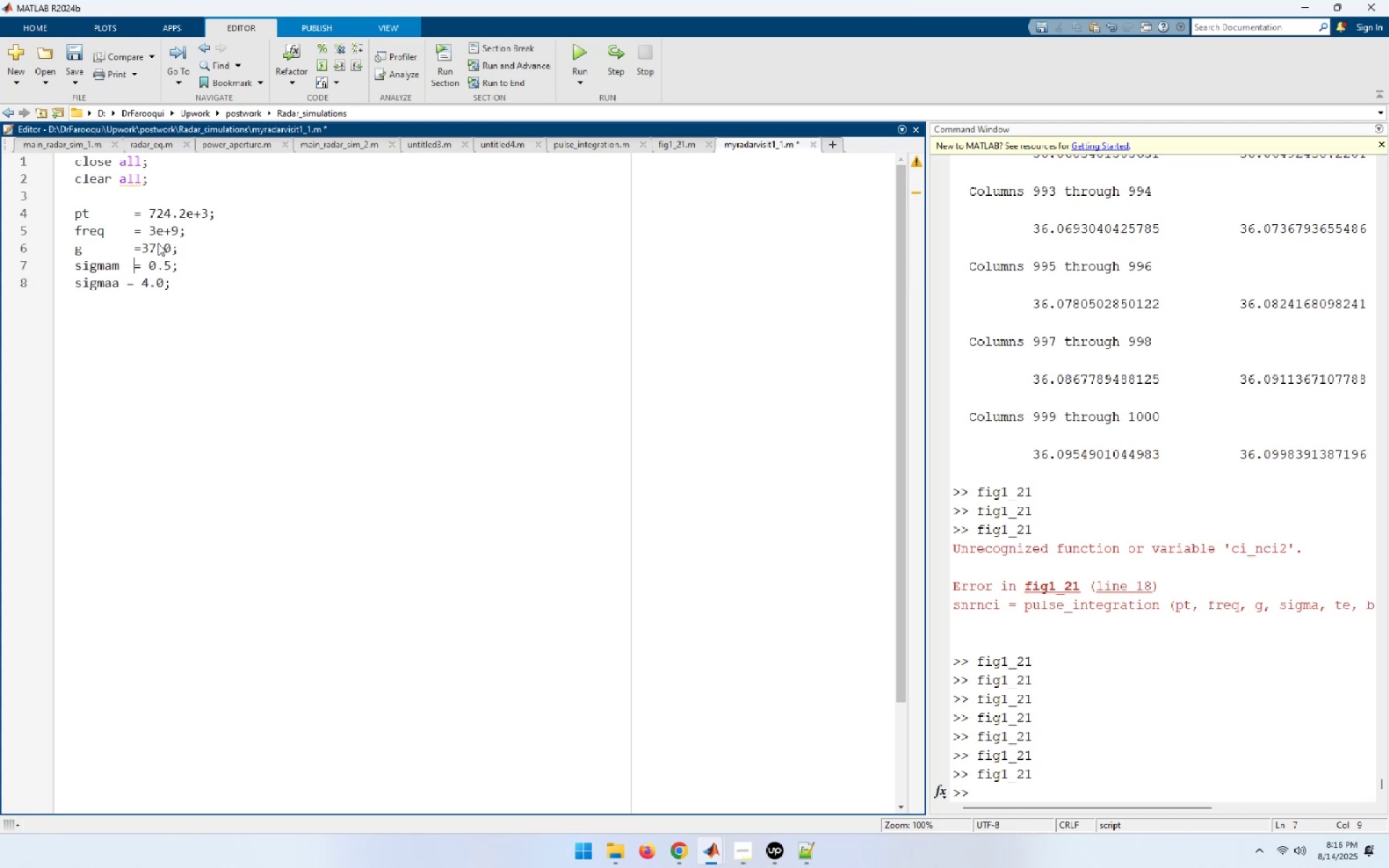 
key(ArrowLeft)
 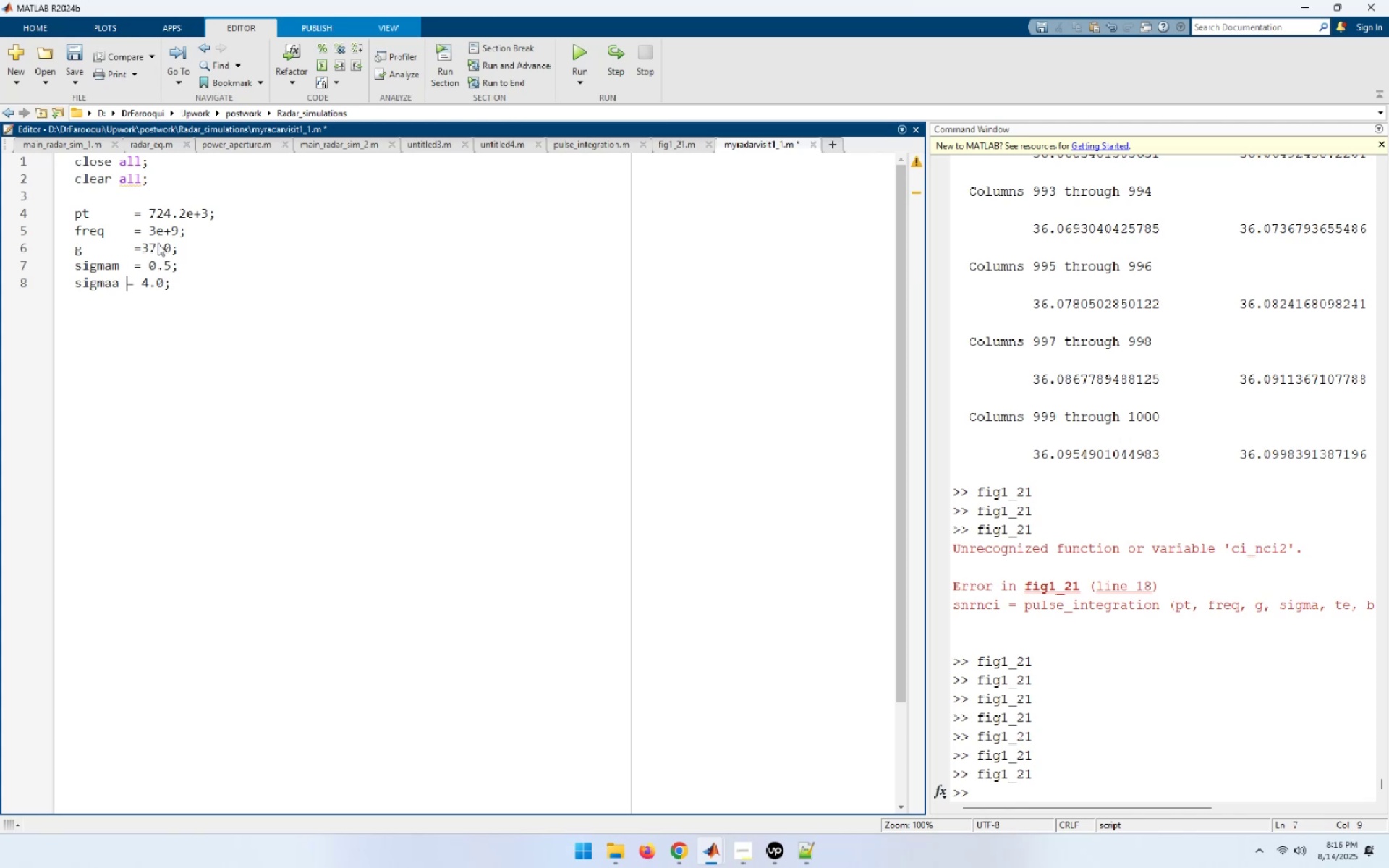 
key(Tab)
 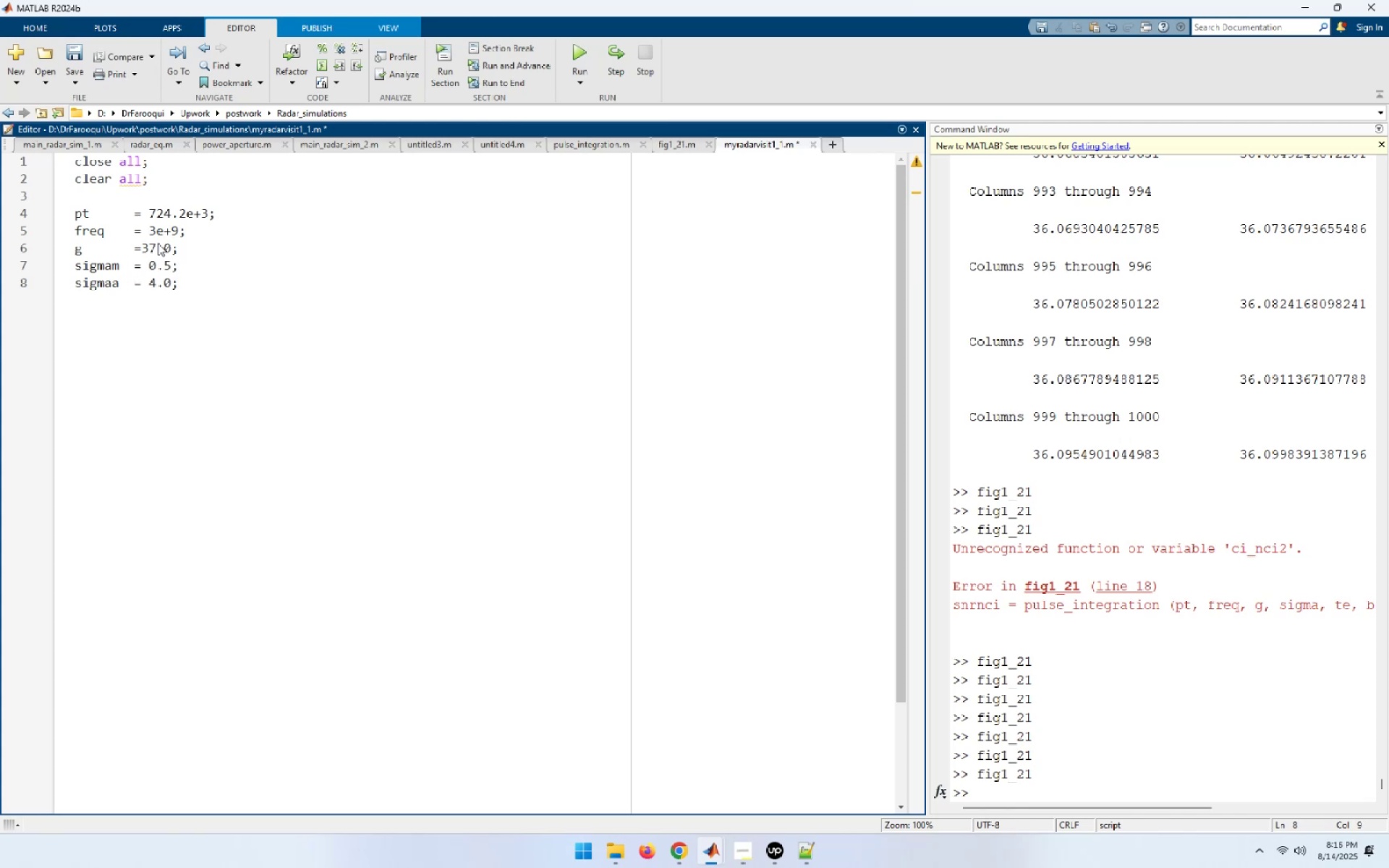 
key(End)
 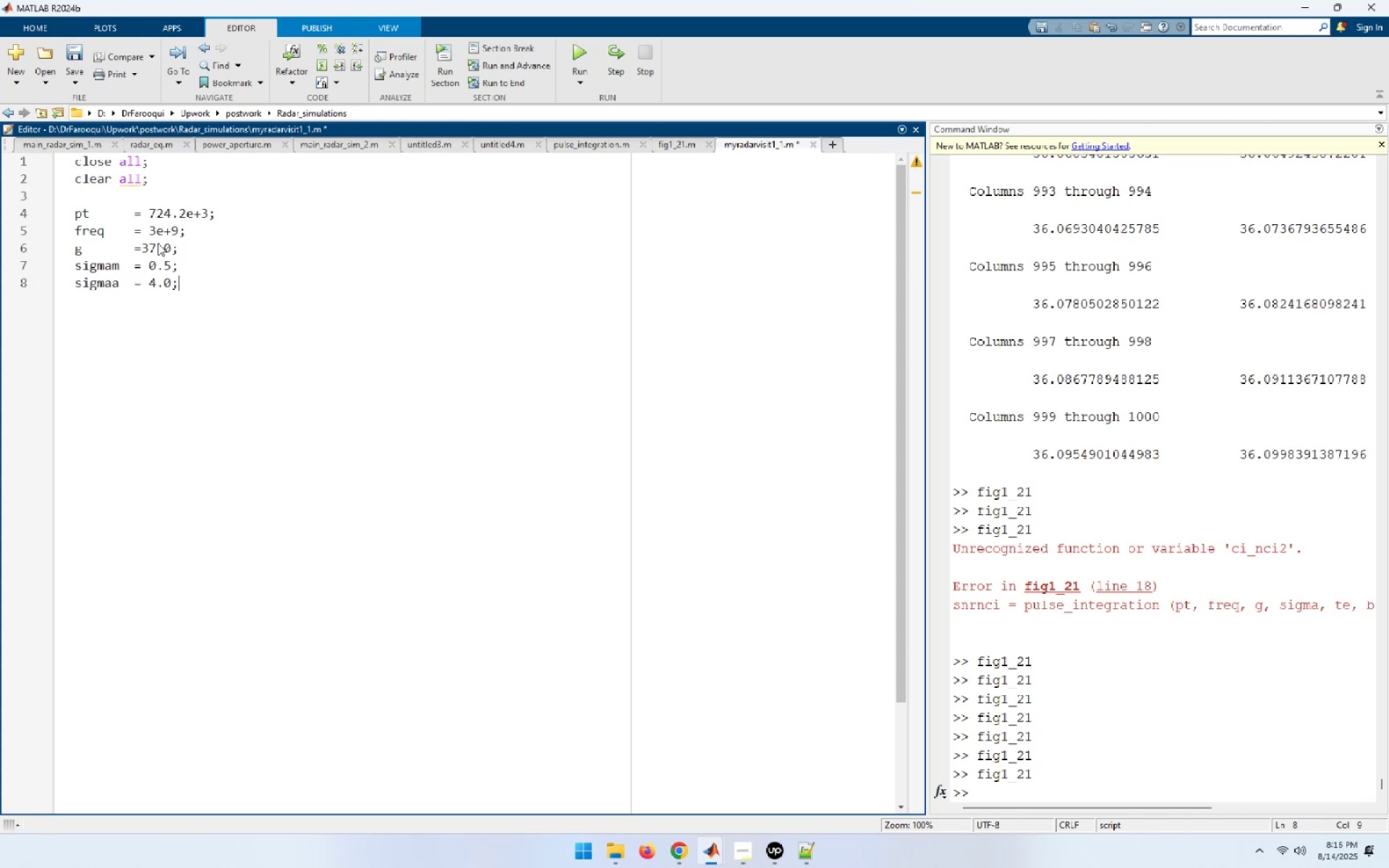 
key(Enter)
 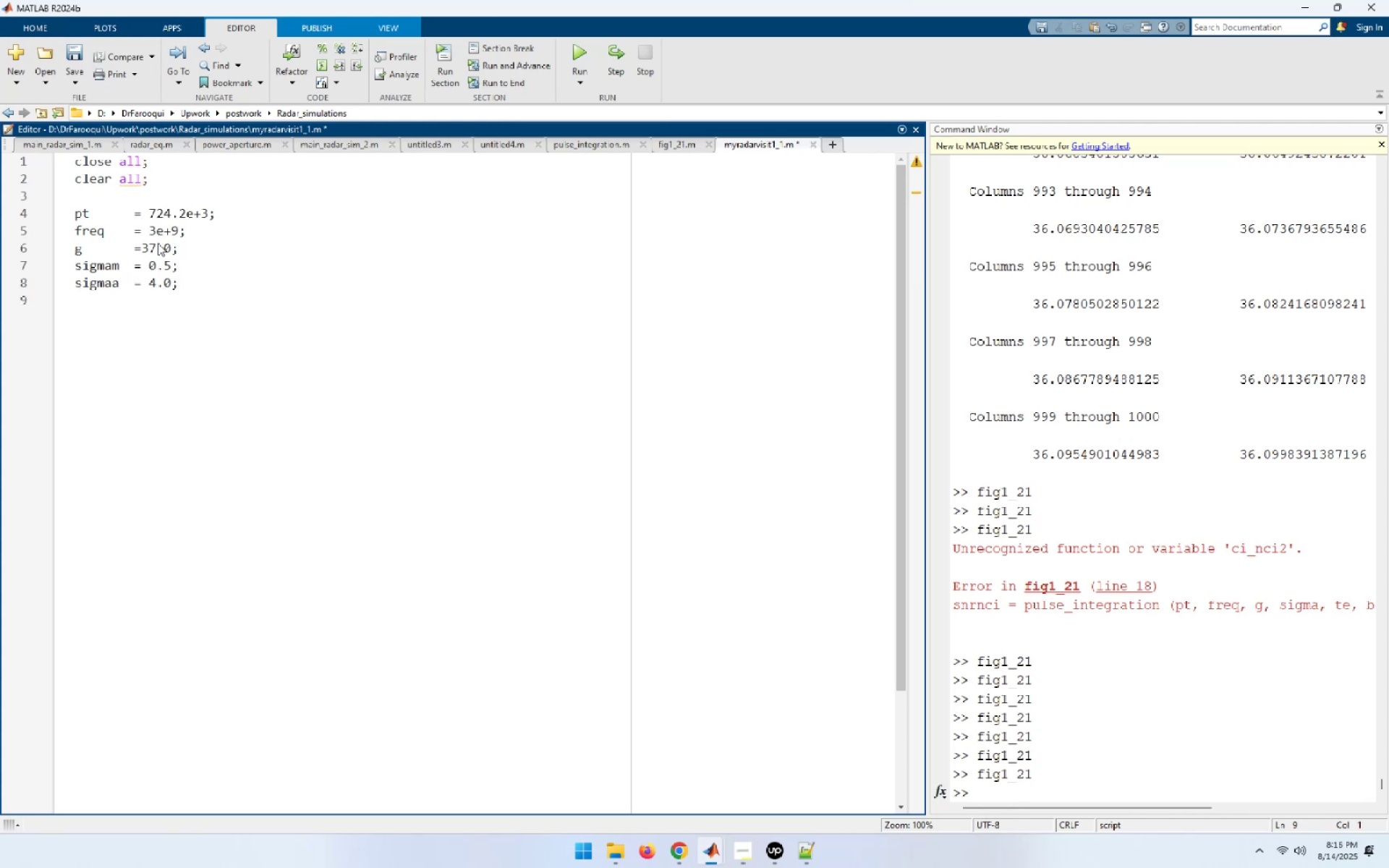 
type(5te)
key(Backspace)
key(Backspace)
type(e = 290.0;)
 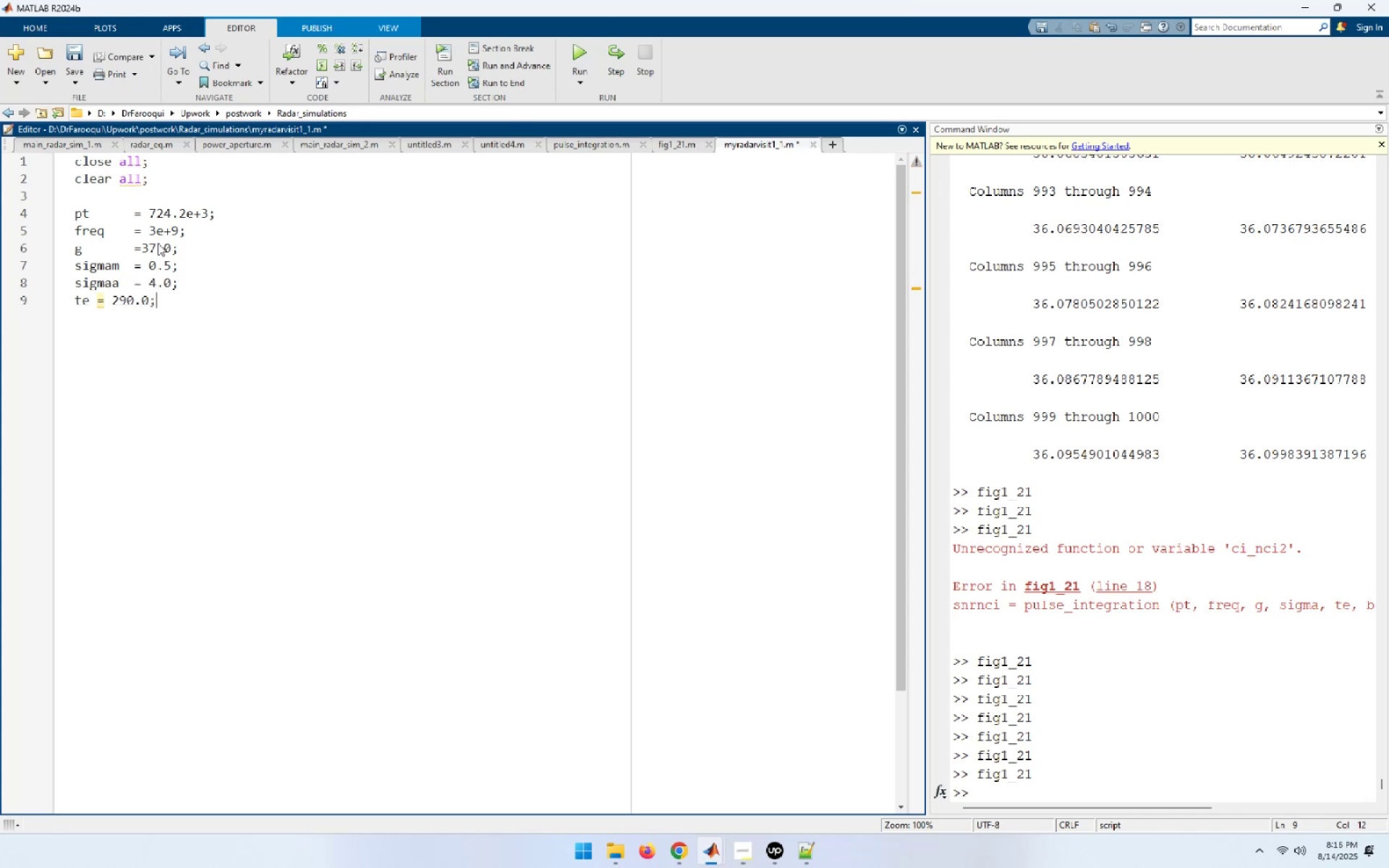 
key(ArrowUp)
 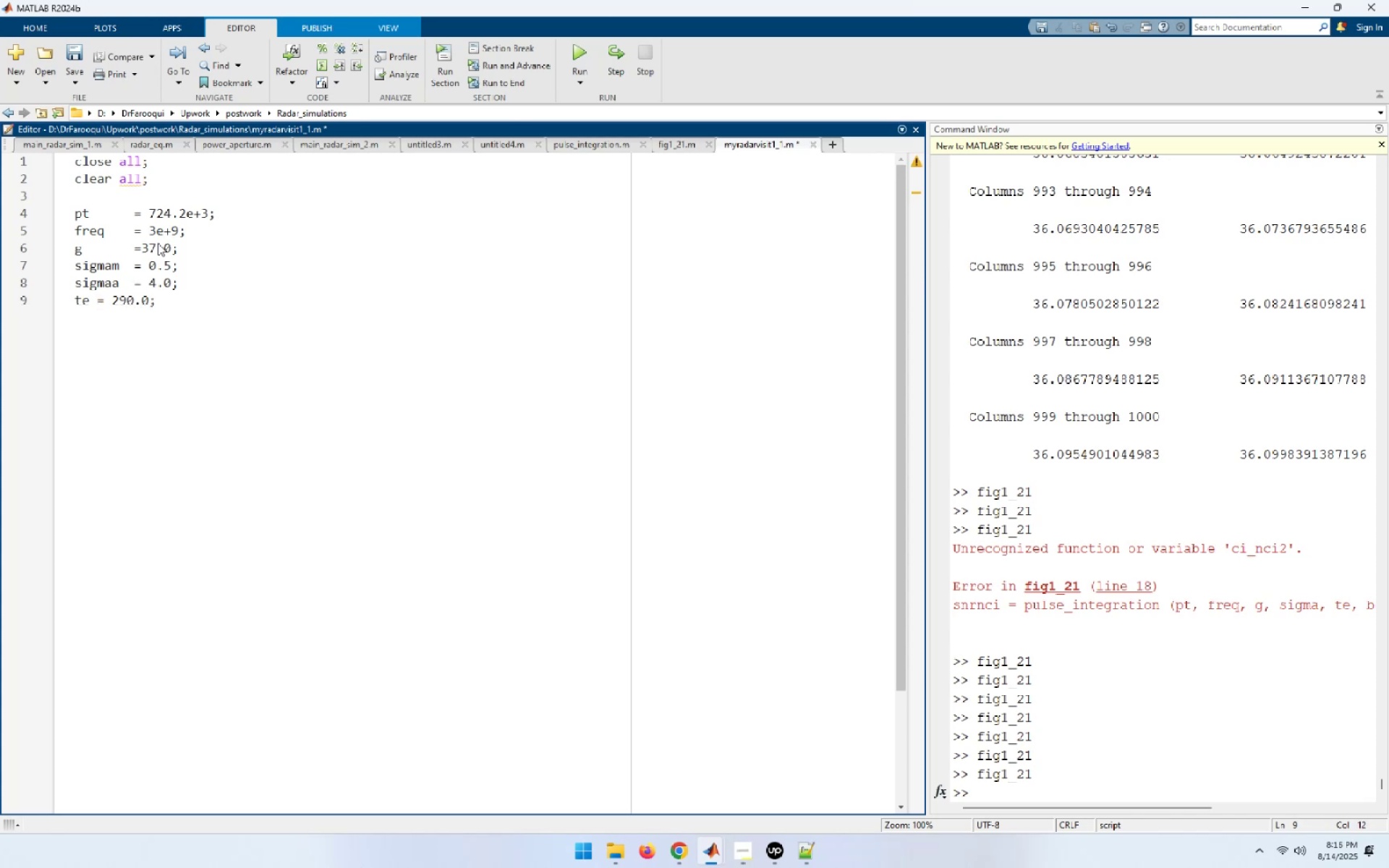 
key(ArrowLeft)
 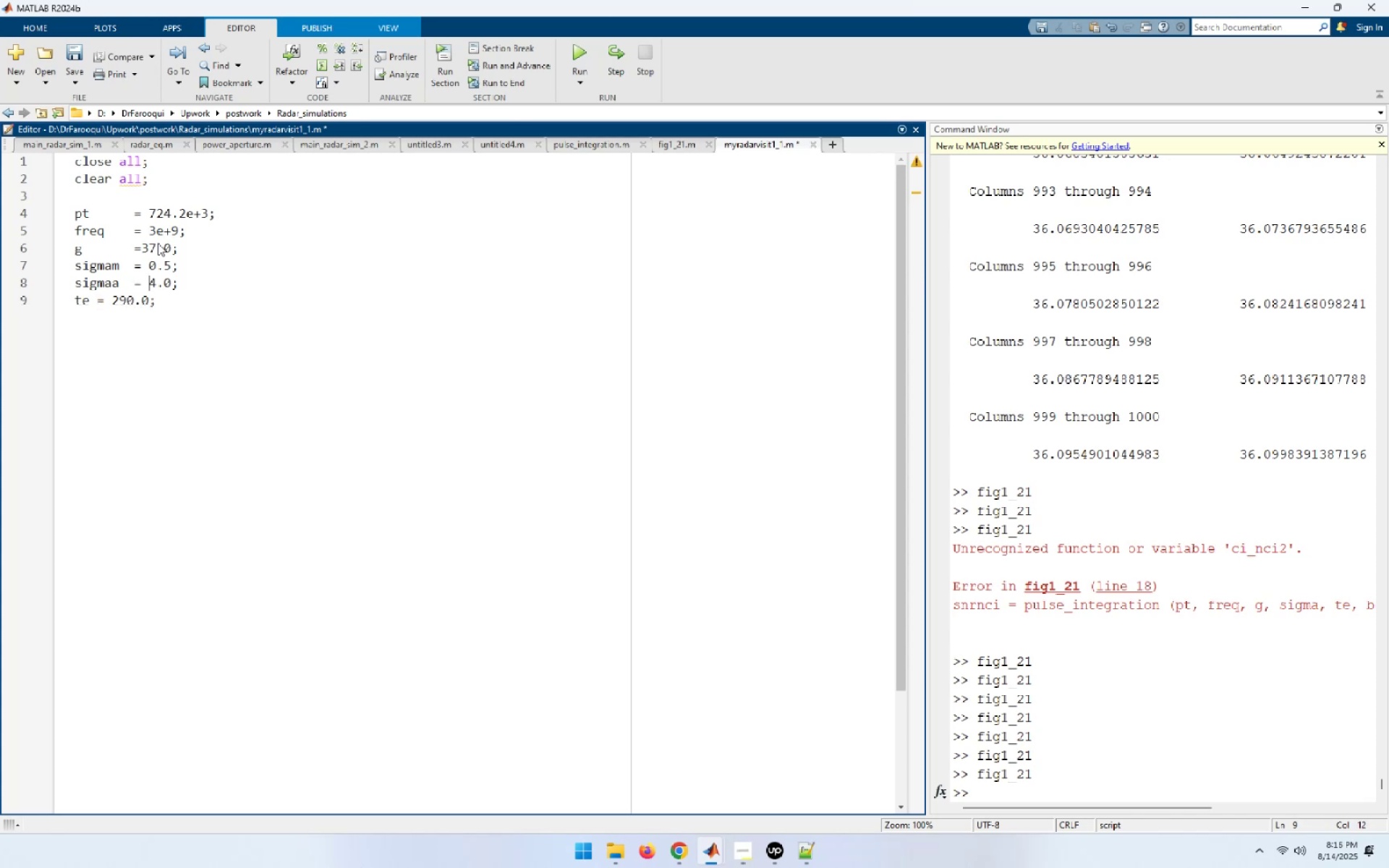 
hold_key(key=ArrowLeft, duration=0.72)
 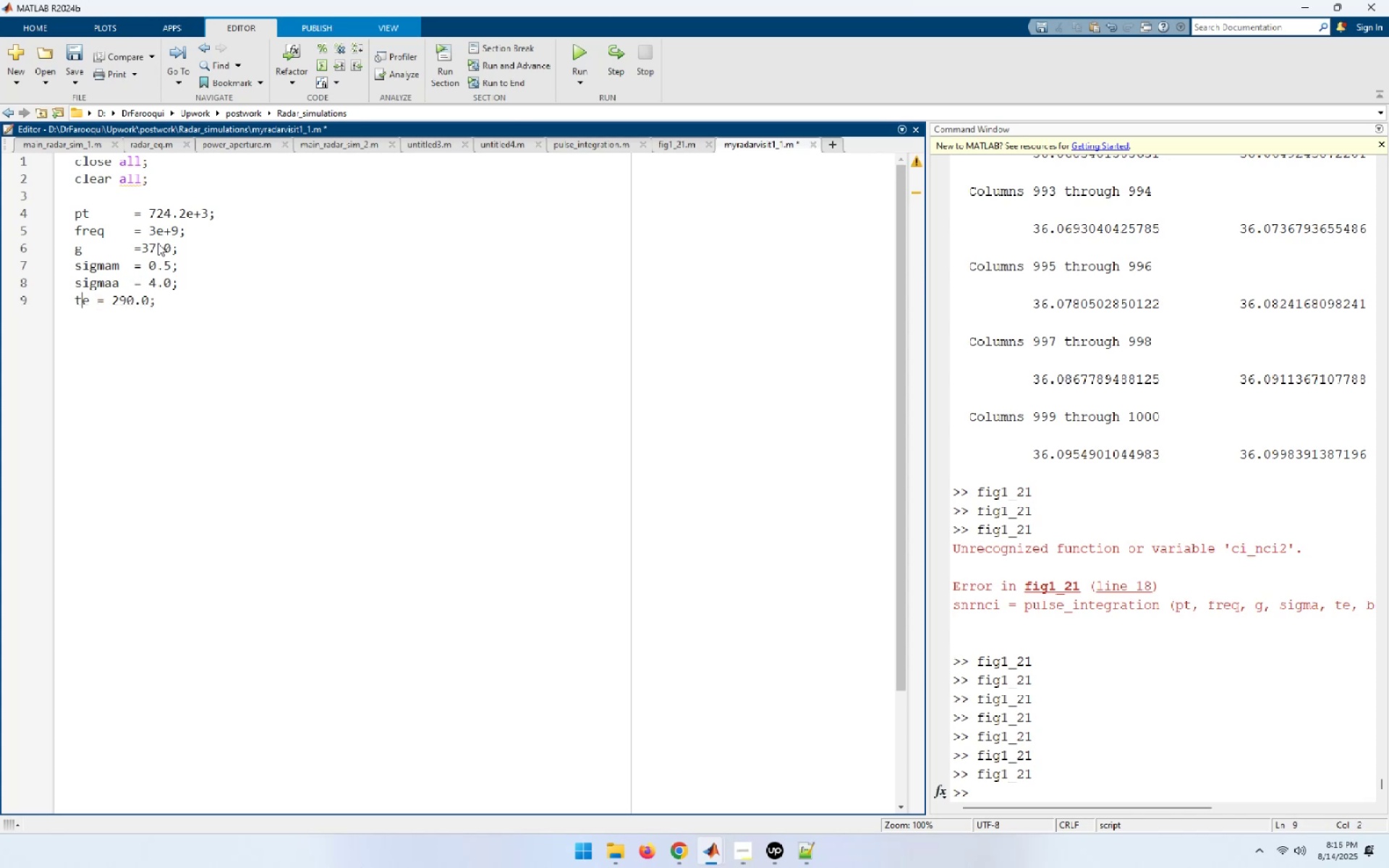 
key(ArrowDown)
 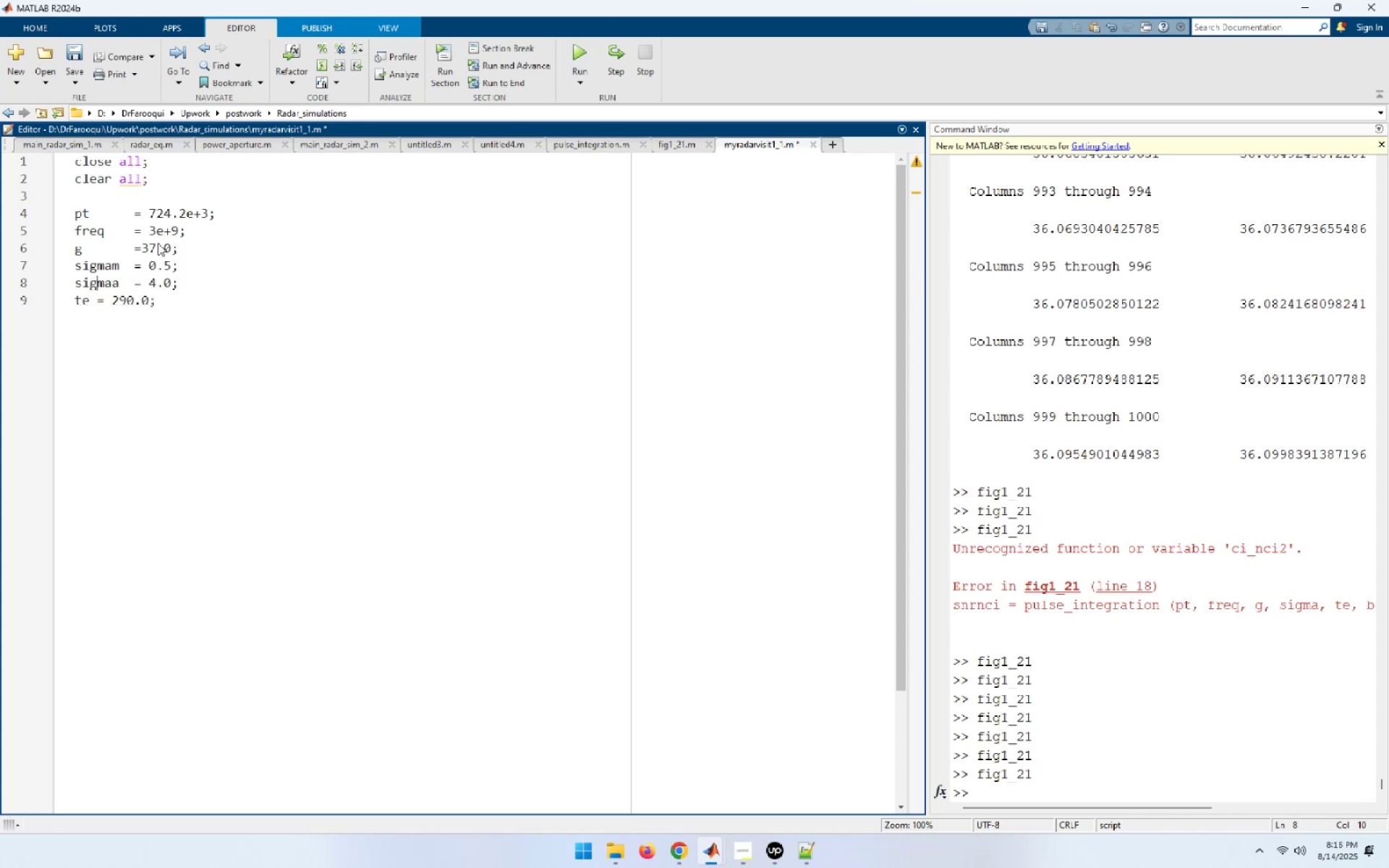 
key(ArrowLeft)
 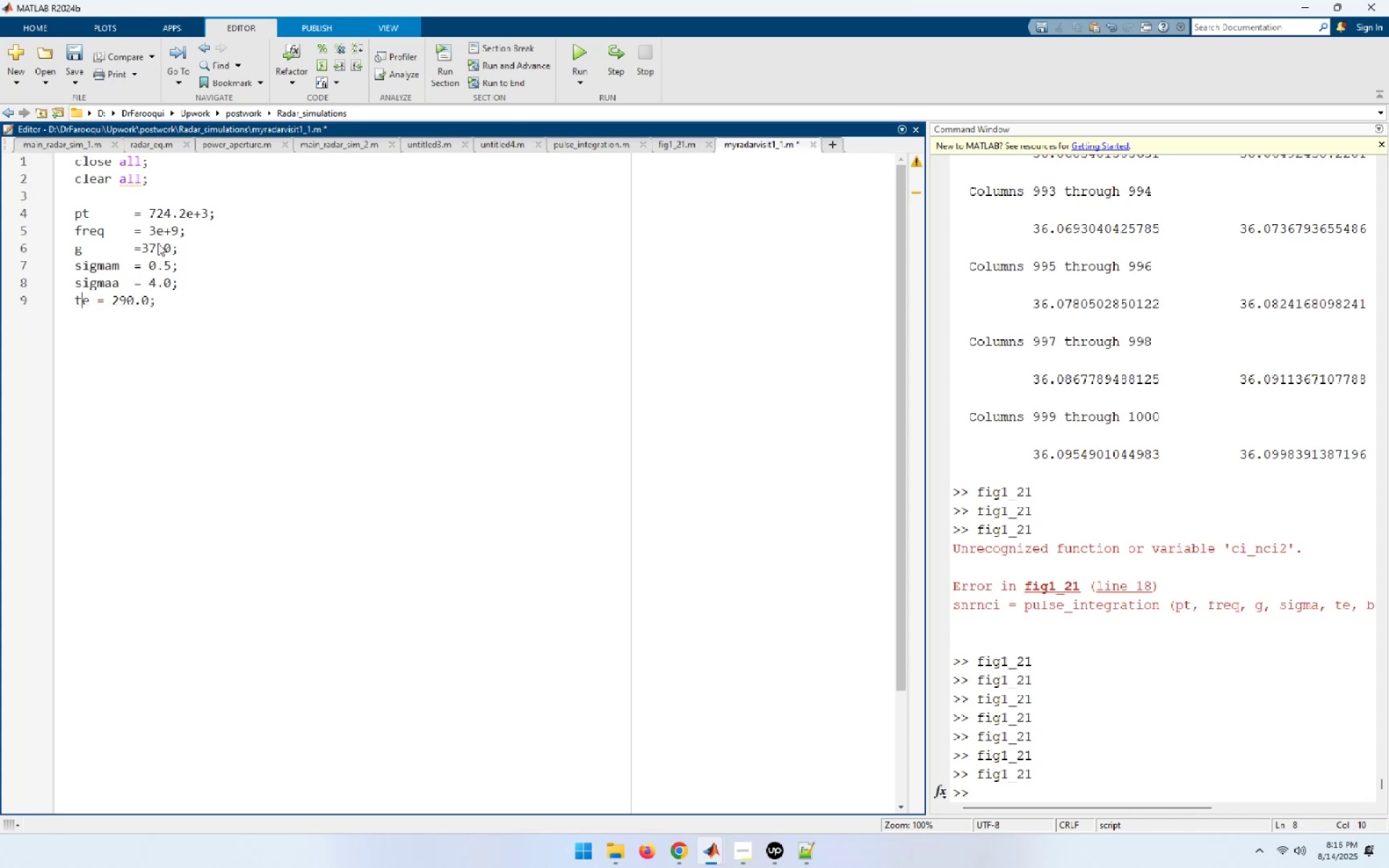 
key(ArrowRight)
 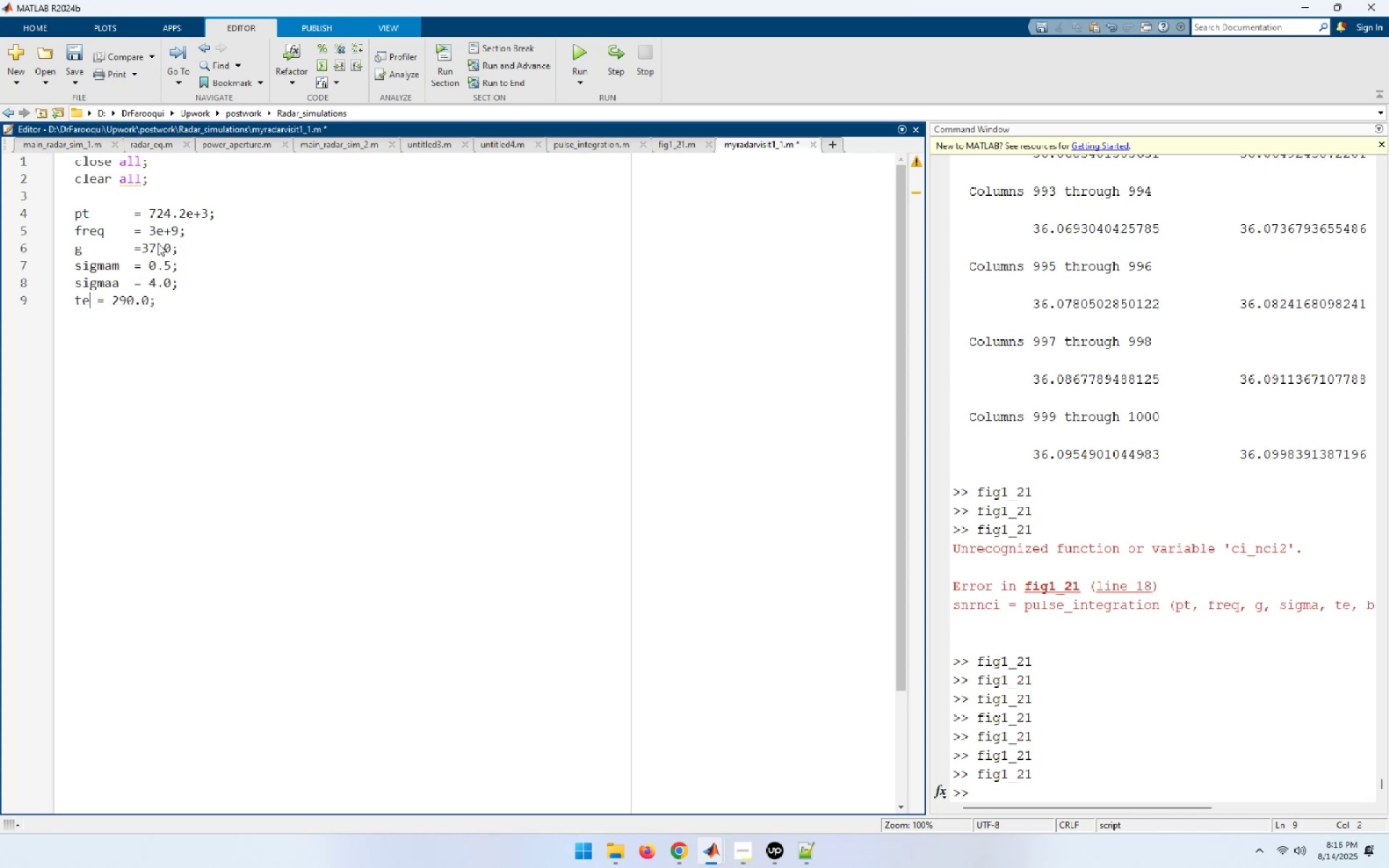 
key(ArrowRight)
 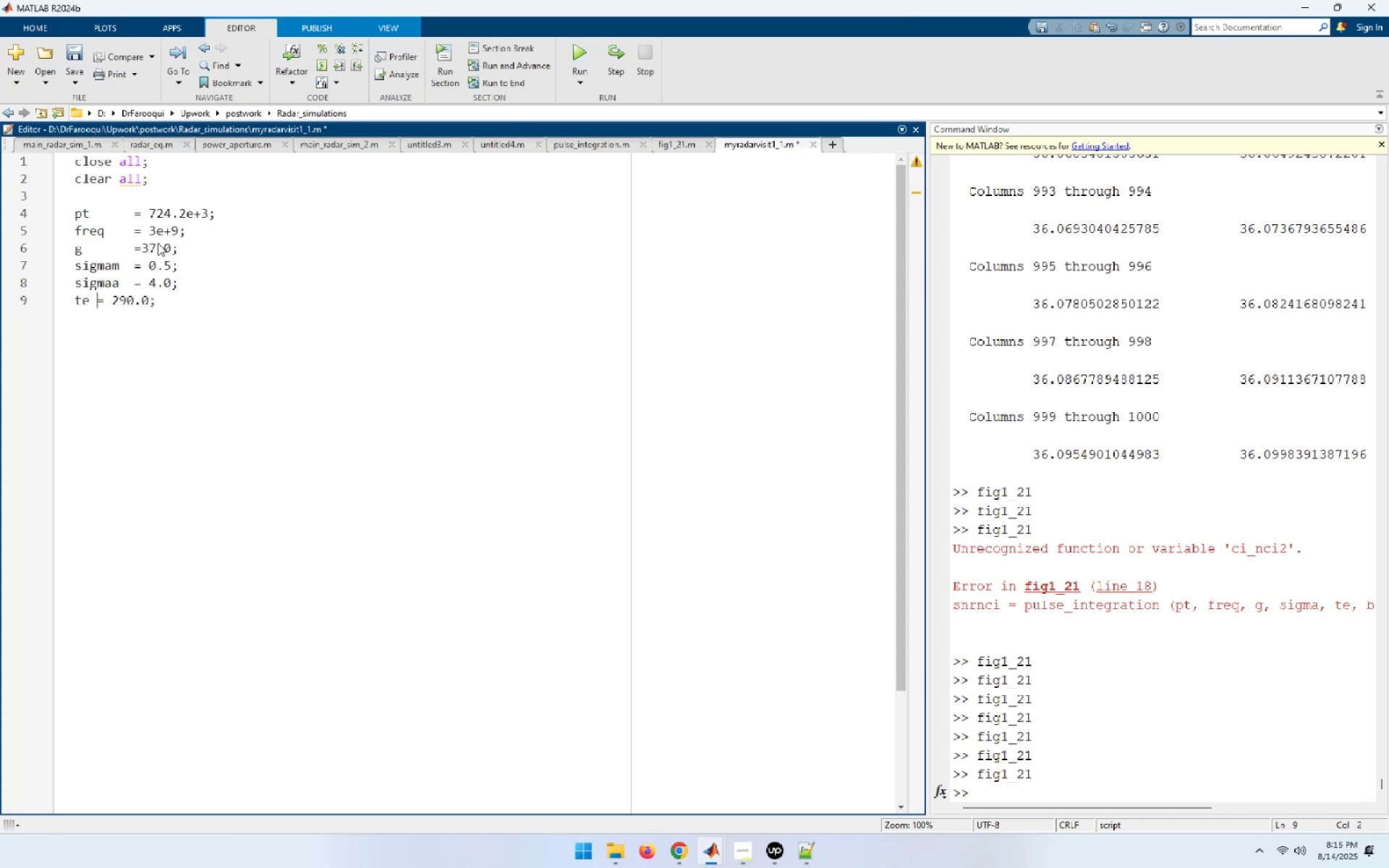 
key(ArrowRight)
 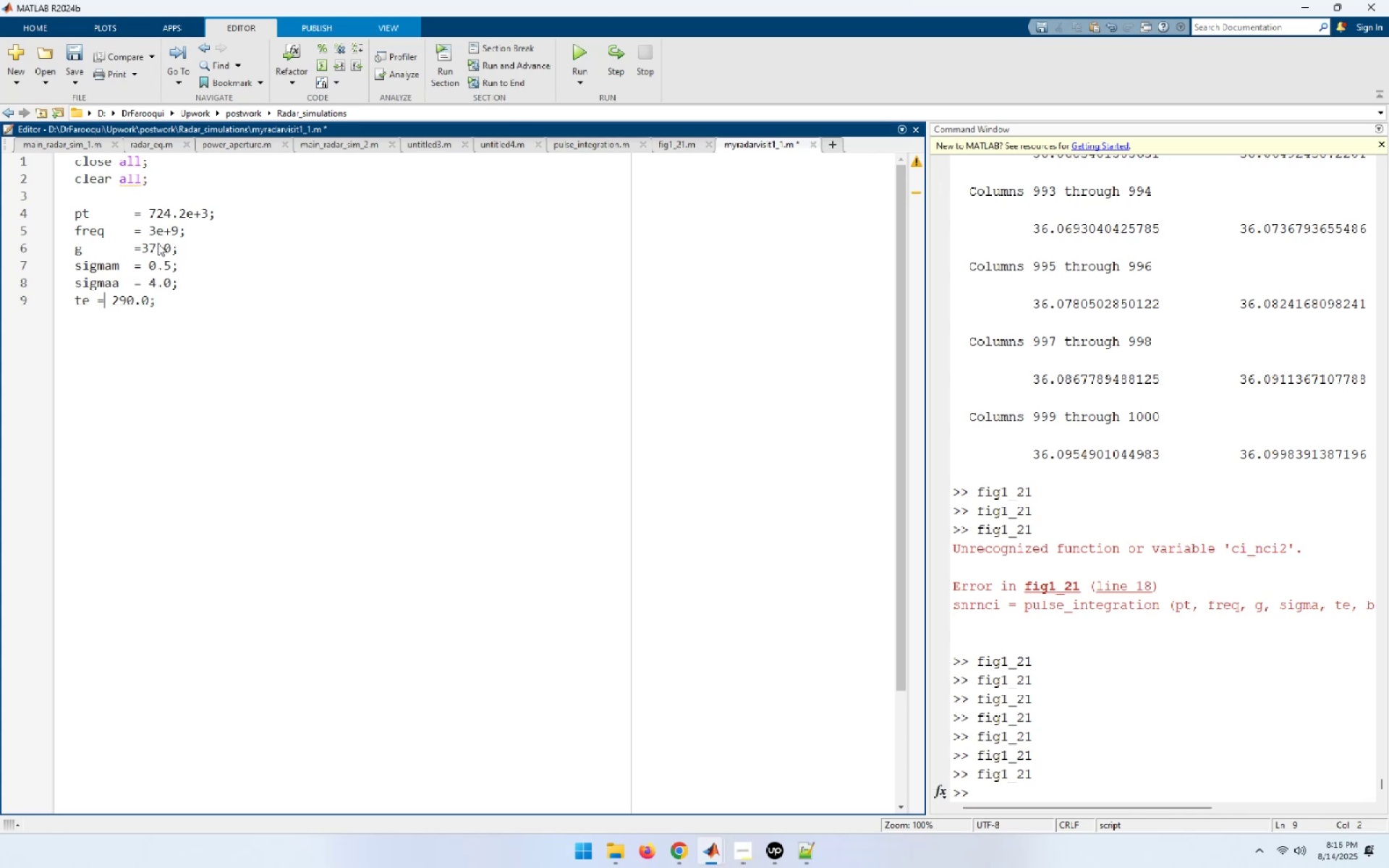 
key(ArrowLeft)
 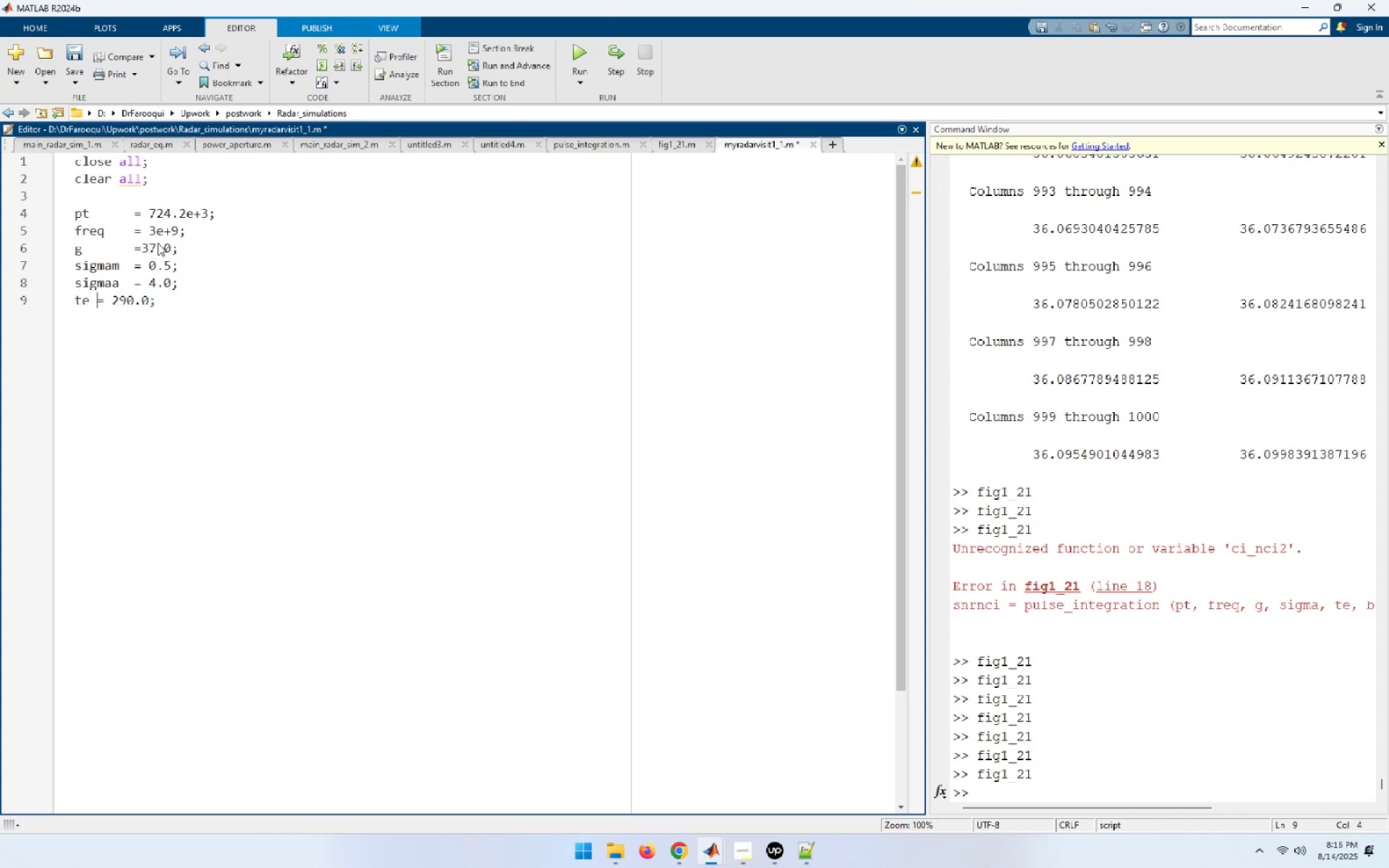 
key(Tab)
 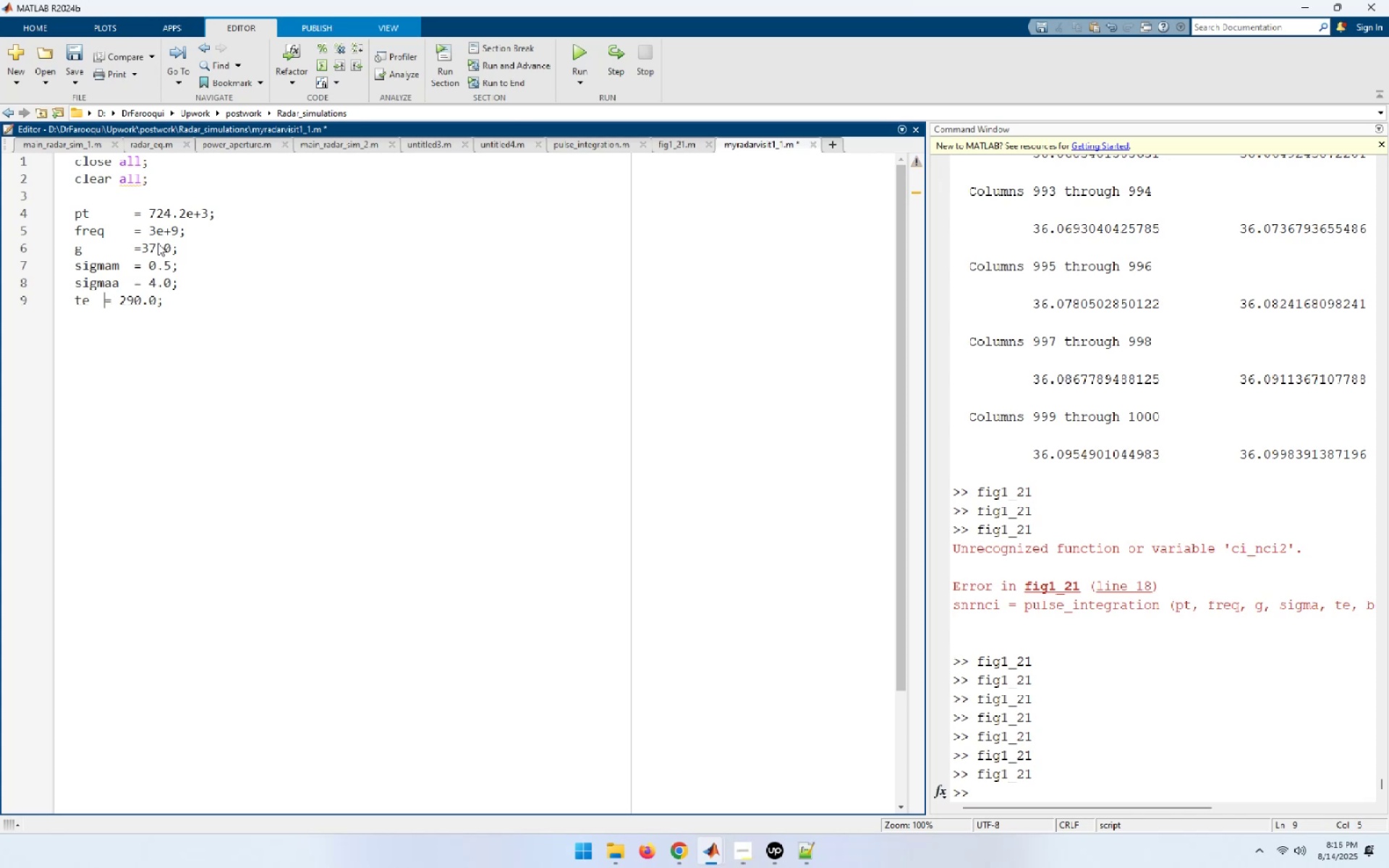 
key(Tab)
 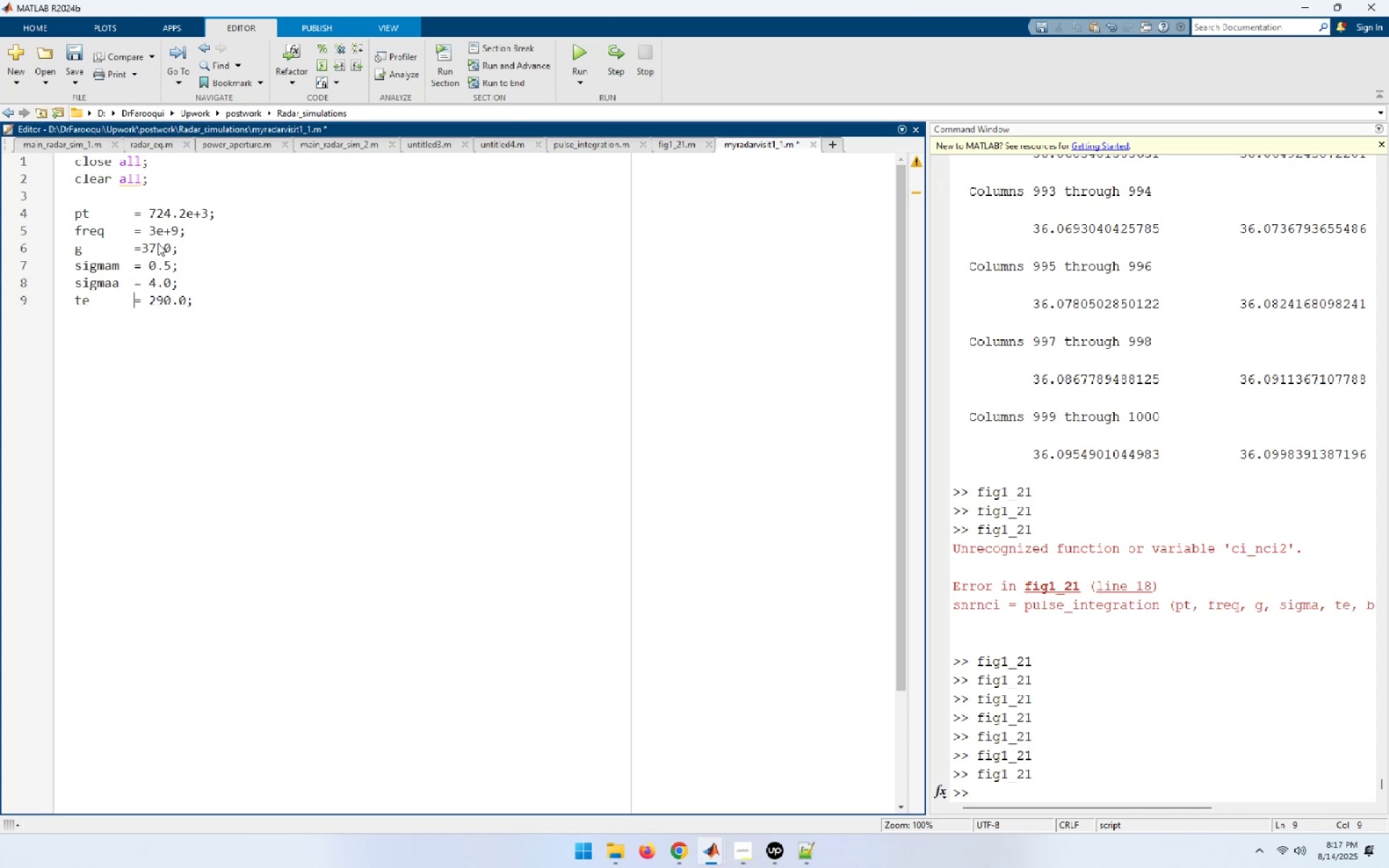 
key(End)
 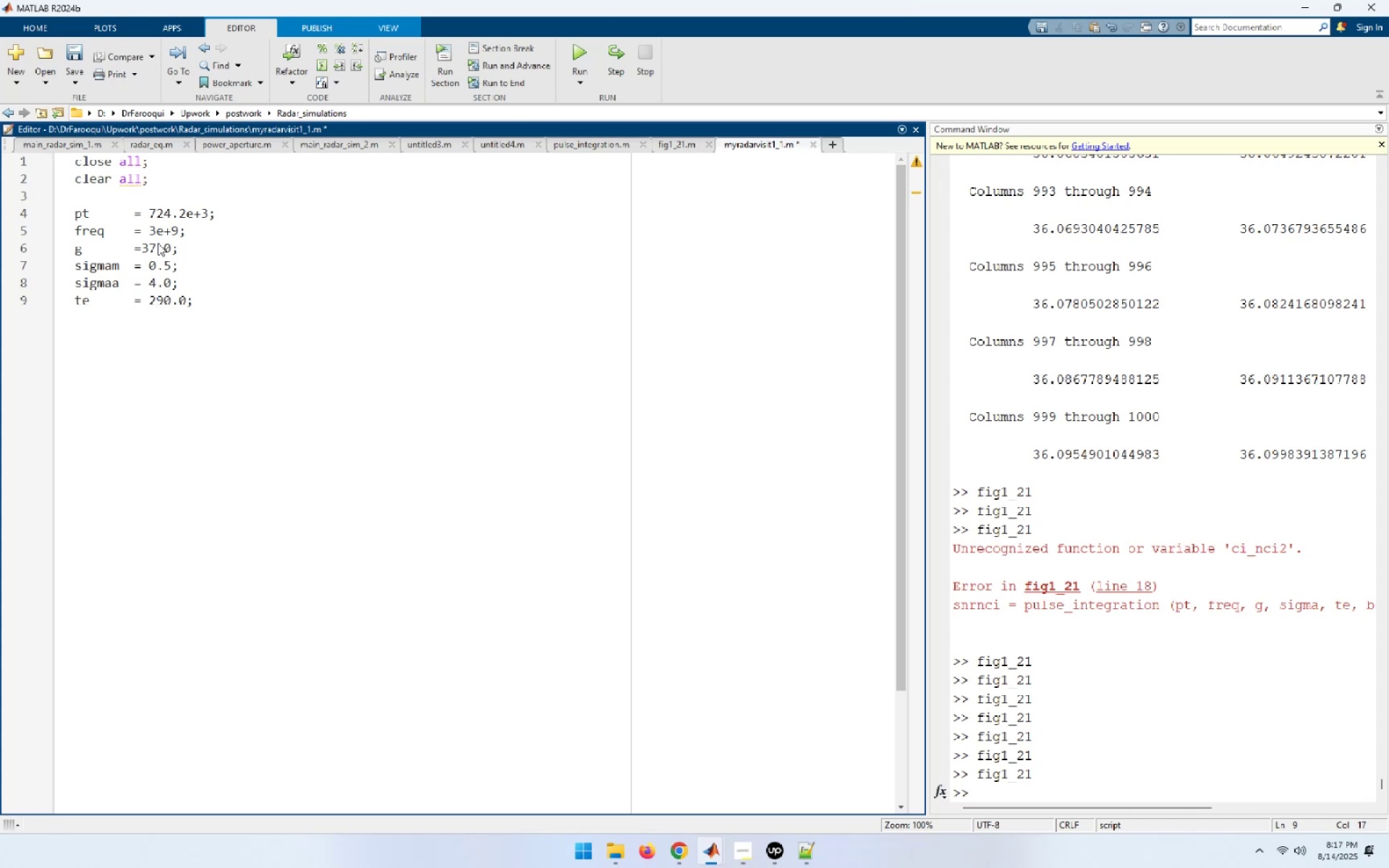 
key(ArrowDown)
 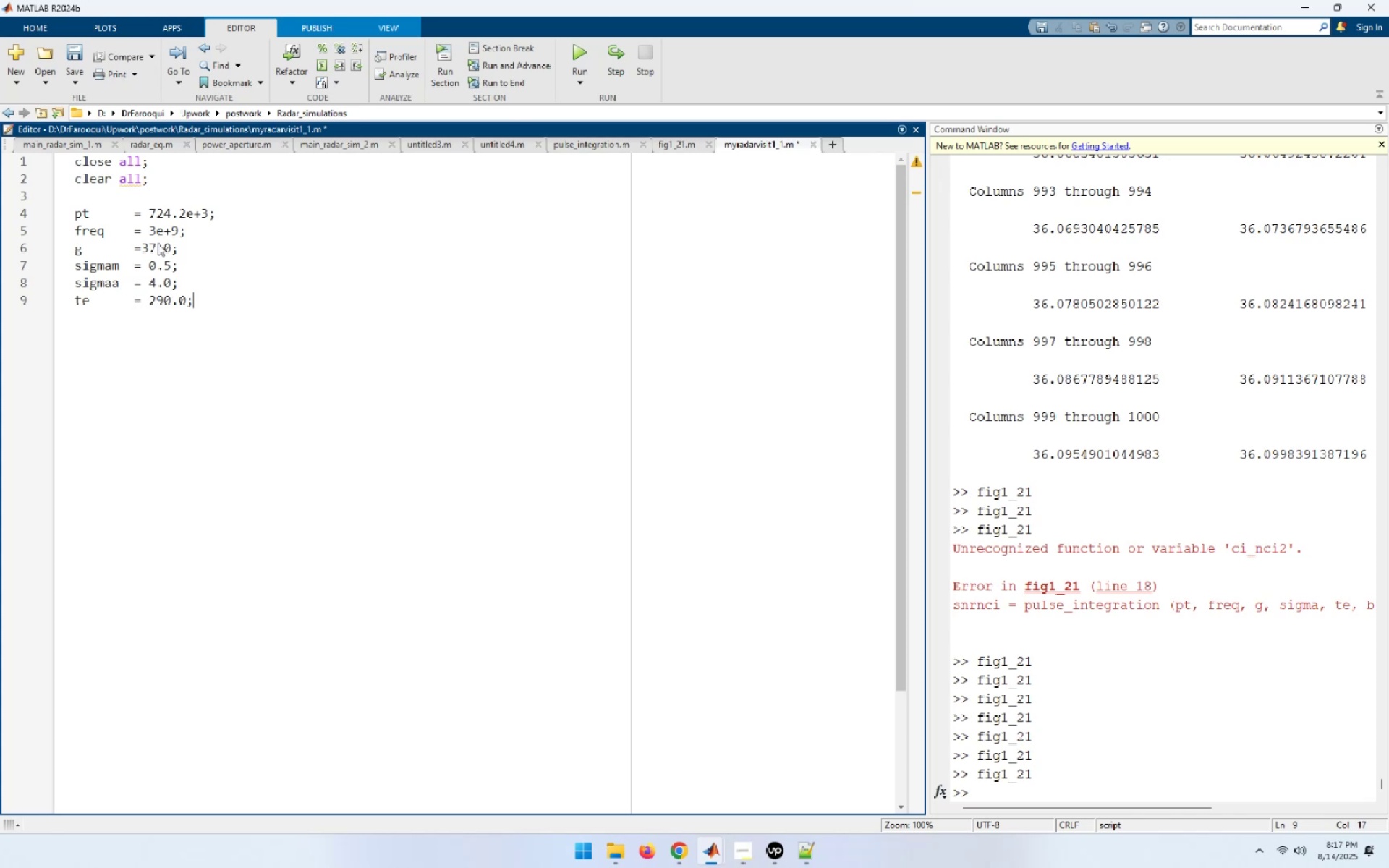 
key(Enter)
 